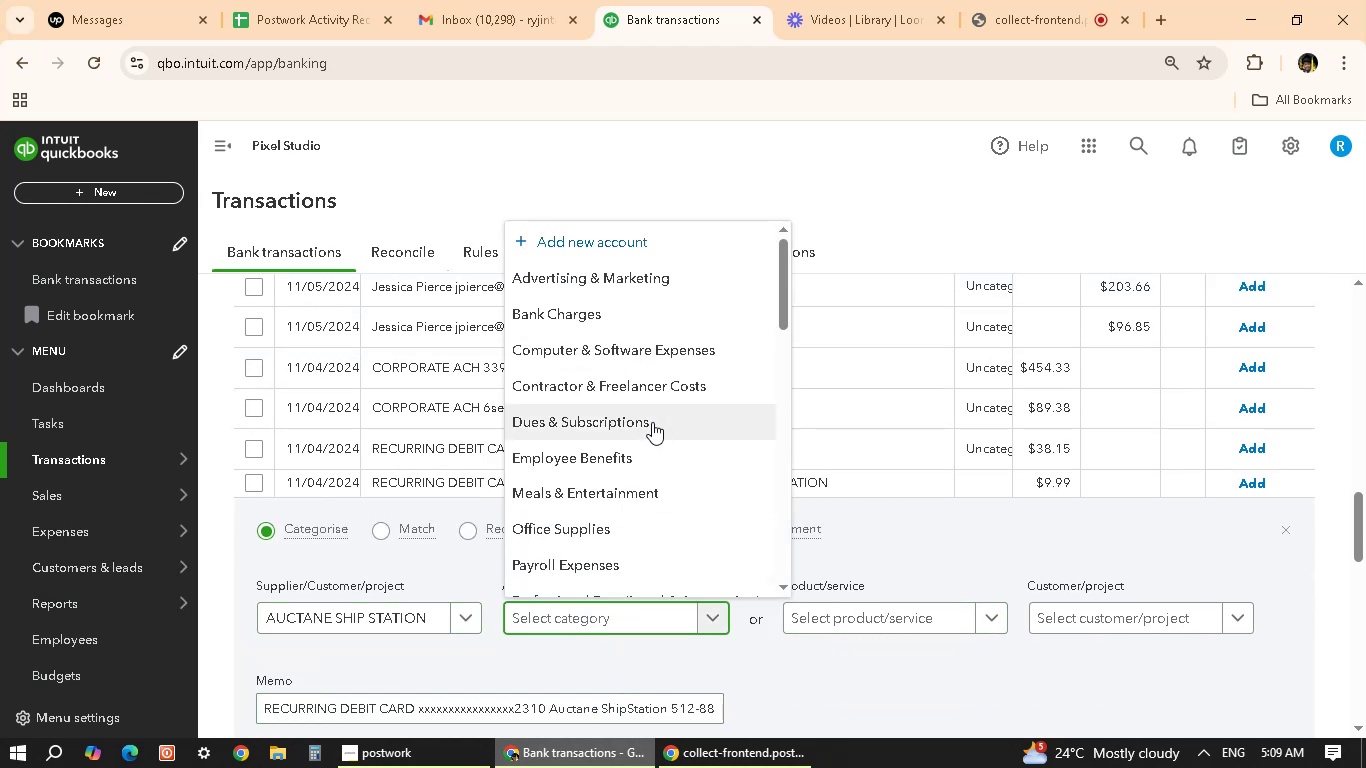 
scroll: coordinate [645, 399], scroll_direction: up, amount: 2.0
 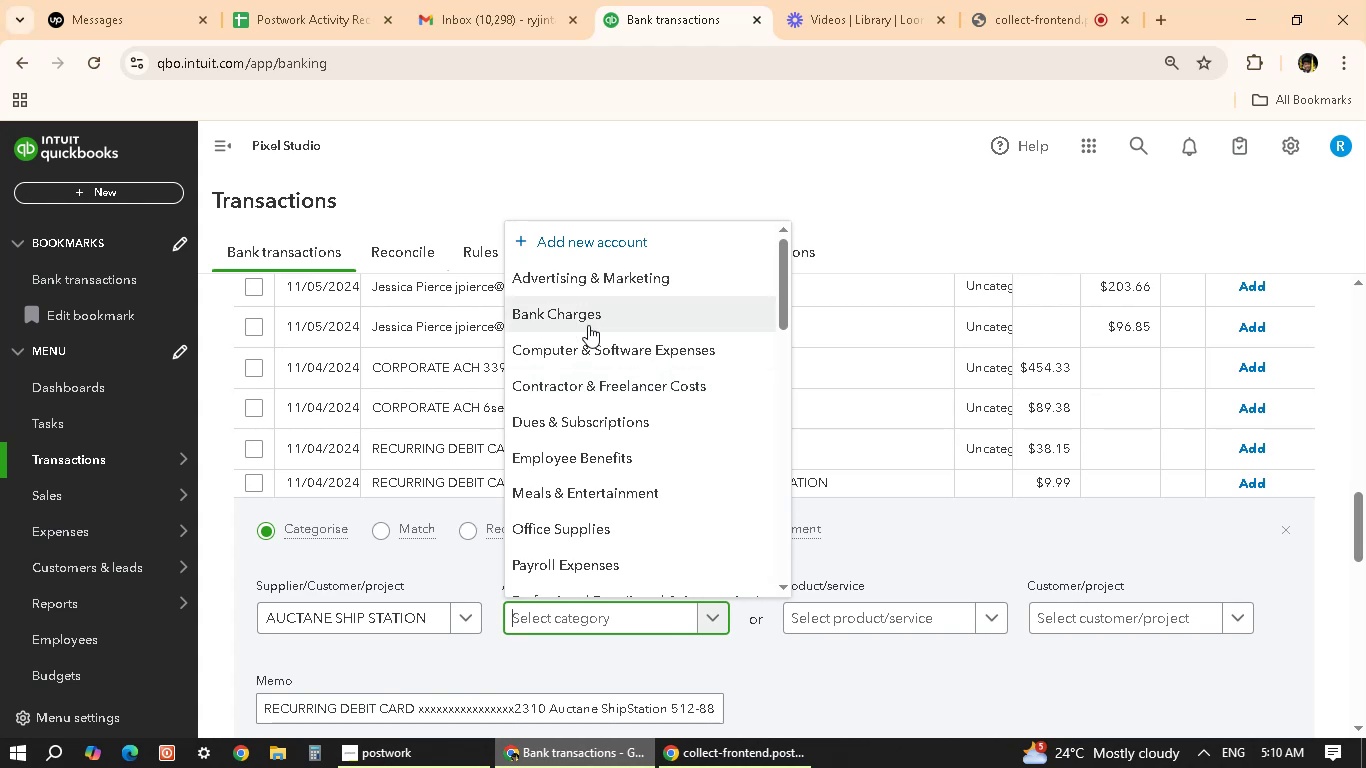 
scroll: coordinate [660, 357], scroll_direction: down, amount: 3.0
 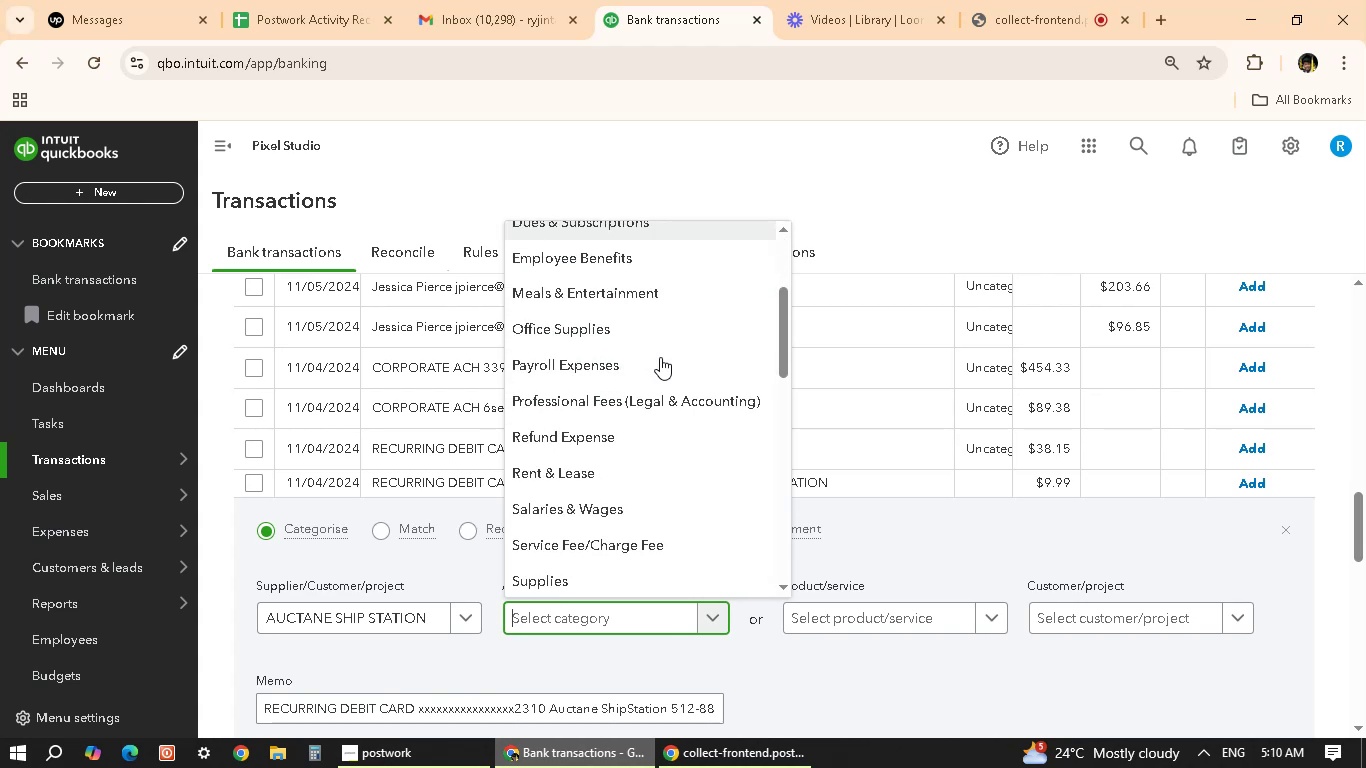 
mouse_move([657, 399])
 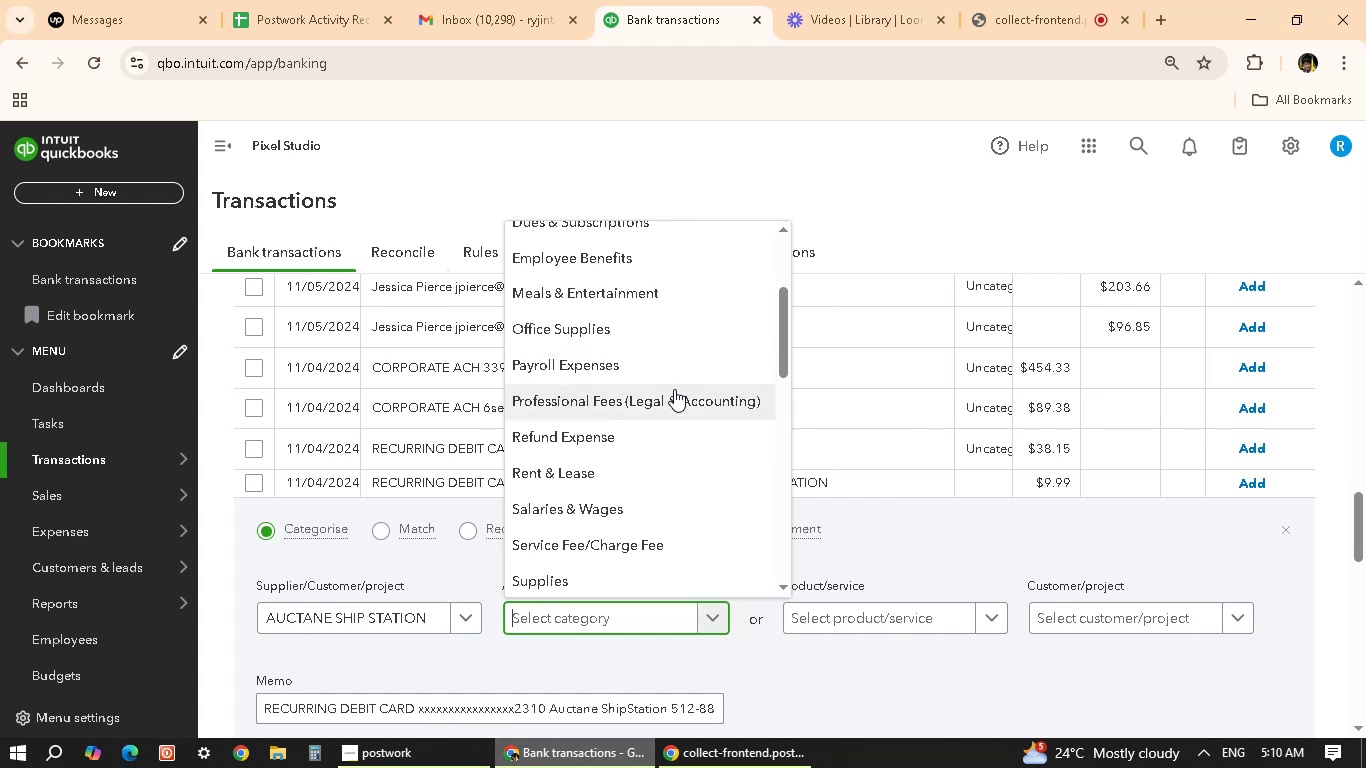 
left_click([671, 394])
 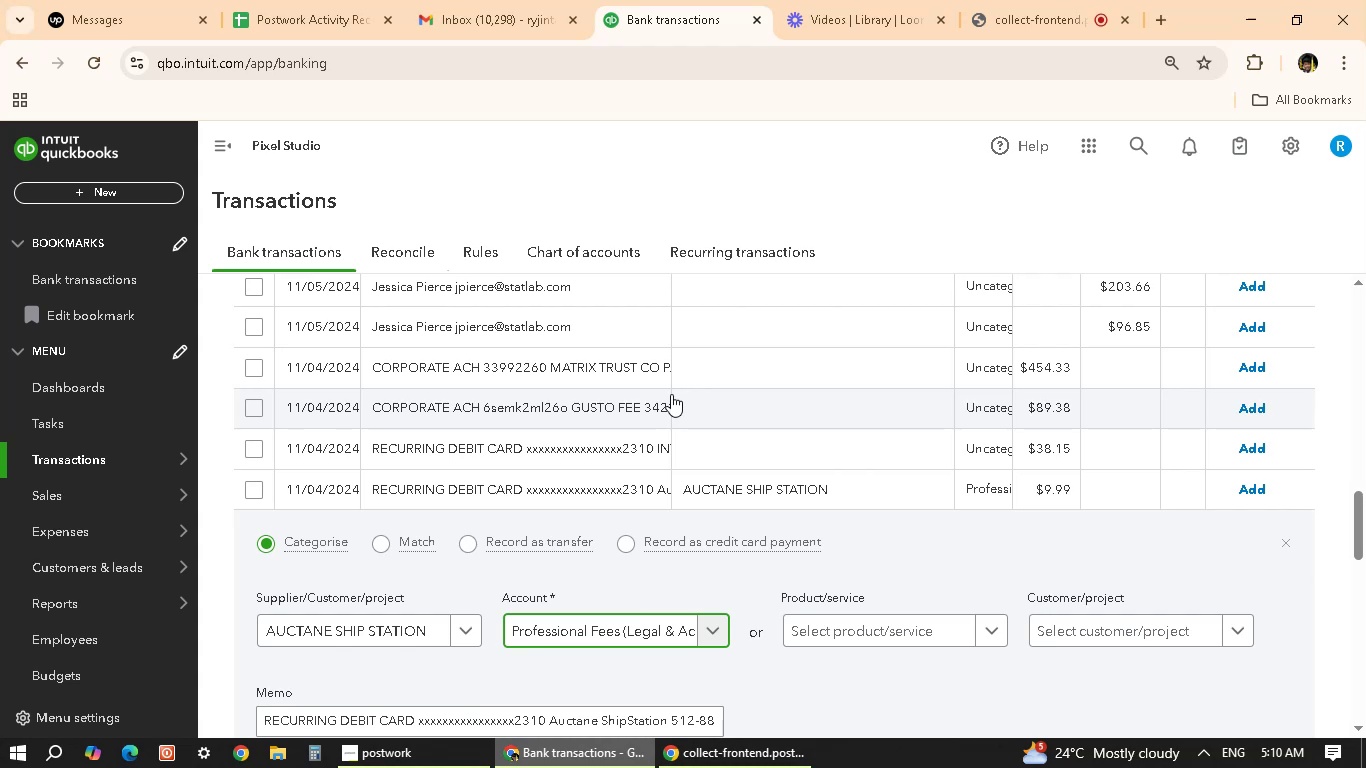 
wait(13.83)
 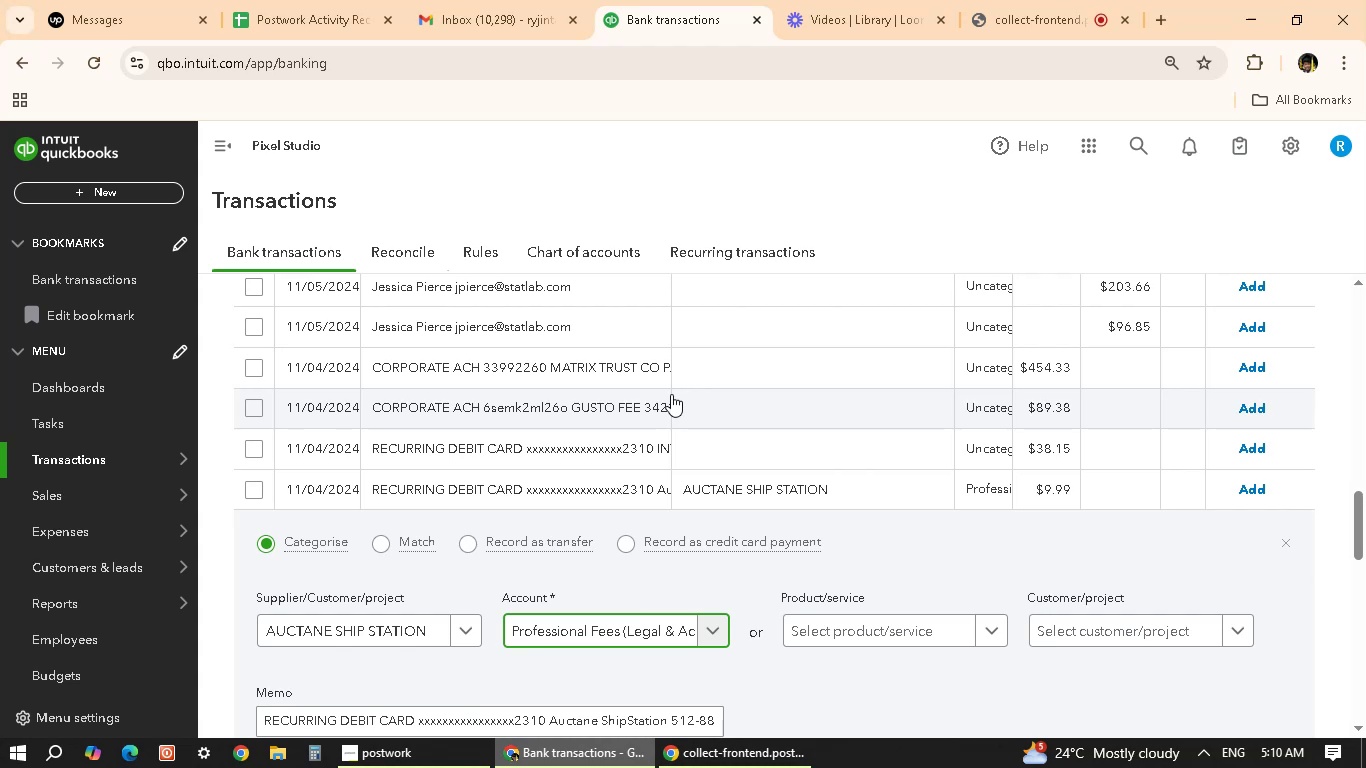 
scroll: coordinate [671, 394], scroll_direction: up, amount: 1.0
 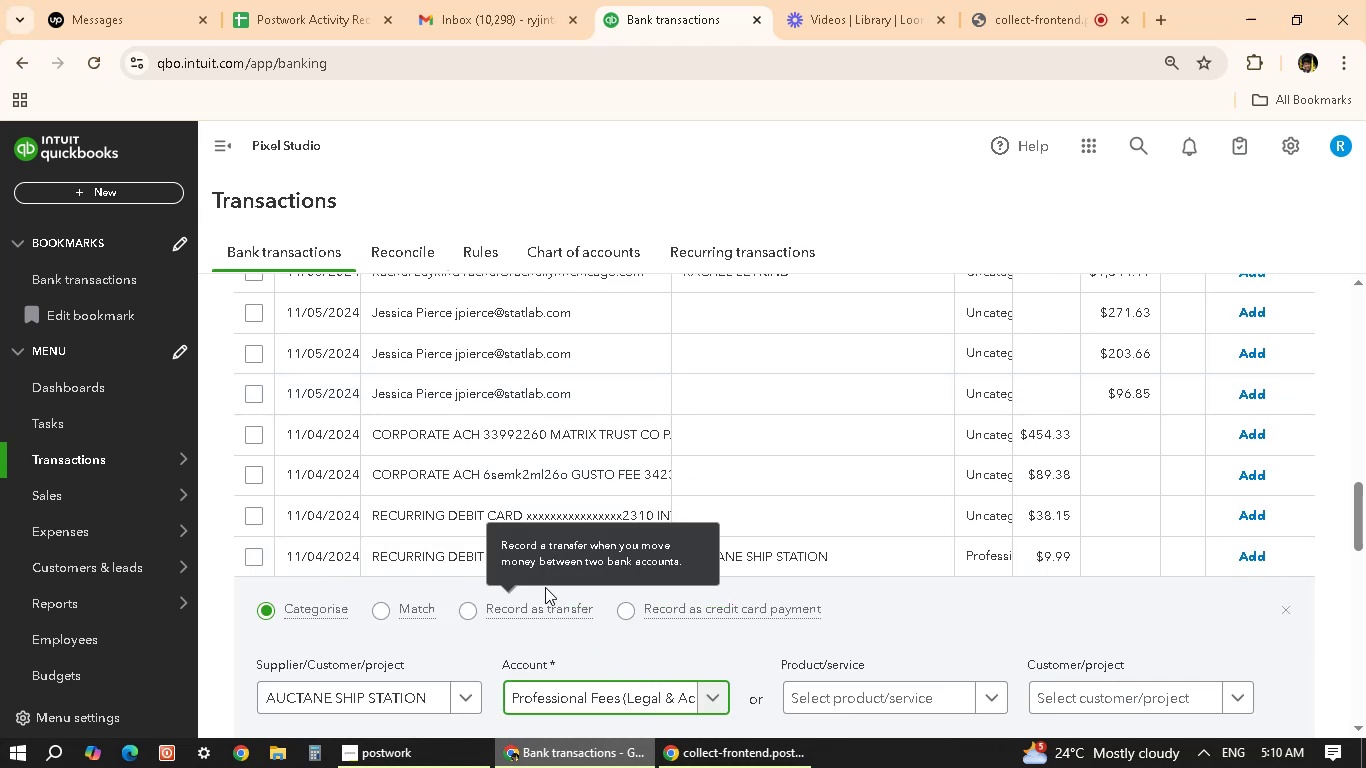 
left_click([652, 701])
 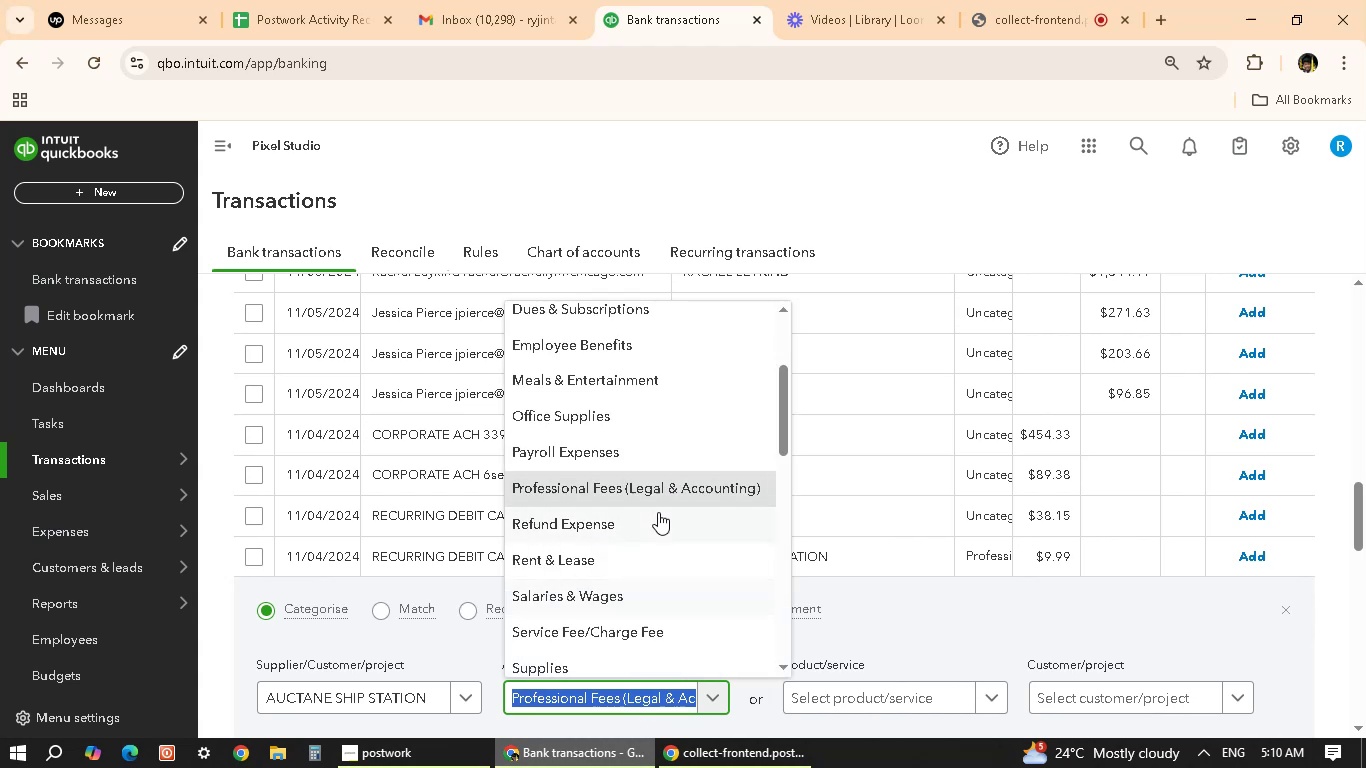 
scroll: coordinate [660, 494], scroll_direction: up, amount: 1.0
 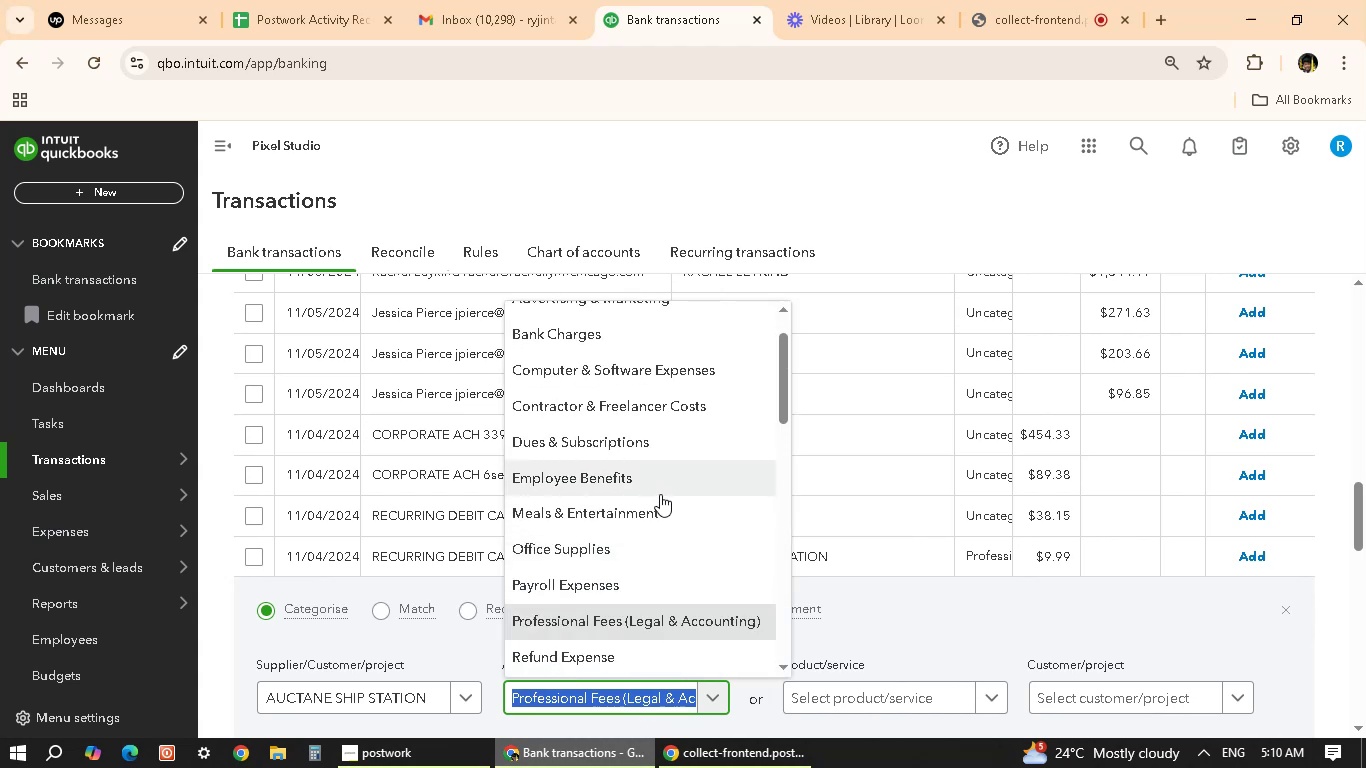 
scroll: coordinate [650, 425], scroll_direction: down, amount: 6.0
 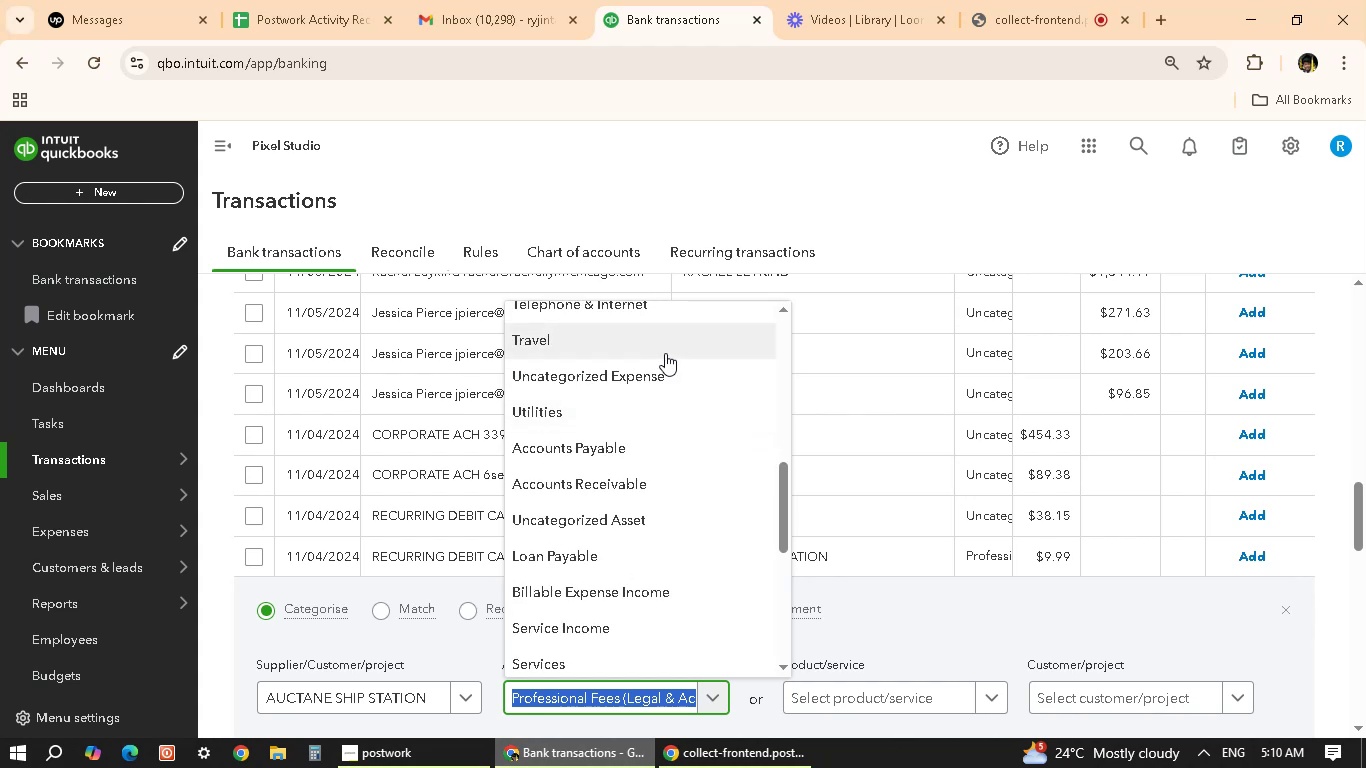 
wait(9.4)
 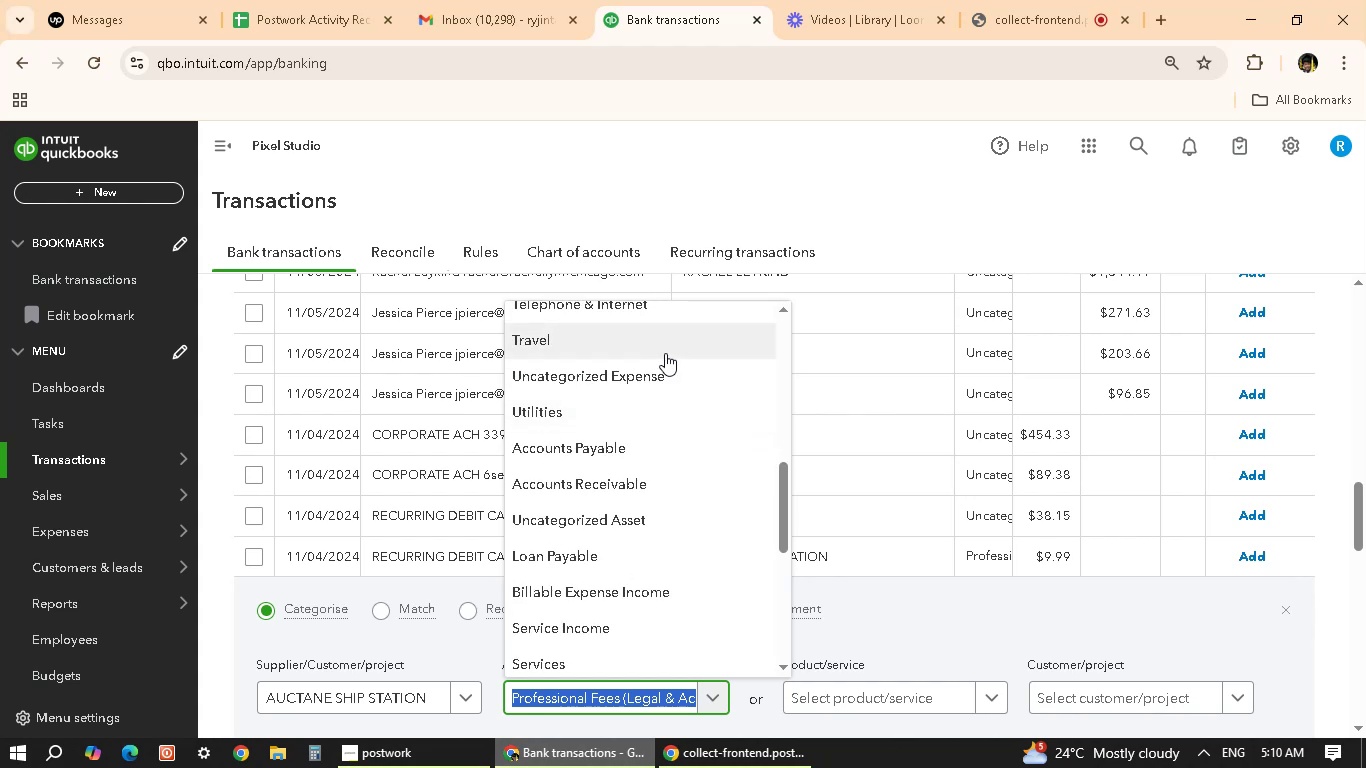 
scroll: coordinate [674, 421], scroll_direction: down, amount: 5.0
 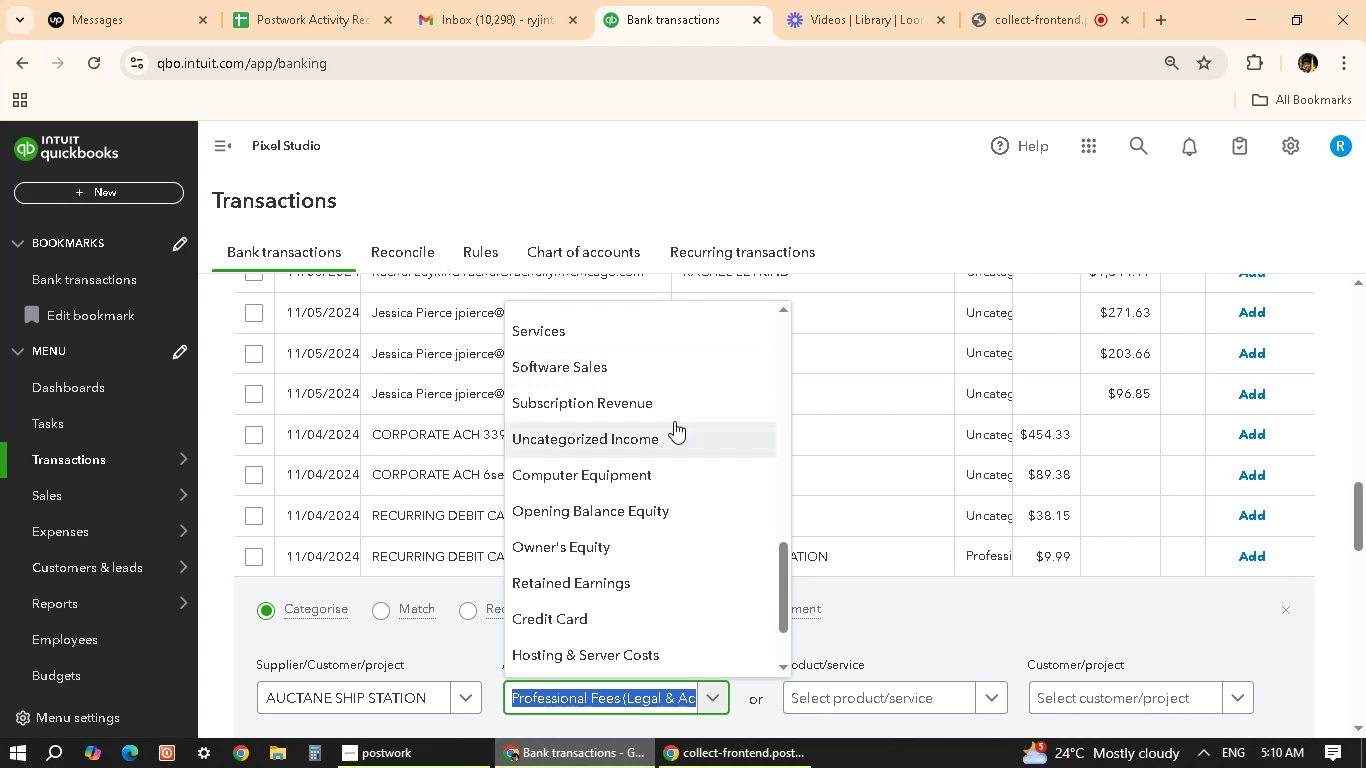 
scroll: coordinate [675, 419], scroll_direction: down, amount: 4.0
 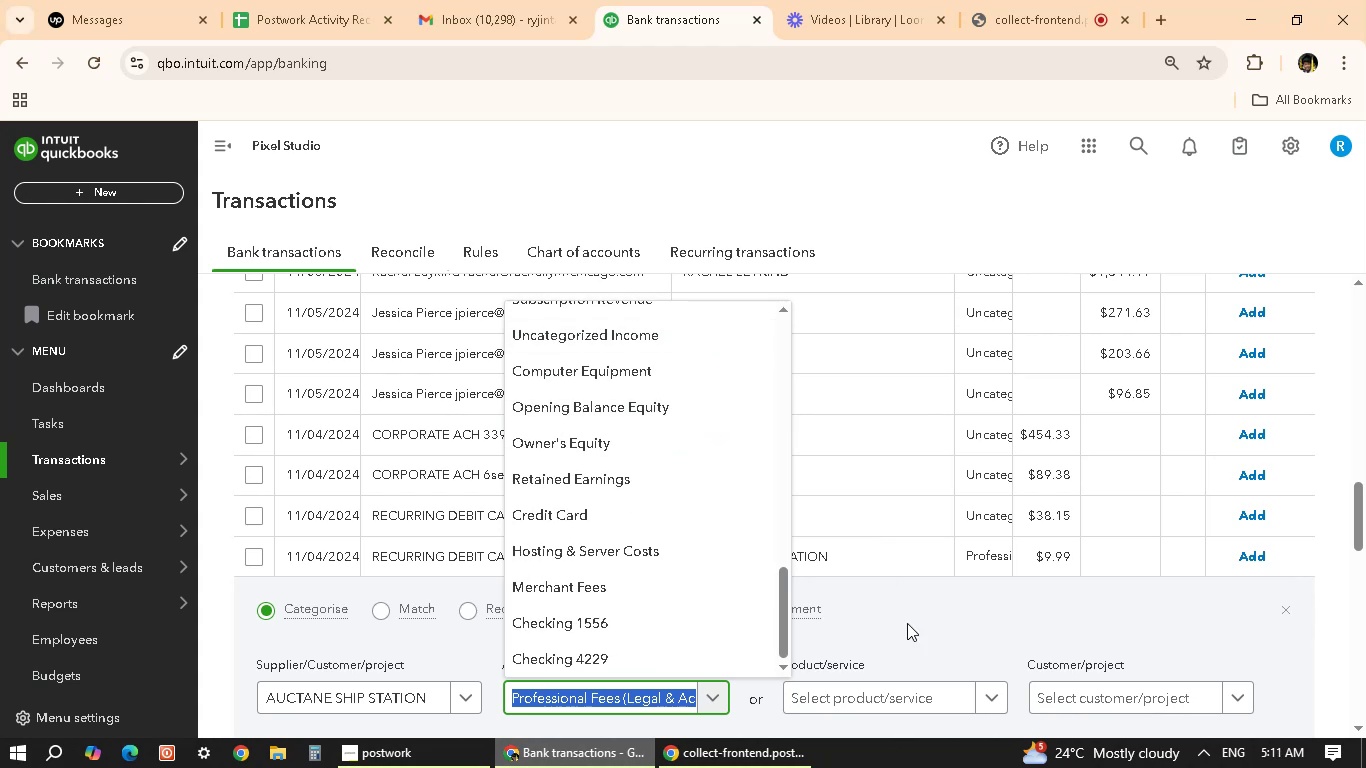 
wait(5.35)
 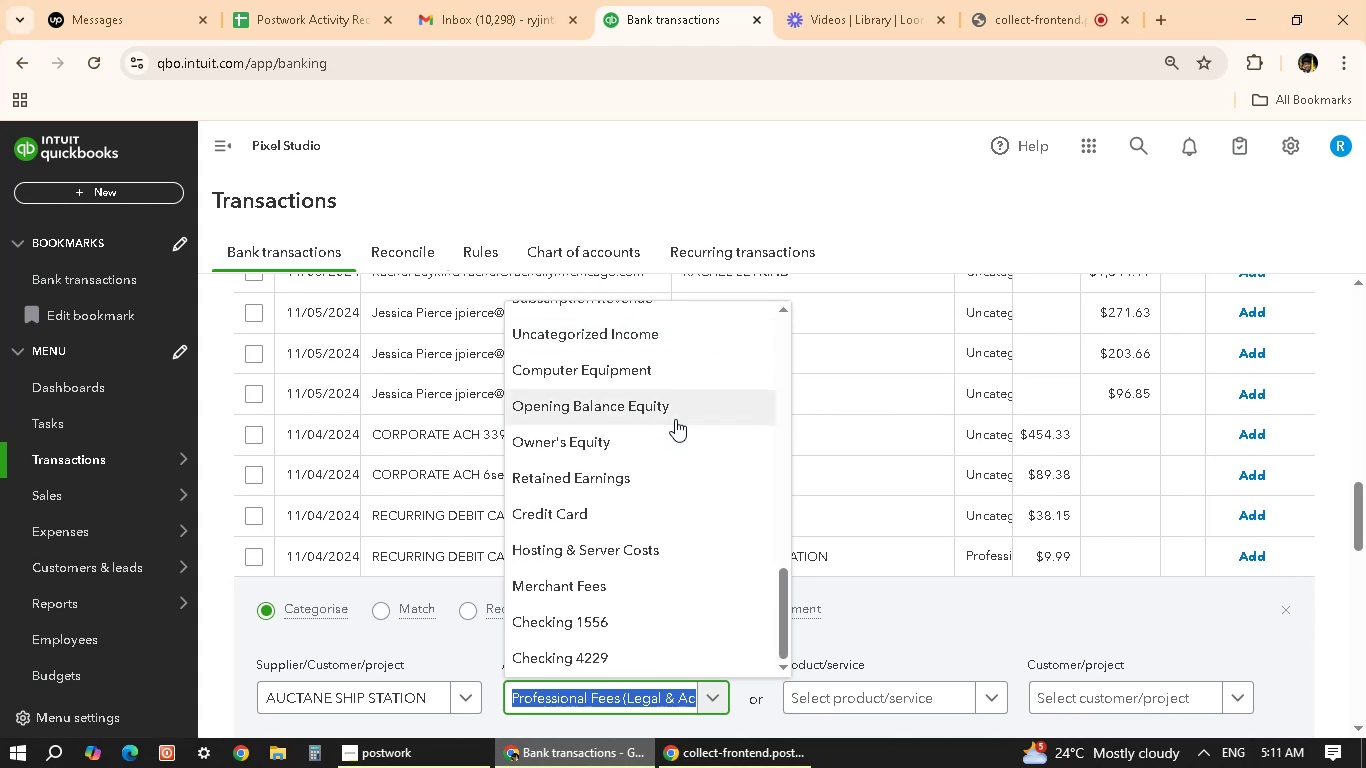 
left_click([1287, 606])
 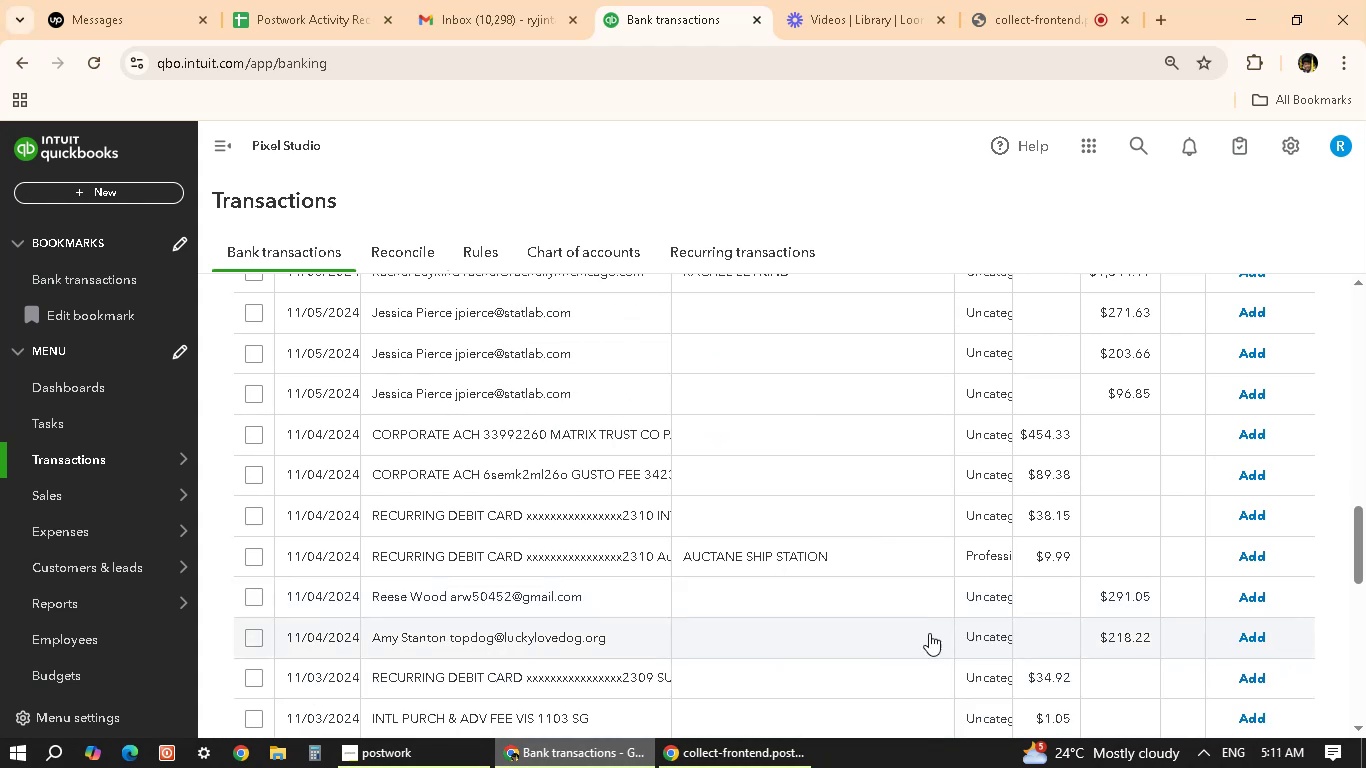 
scroll: coordinate [912, 633], scroll_direction: down, amount: 1.0
 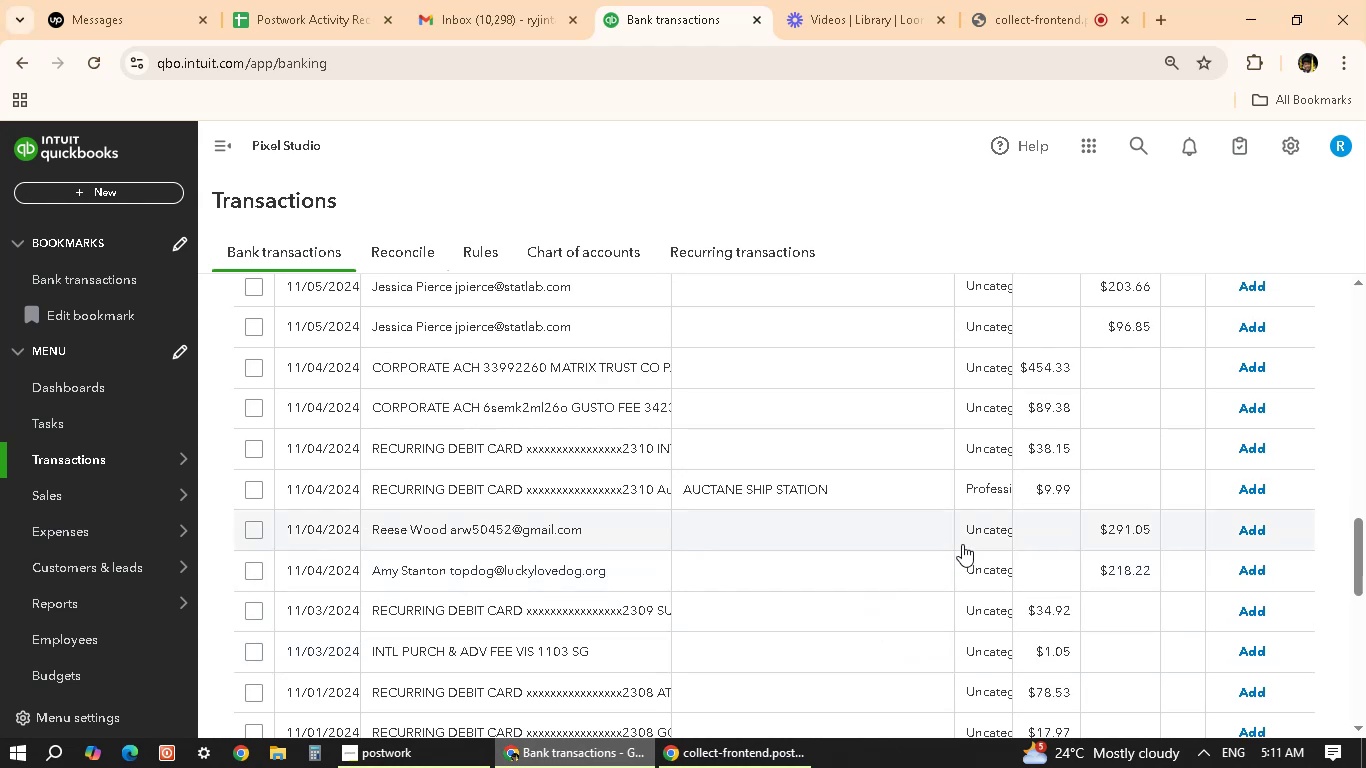 
wait(6.22)
 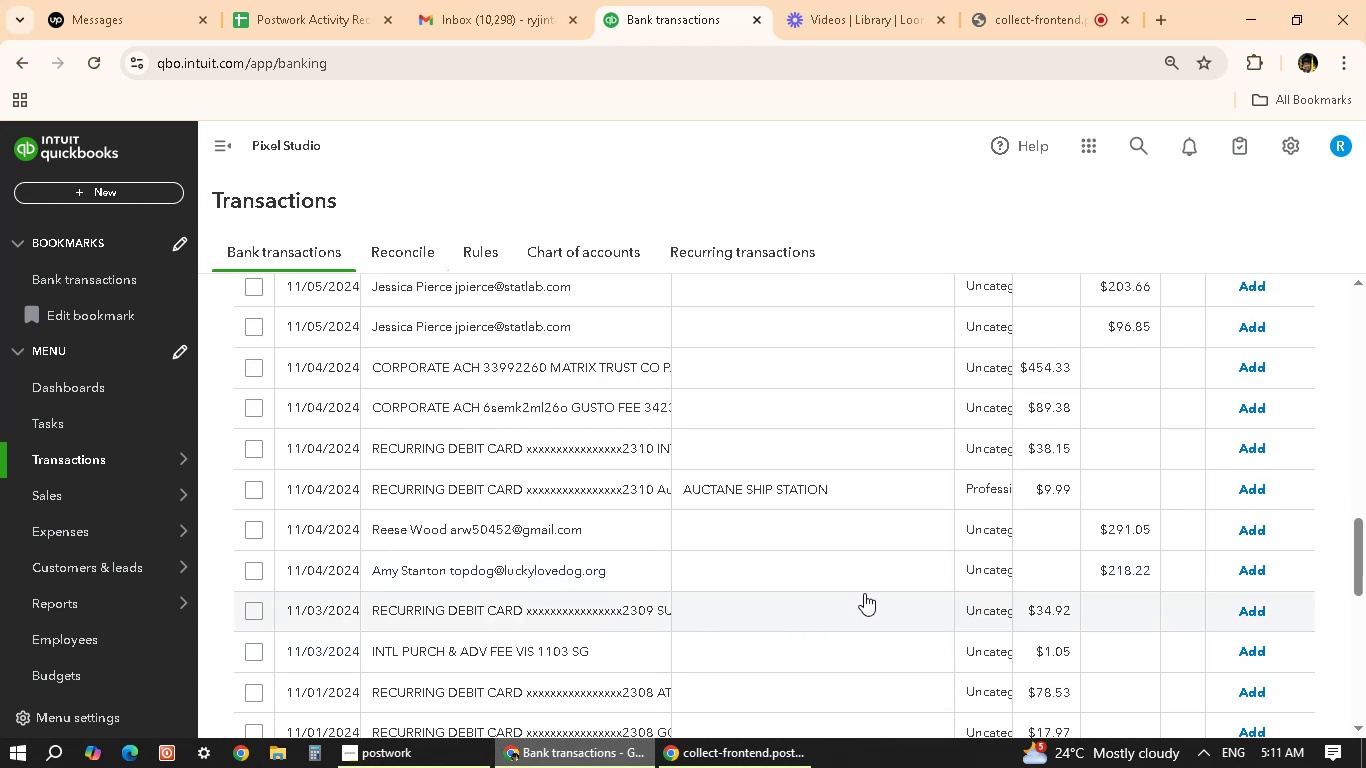 
left_click([769, 535])
 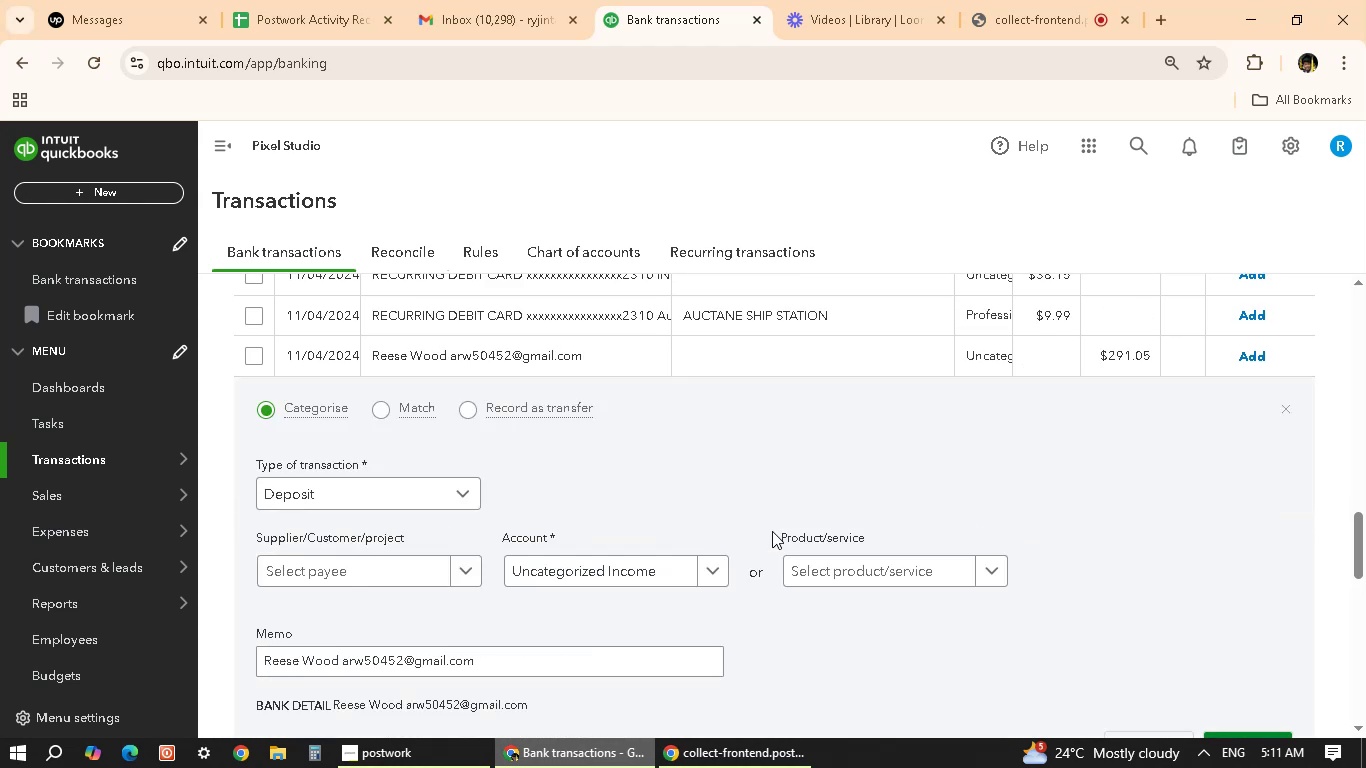 
mouse_move([41, 559])
 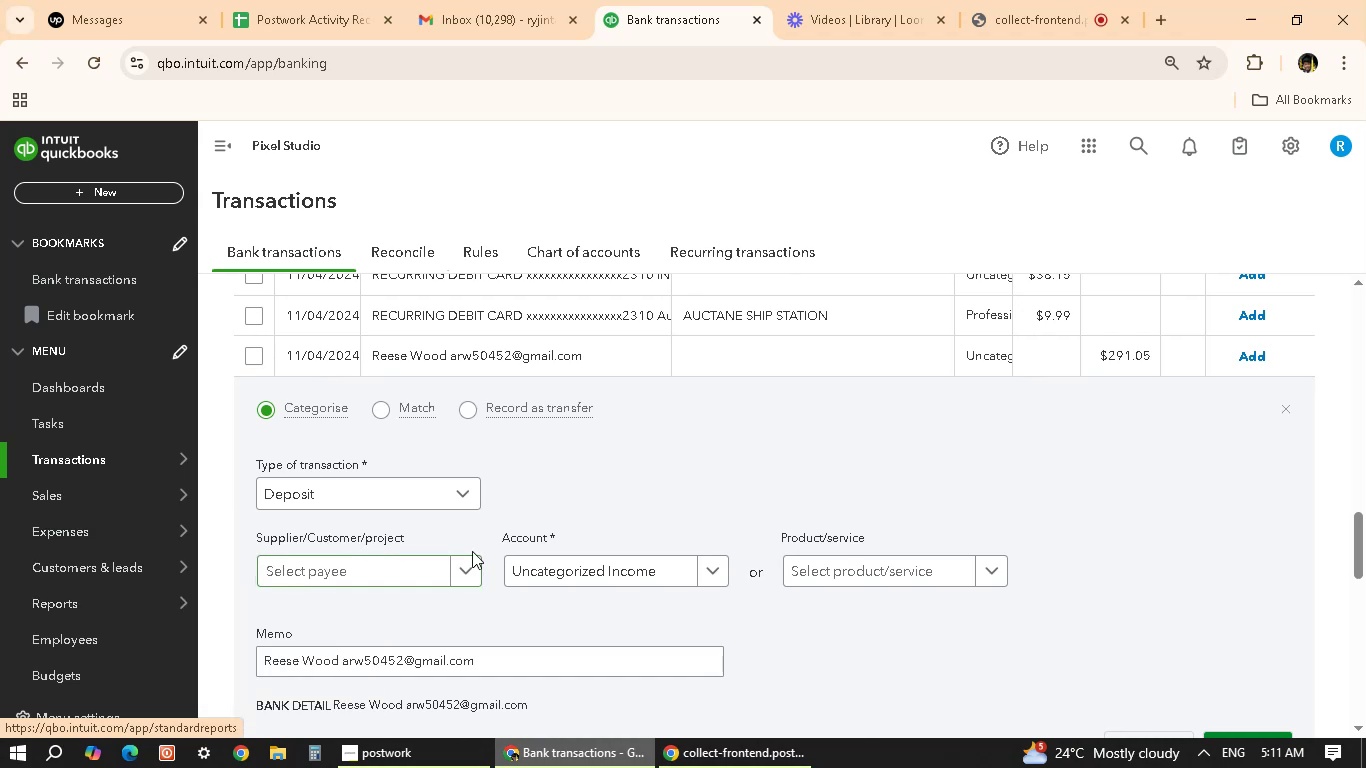 
left_click([423, 571])
 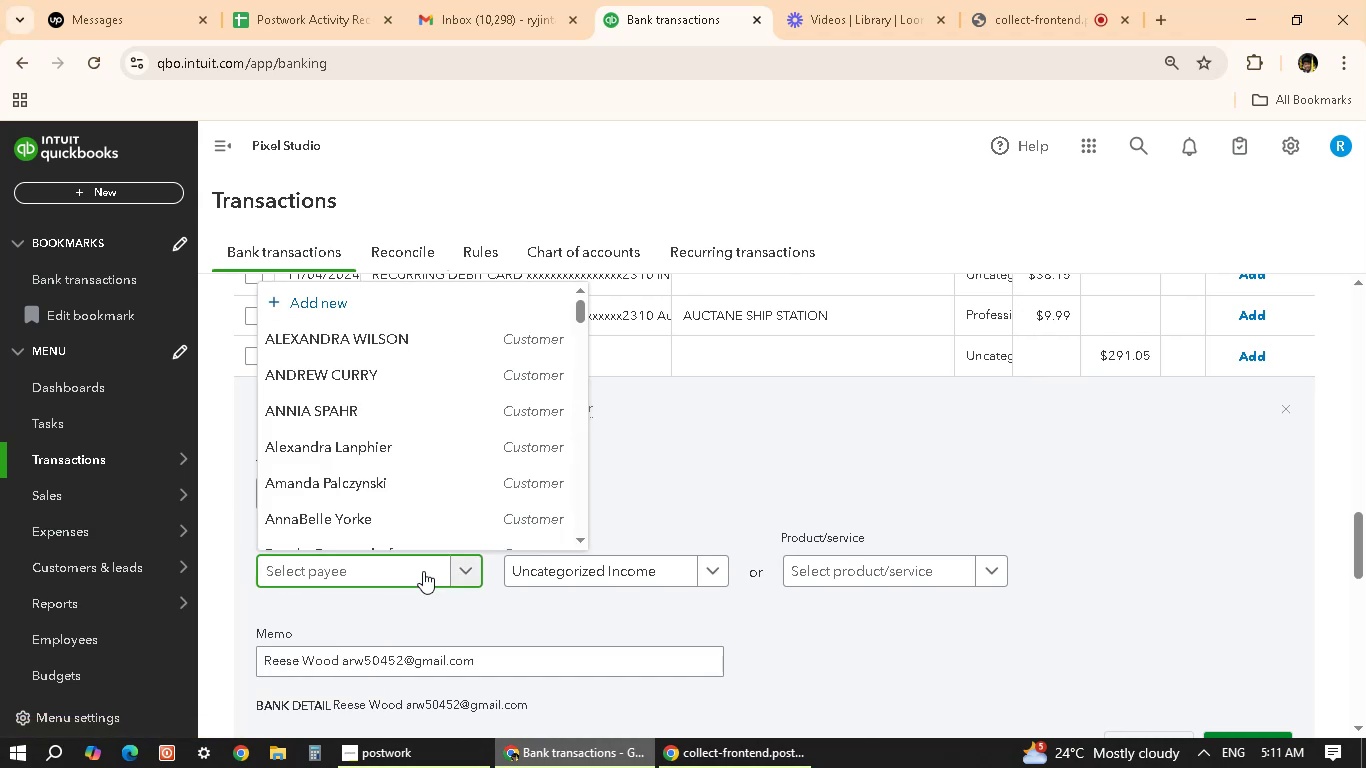 
type(reese wood)
 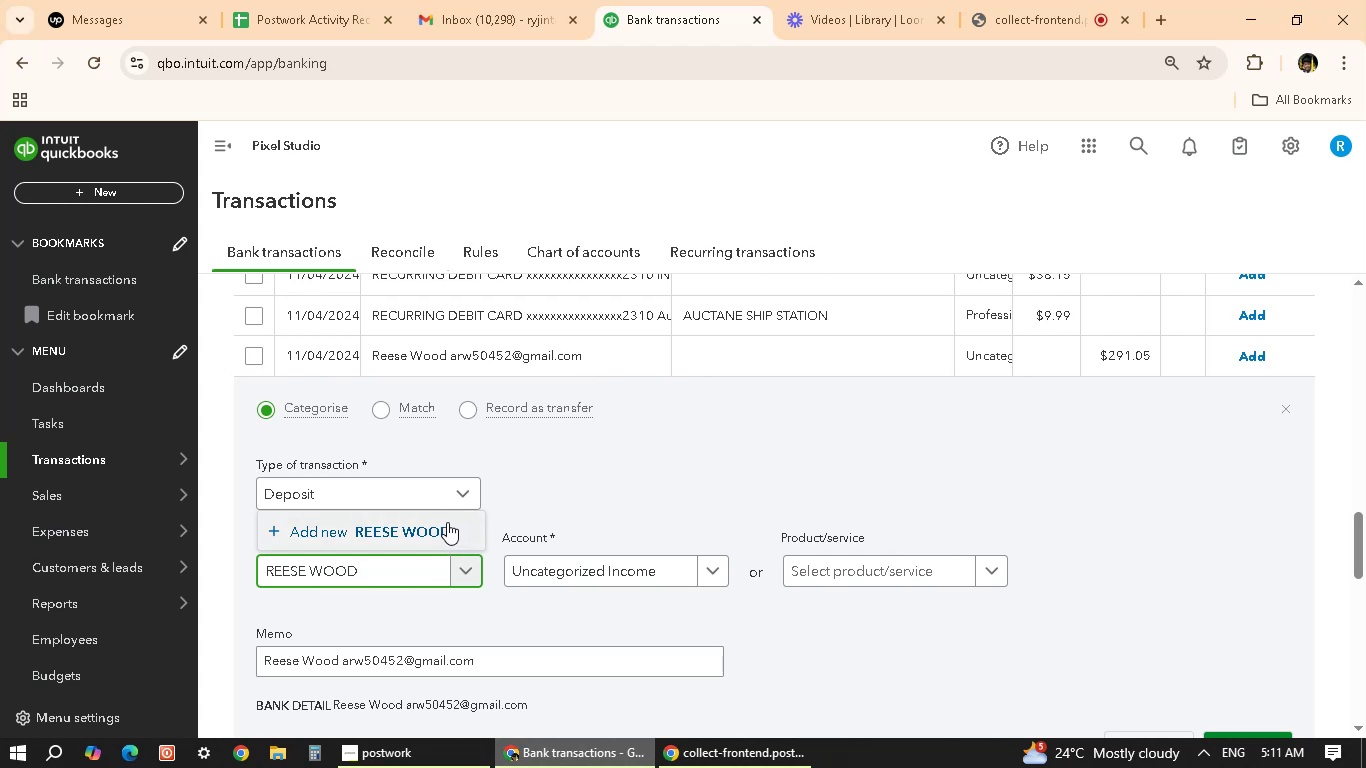 
wait(12.39)
 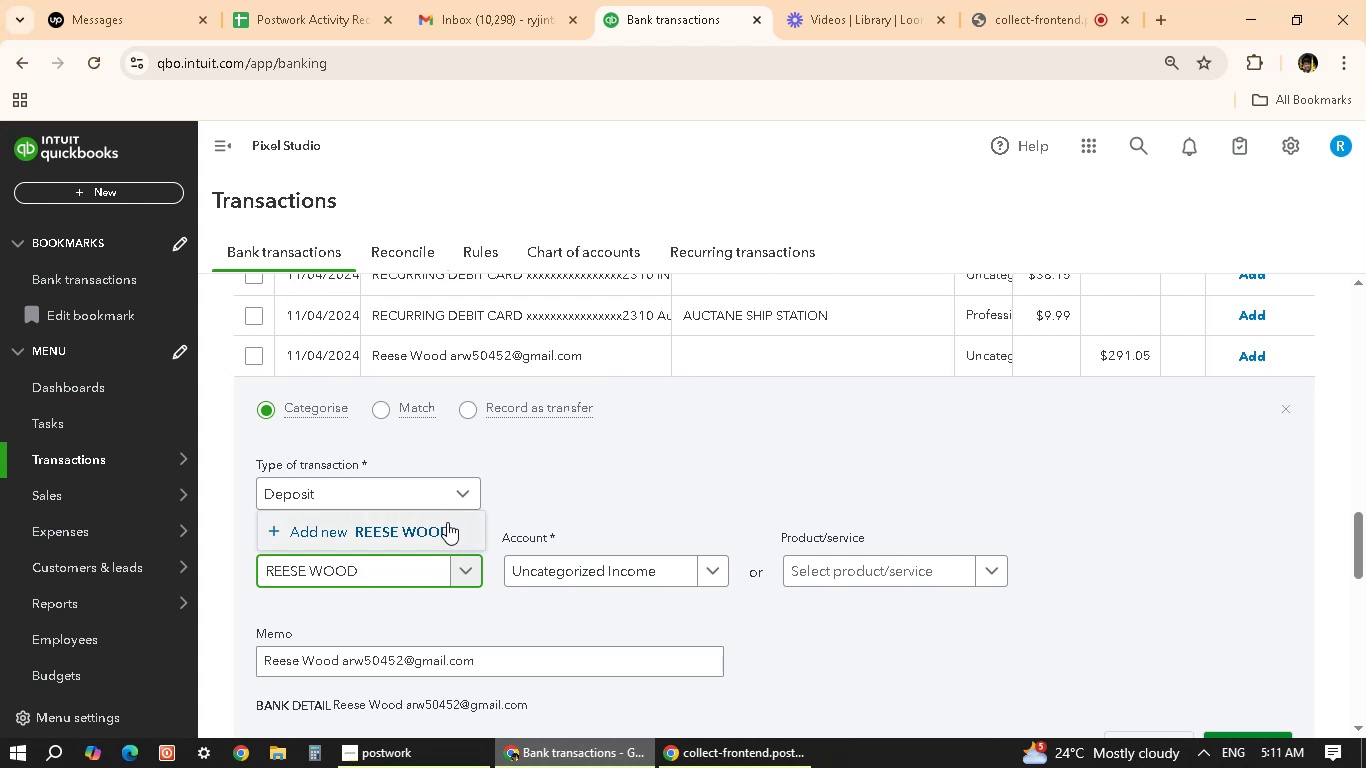 
left_click([442, 525])
 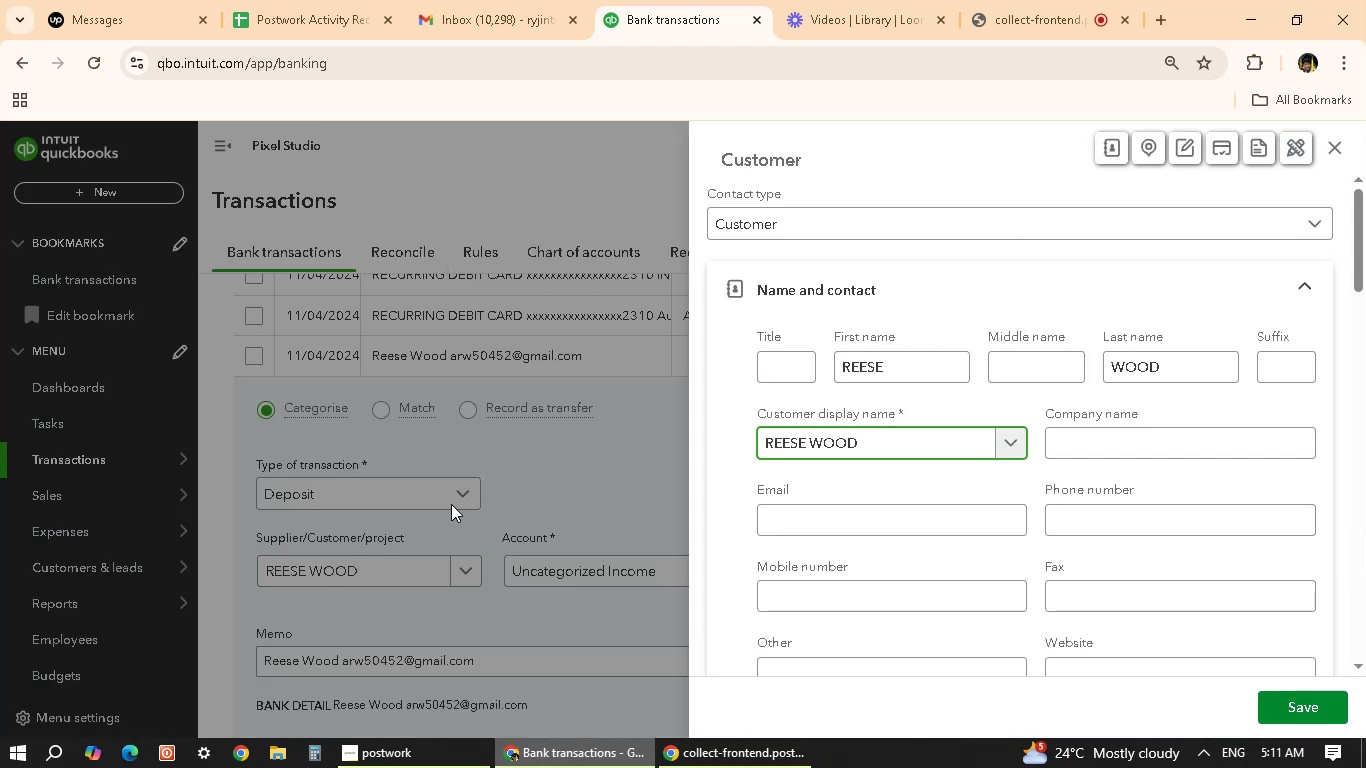 
wait(9.72)
 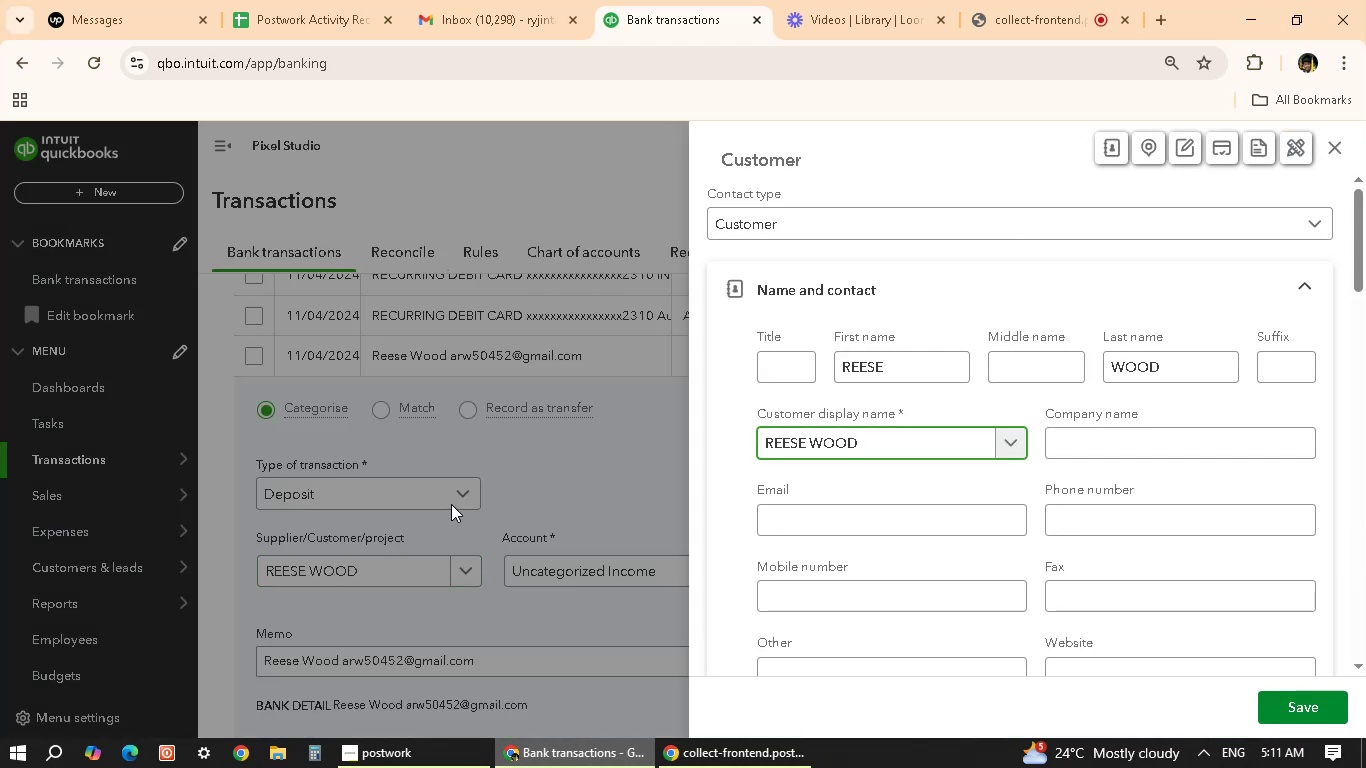 
left_click([1304, 701])
 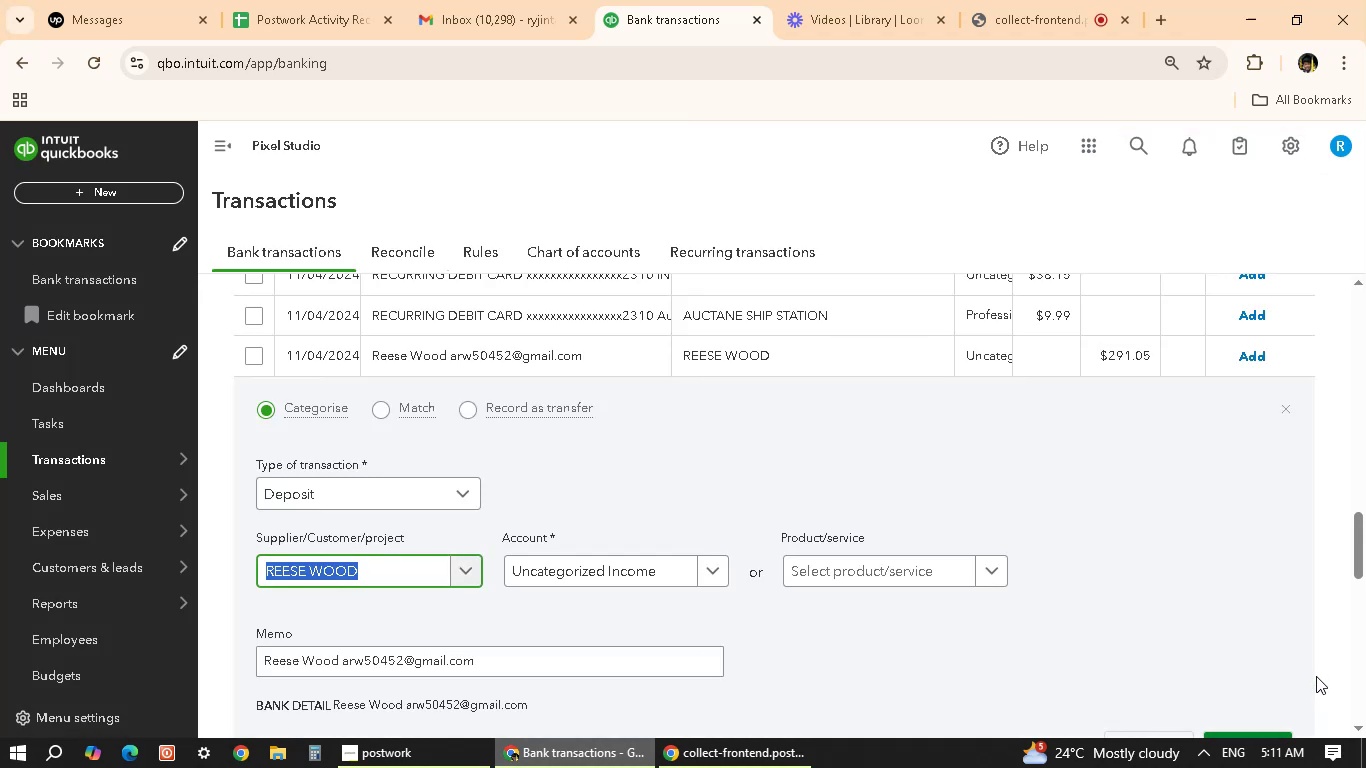 
wait(5.66)
 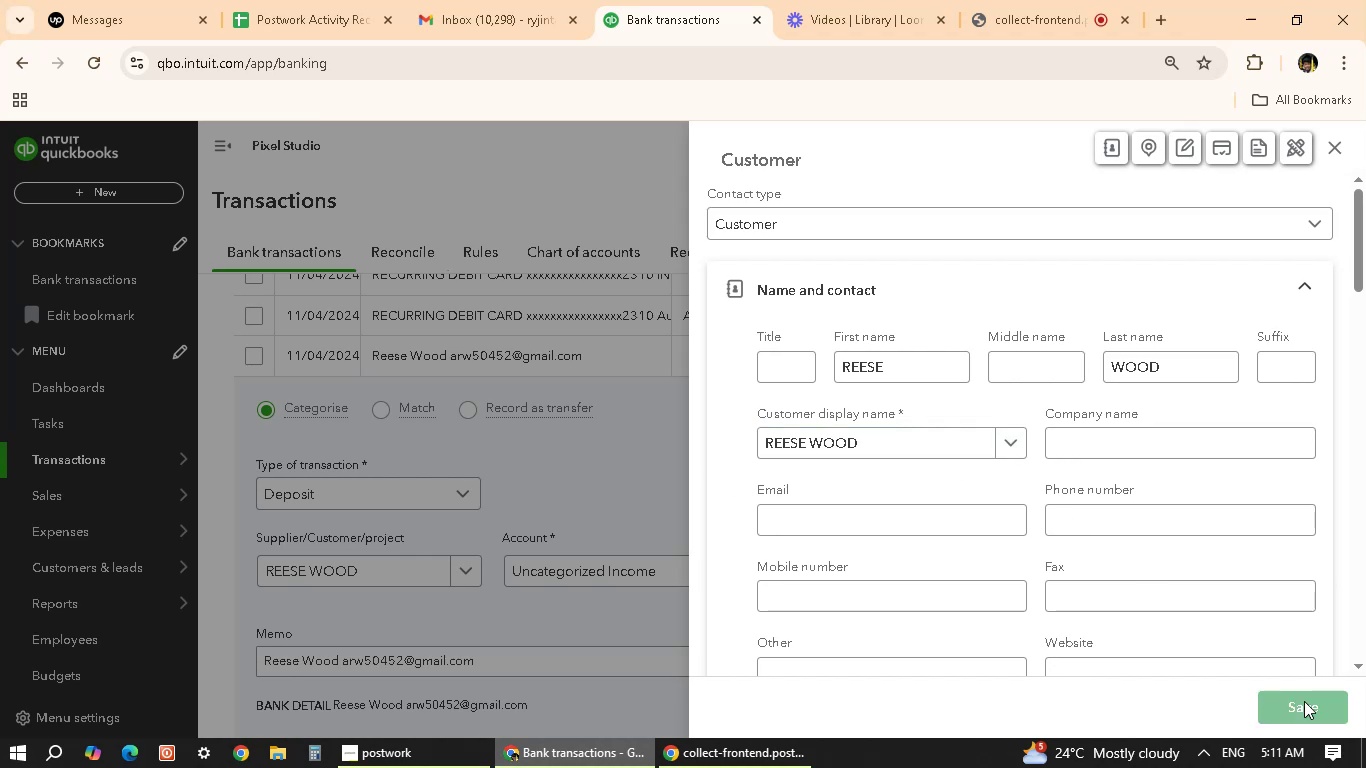 
left_click_drag(start_coordinate=[1320, 661], to_coordinate=[1322, 654])
 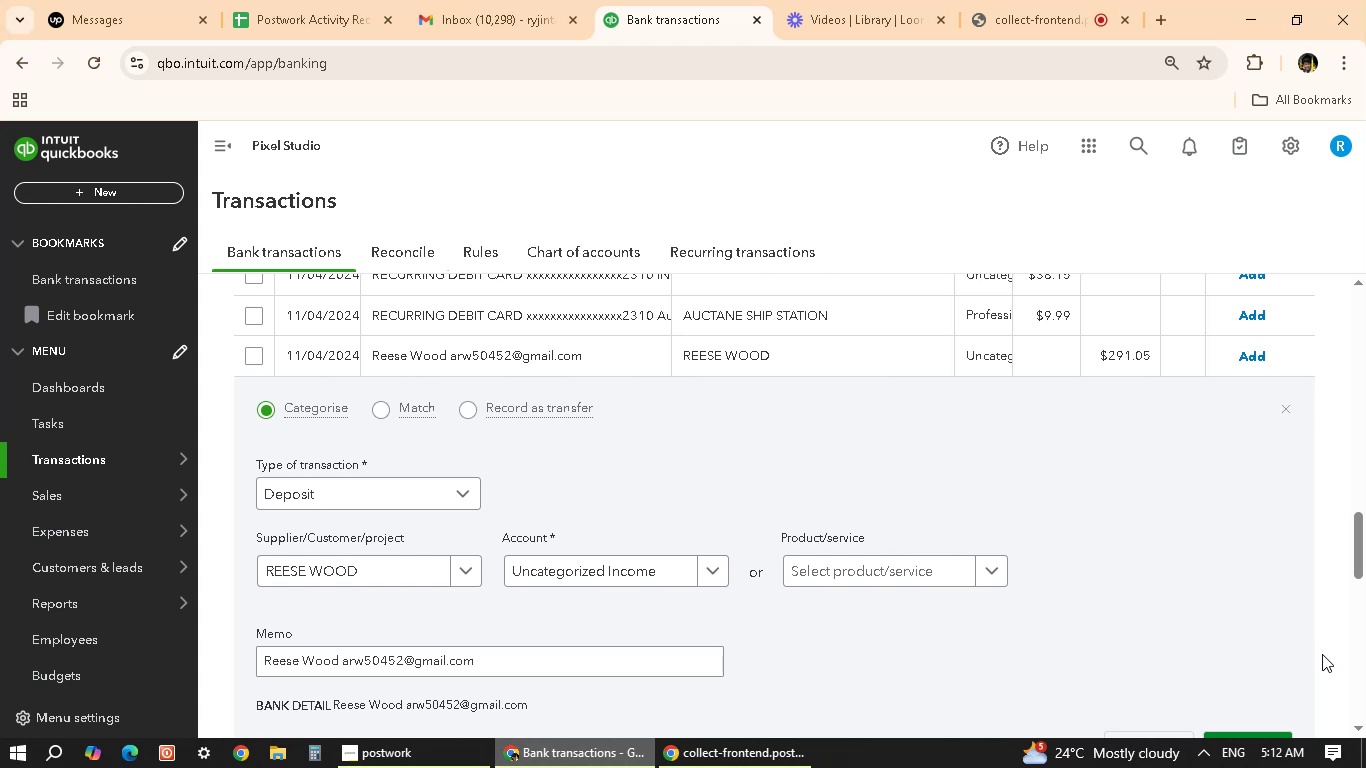 
wait(16.26)
 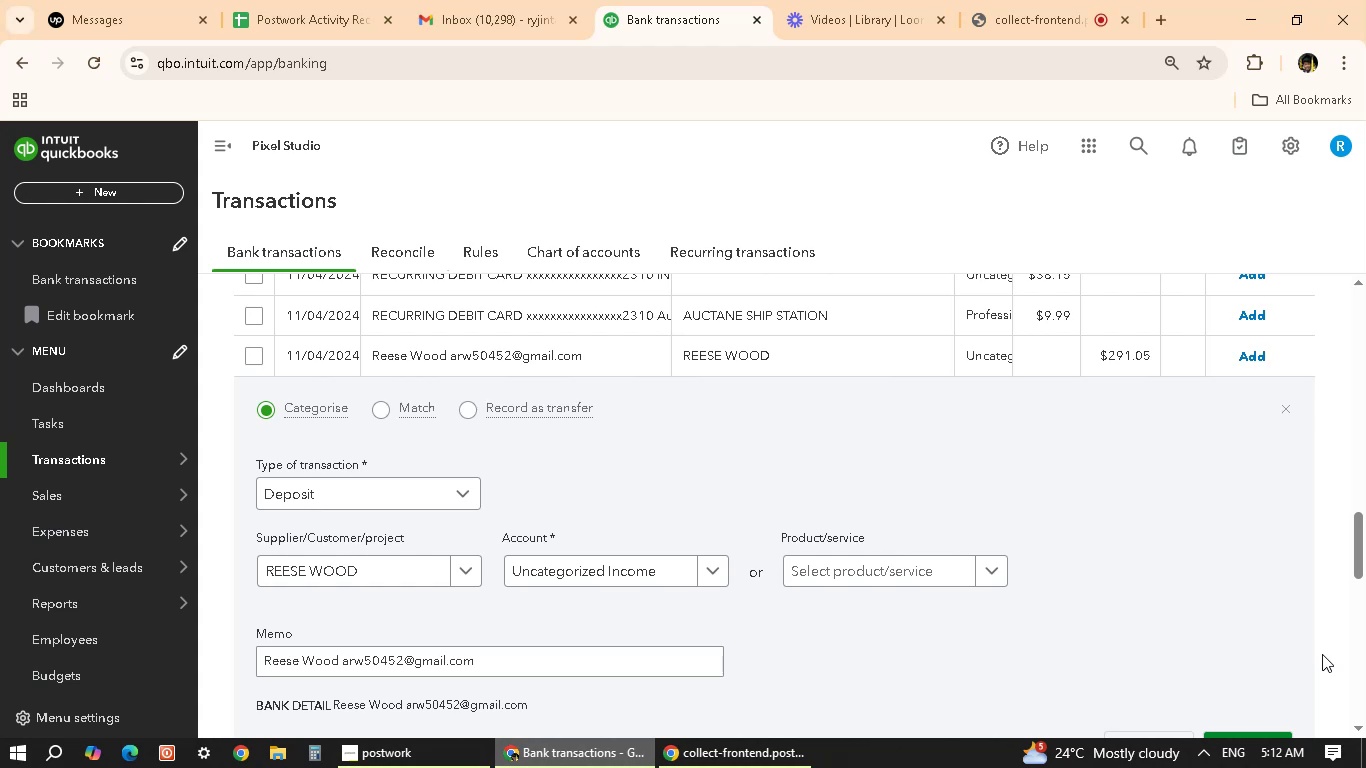 
scroll: coordinate [841, 590], scroll_direction: down, amount: 2.0
 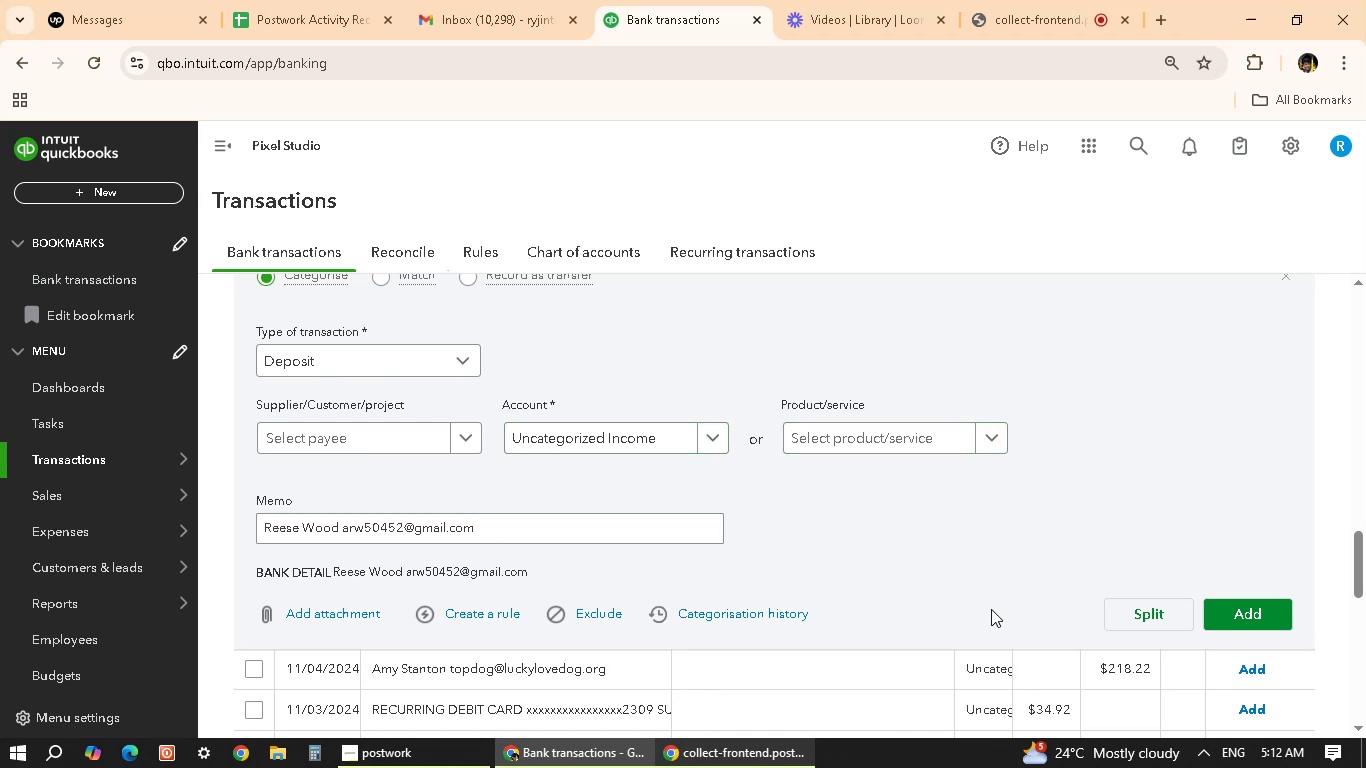 
wait(33.04)
 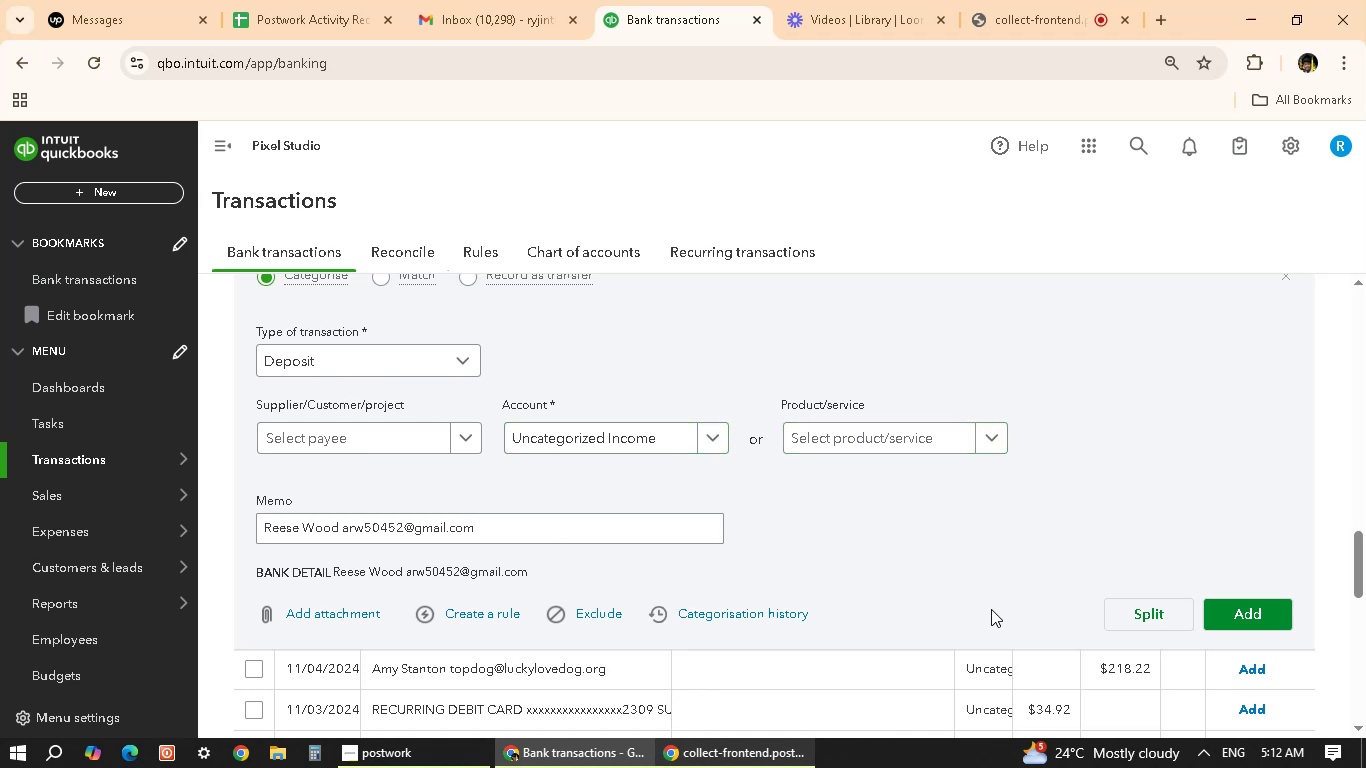 
scroll: coordinate [993, 510], scroll_direction: down, amount: 2.0
 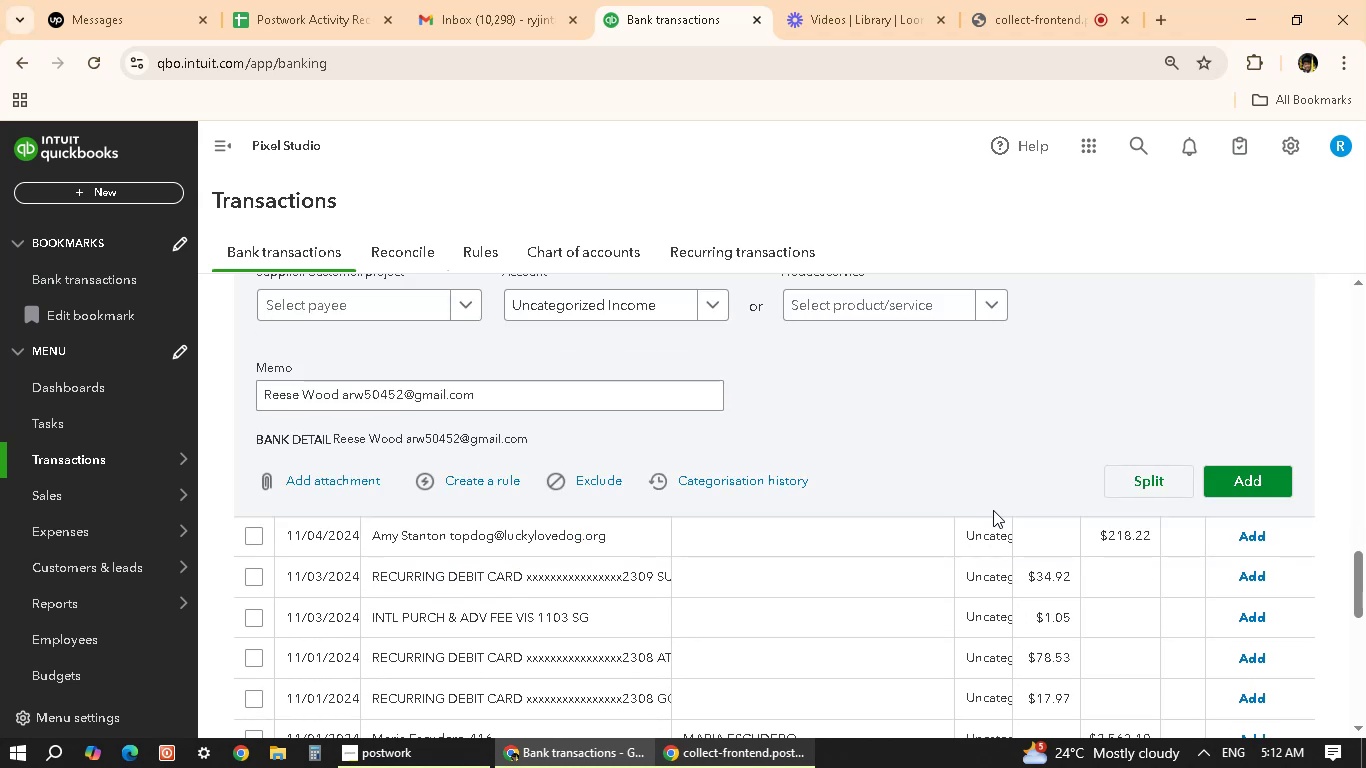 
scroll: coordinate [997, 489], scroll_direction: up, amount: 3.0
 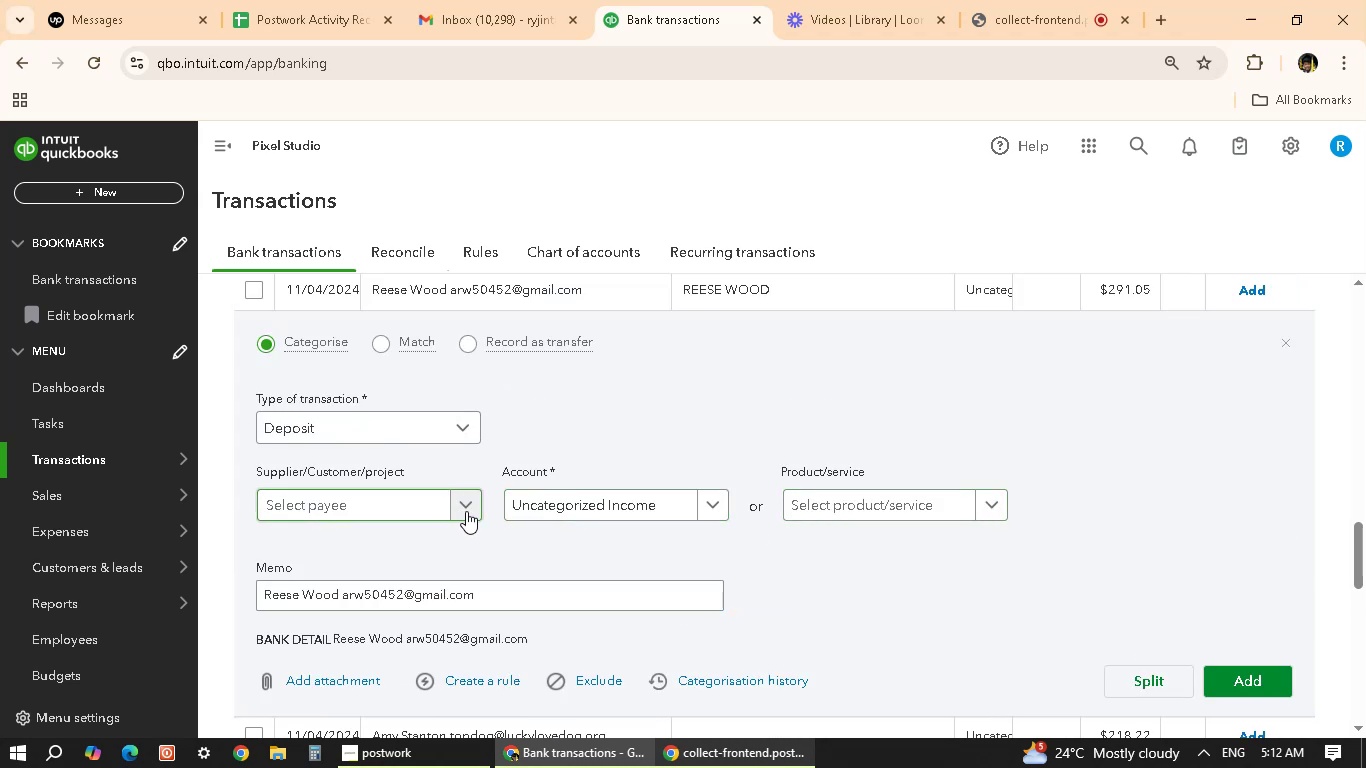 
wait(7.74)
 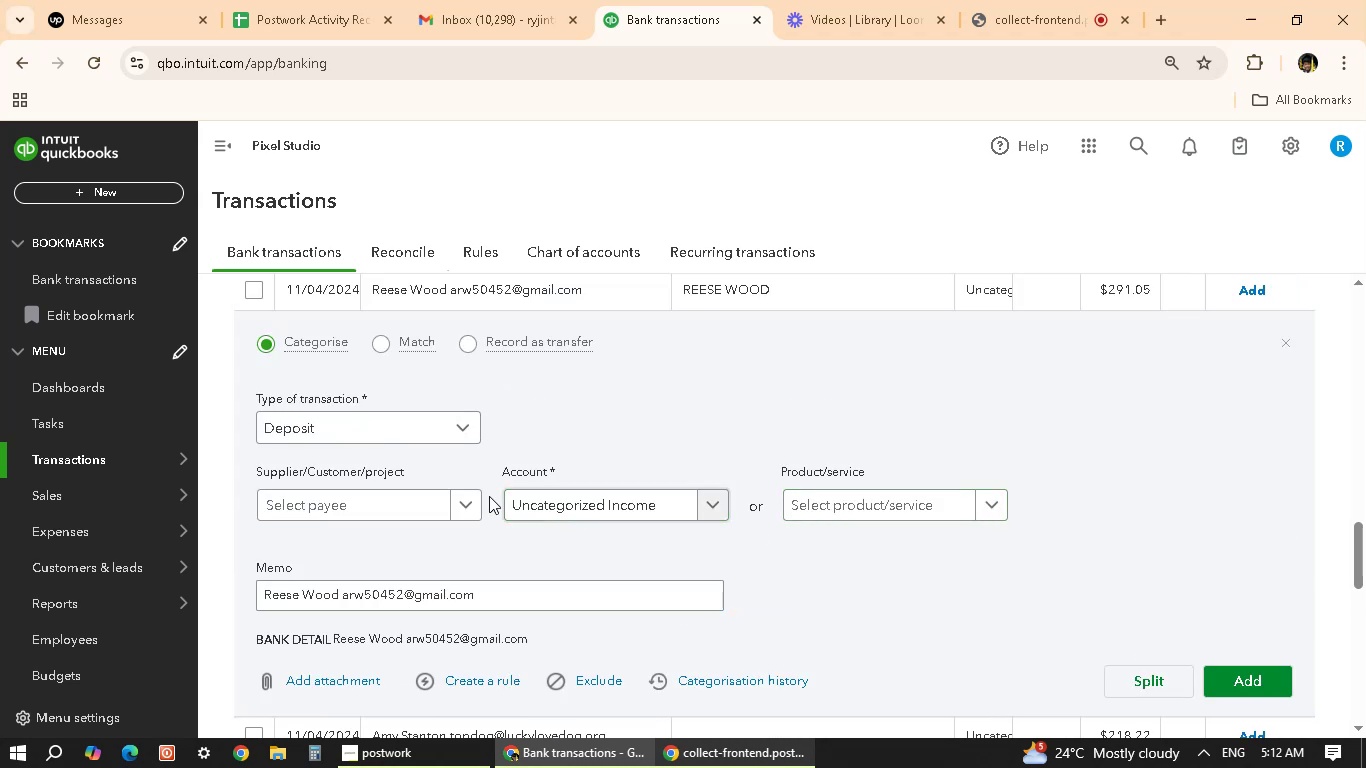 
left_click([468, 509])
 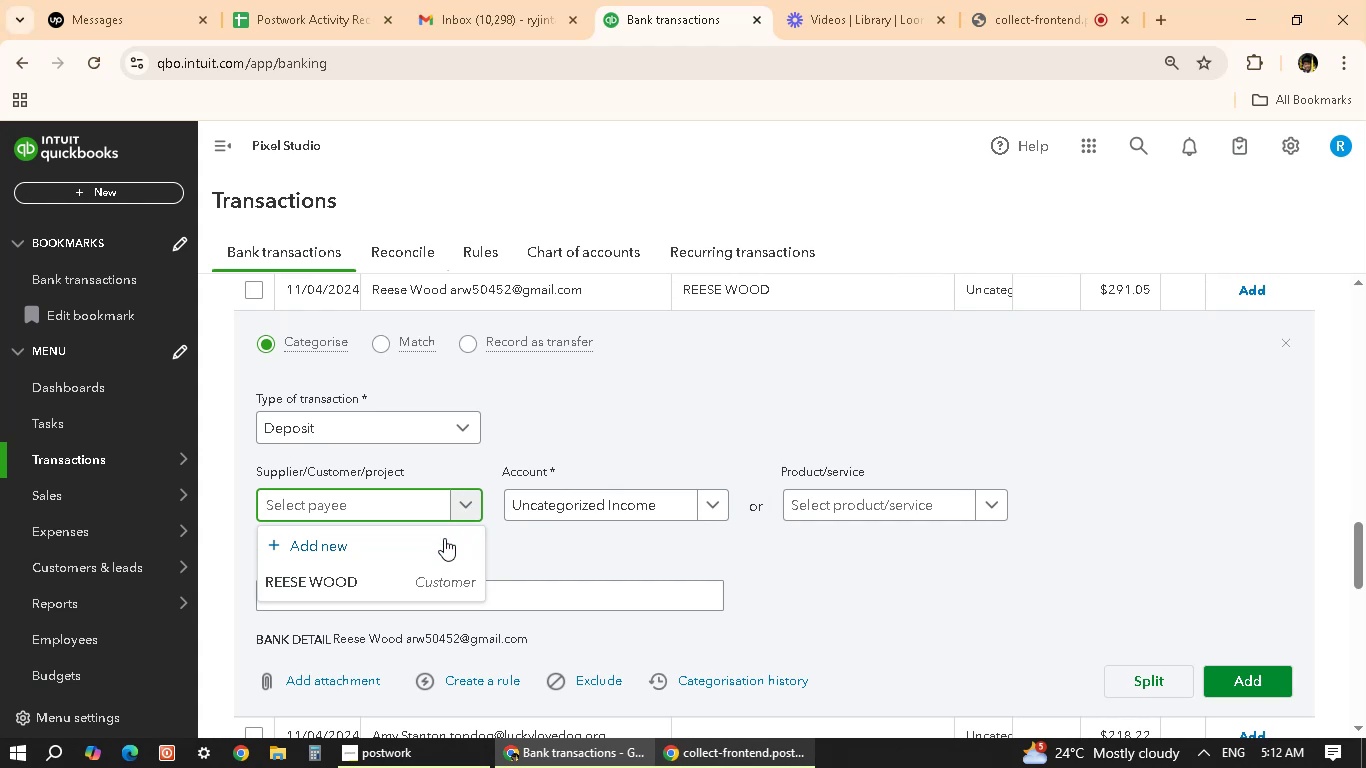 
left_click([420, 585])
 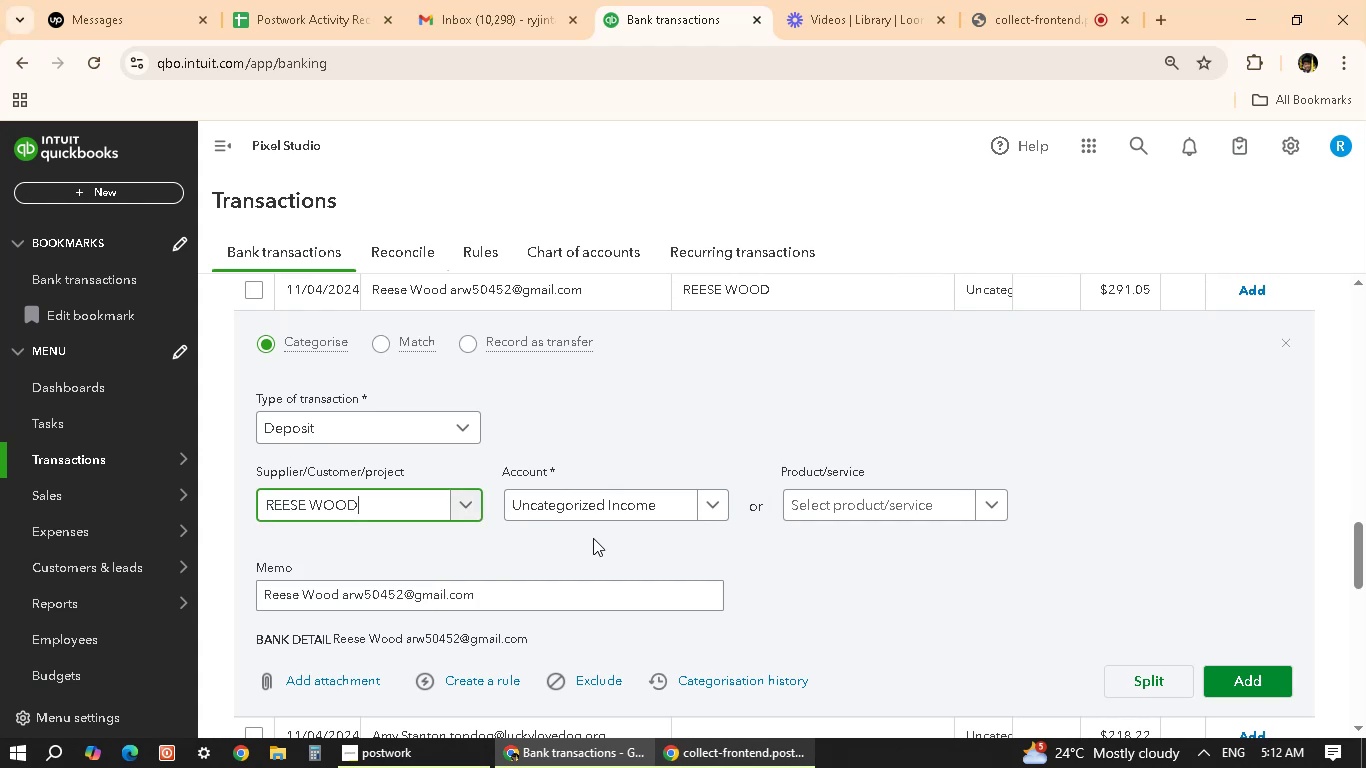 
mouse_move([662, 535])
 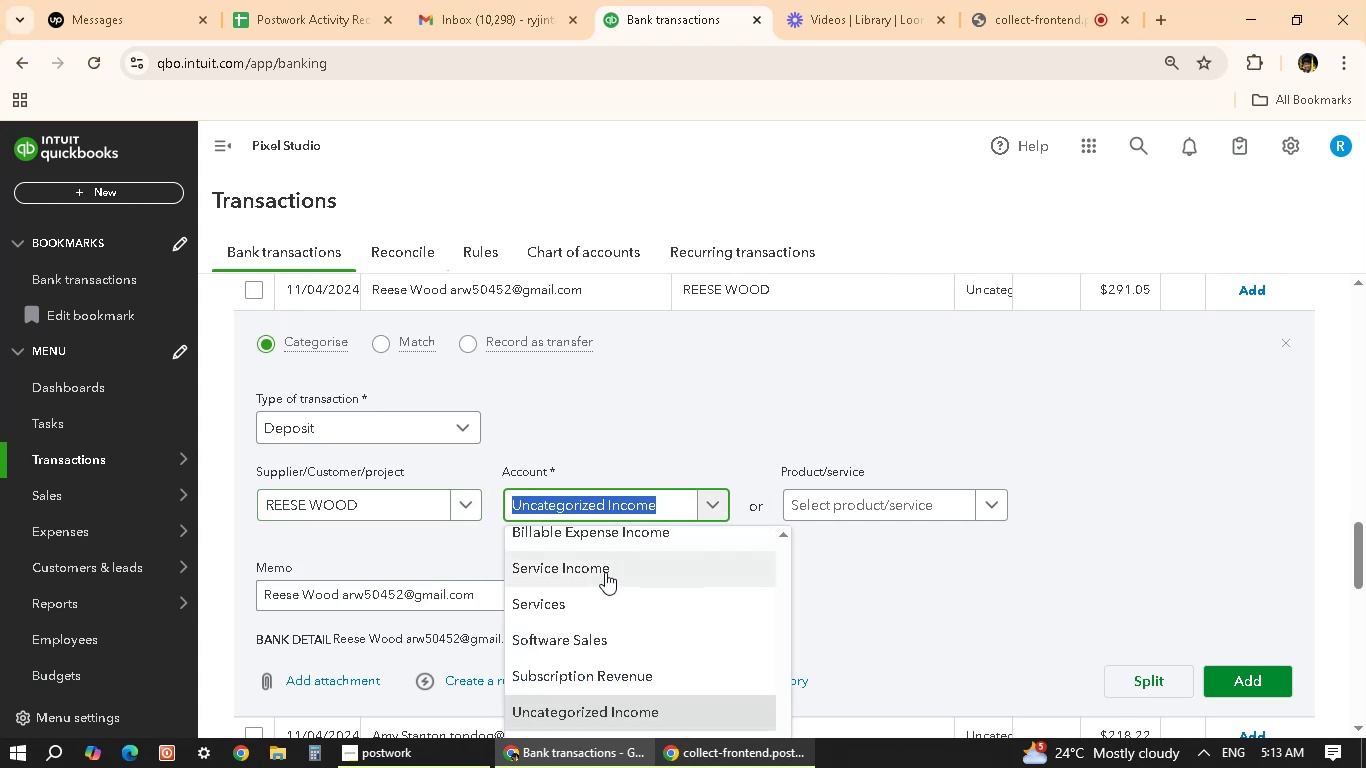 
left_click([605, 572])
 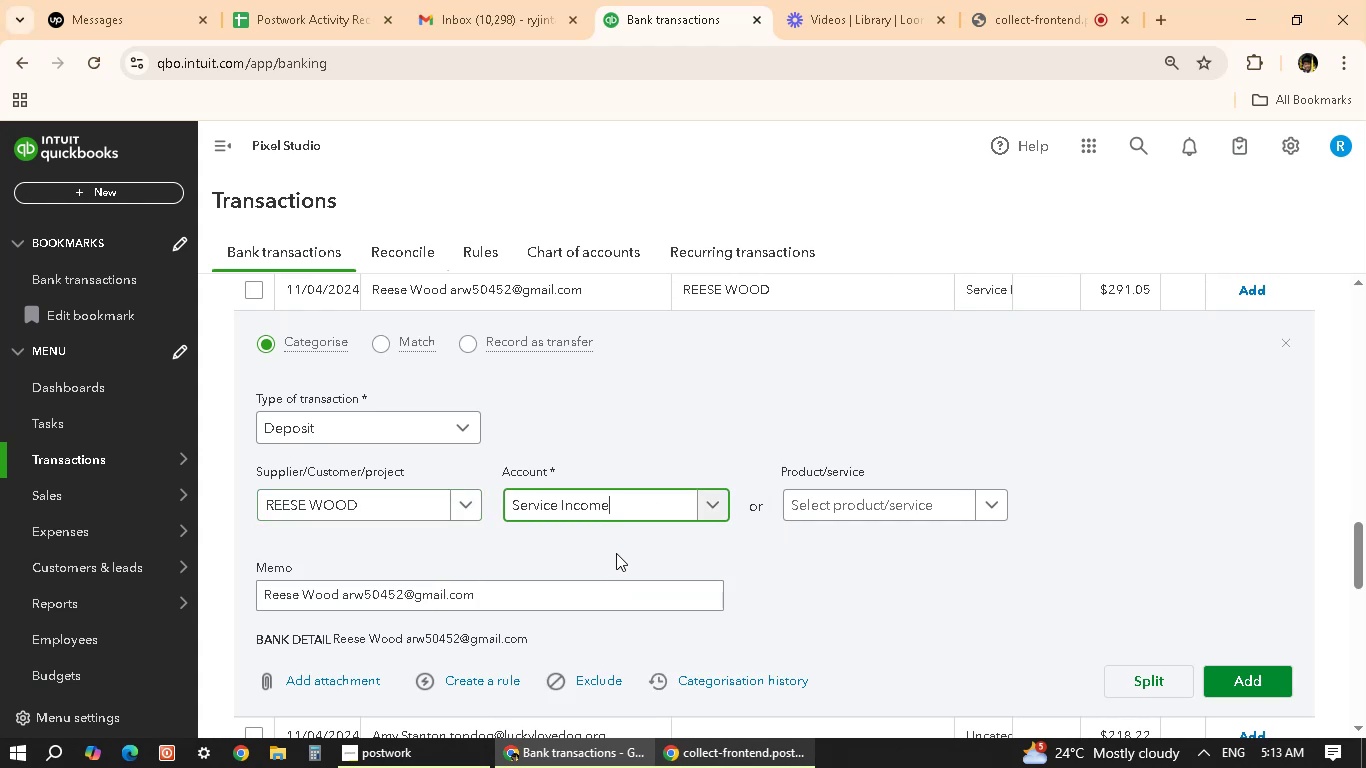 
wait(8.81)
 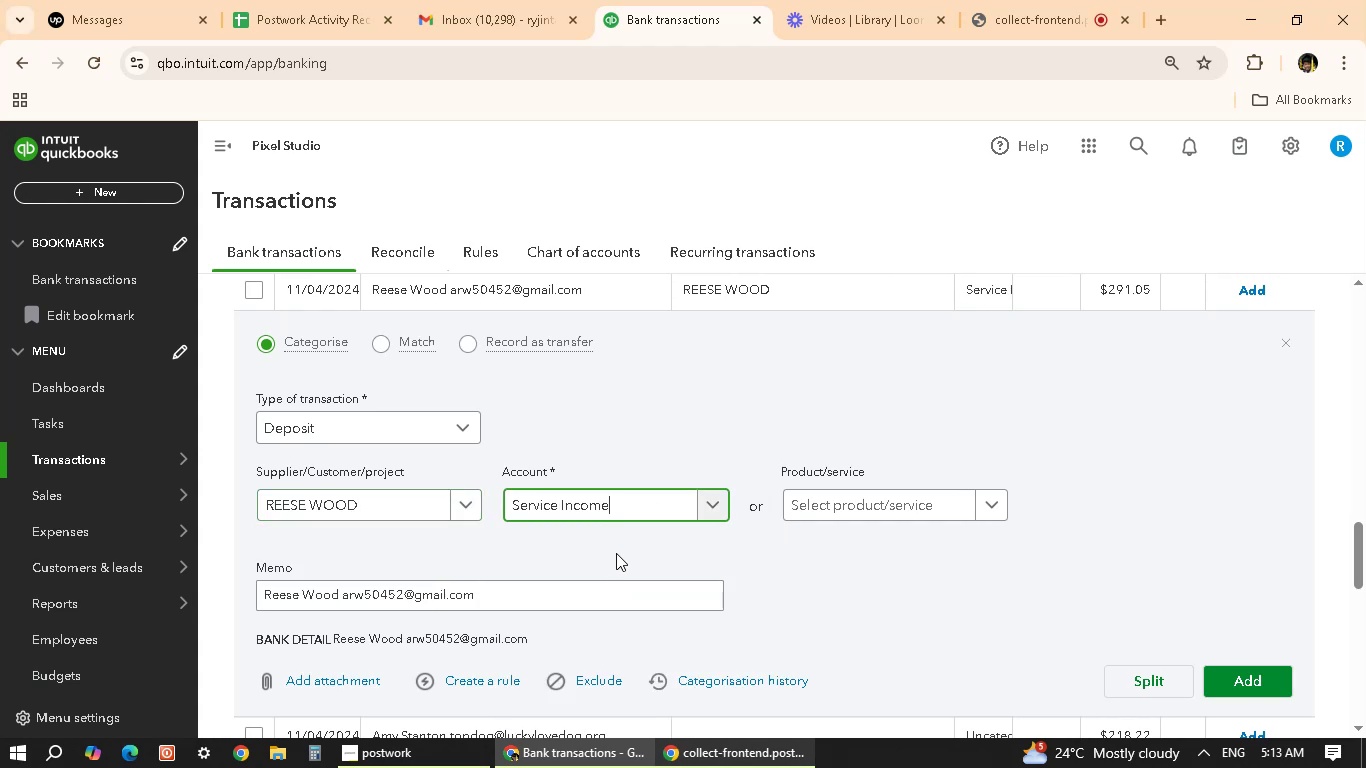 
left_click([1252, 678])
 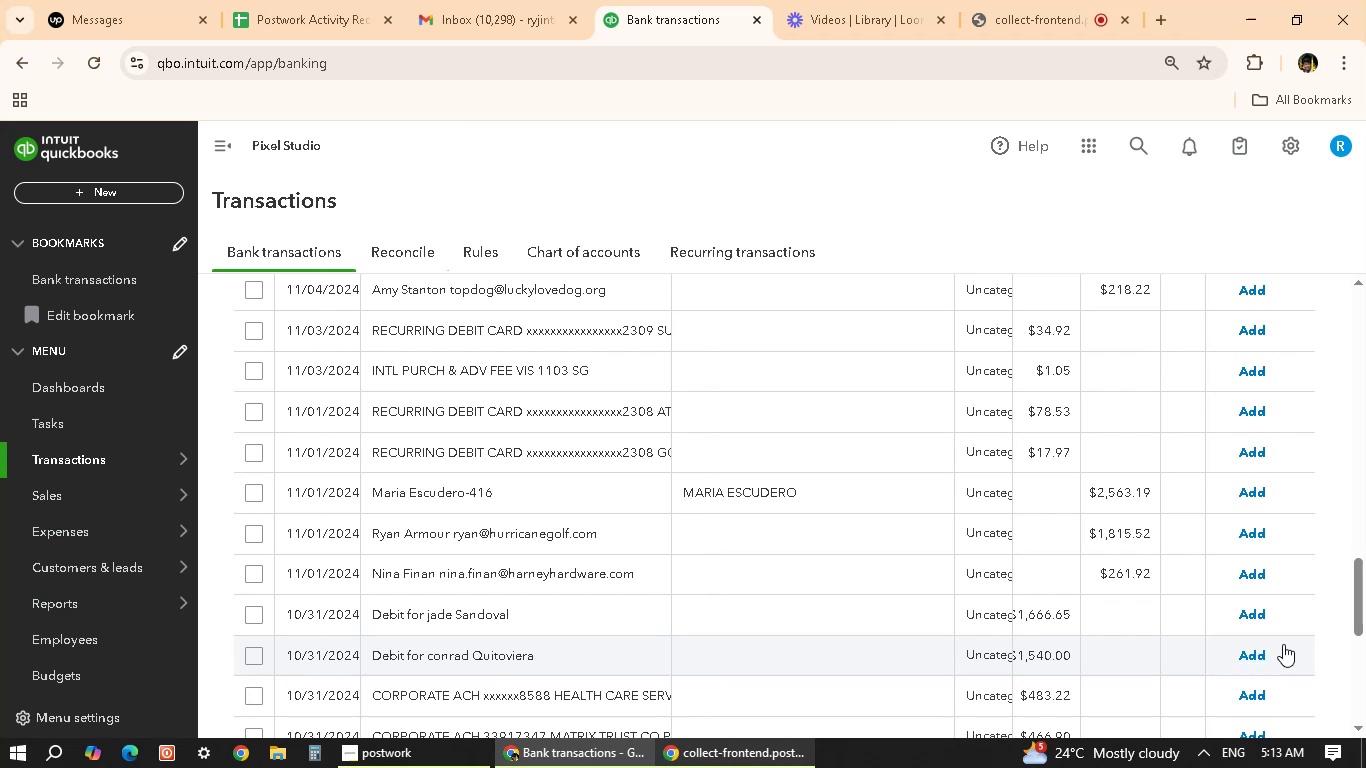 
wait(20.28)
 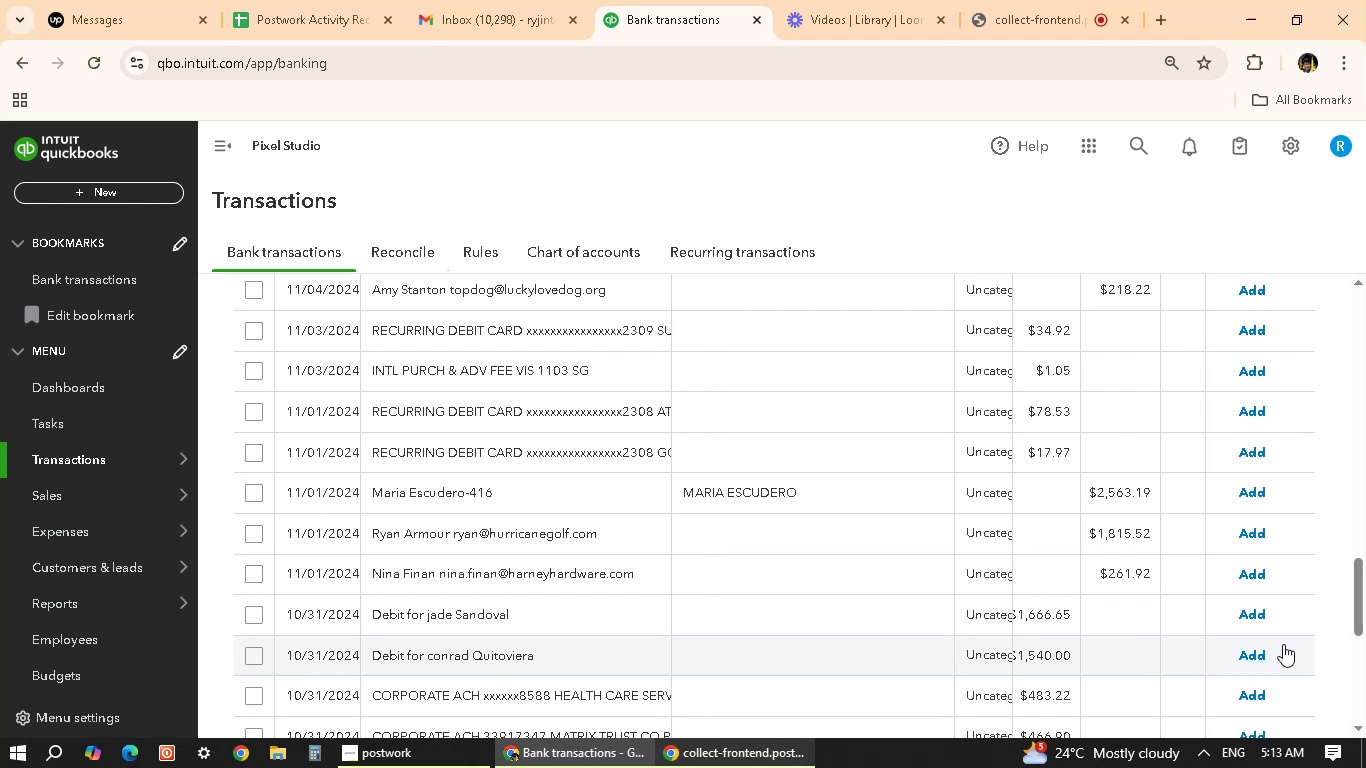 
scroll: coordinate [600, 366], scroll_direction: down, amount: 5.0
 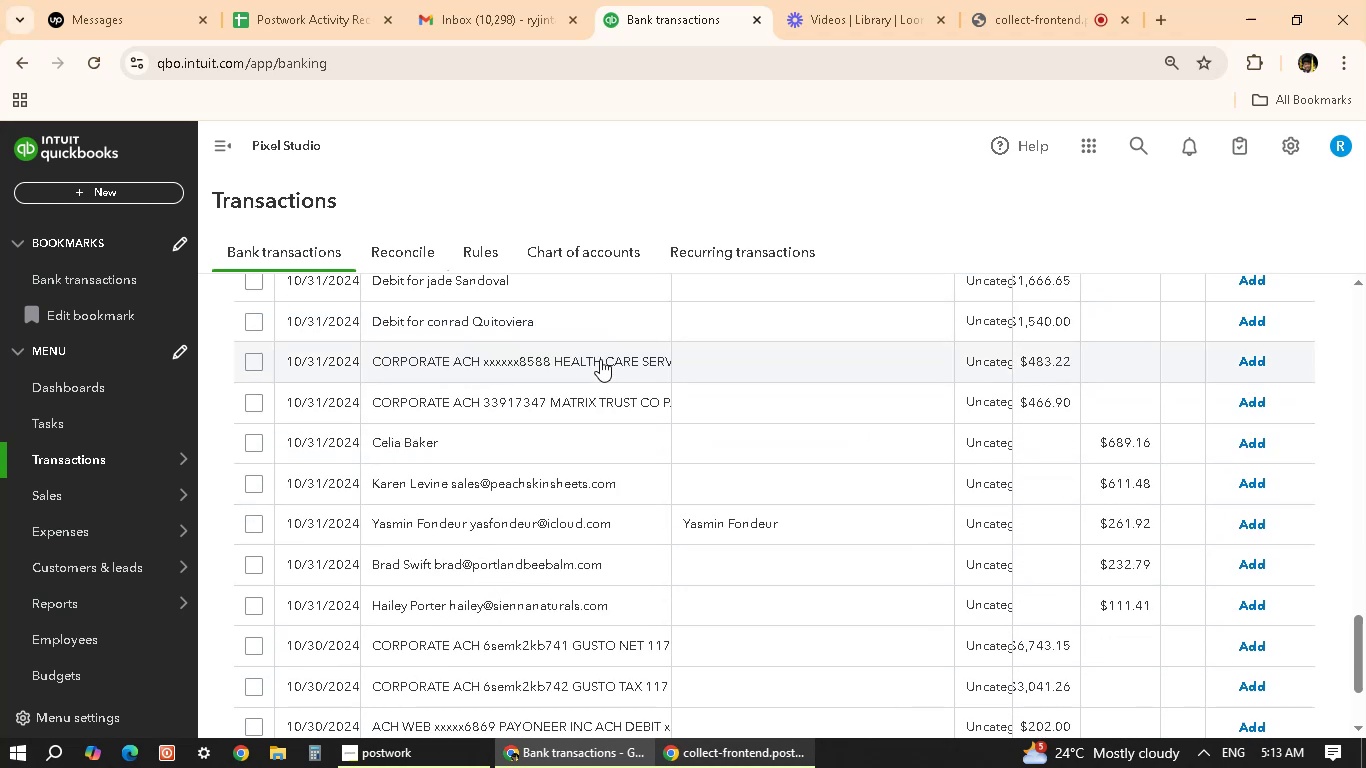 
scroll: coordinate [600, 321], scroll_direction: down, amount: 6.0
 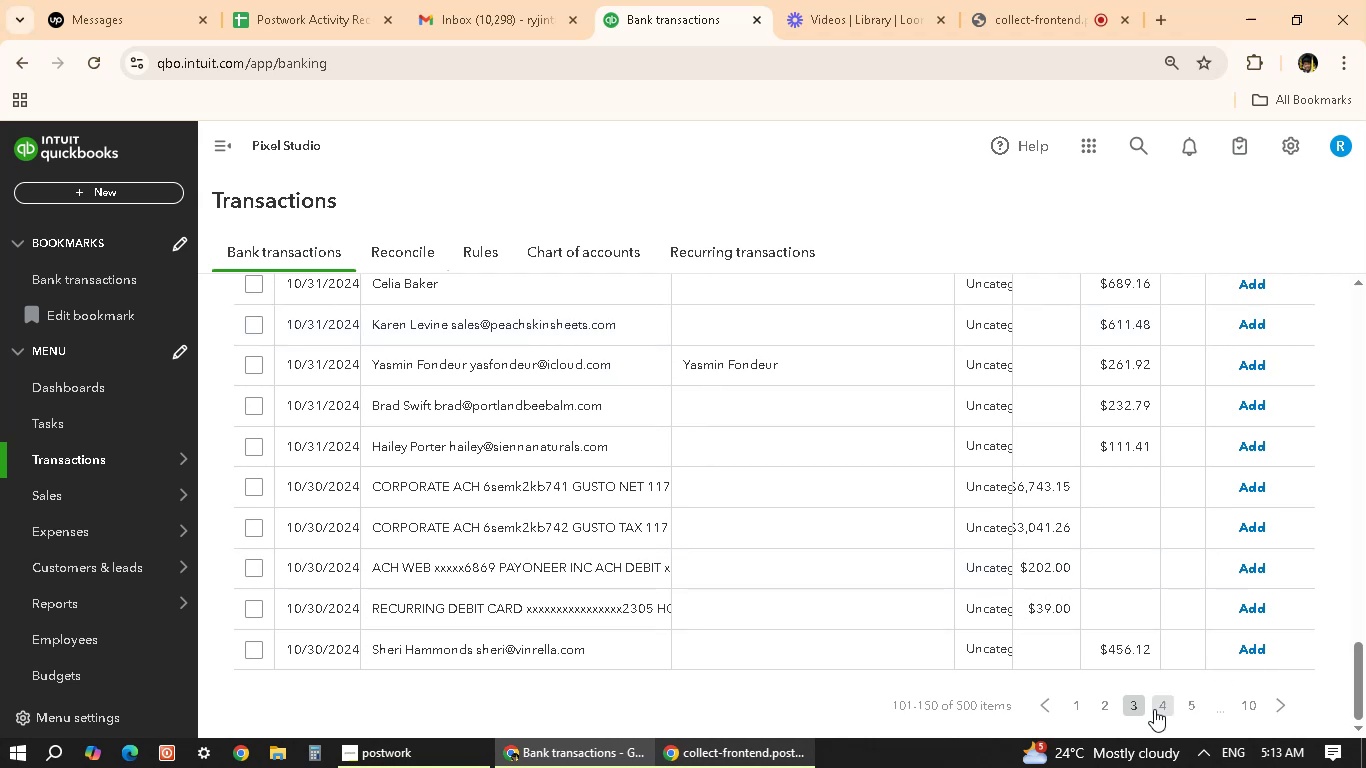 
left_click([1159, 707])
 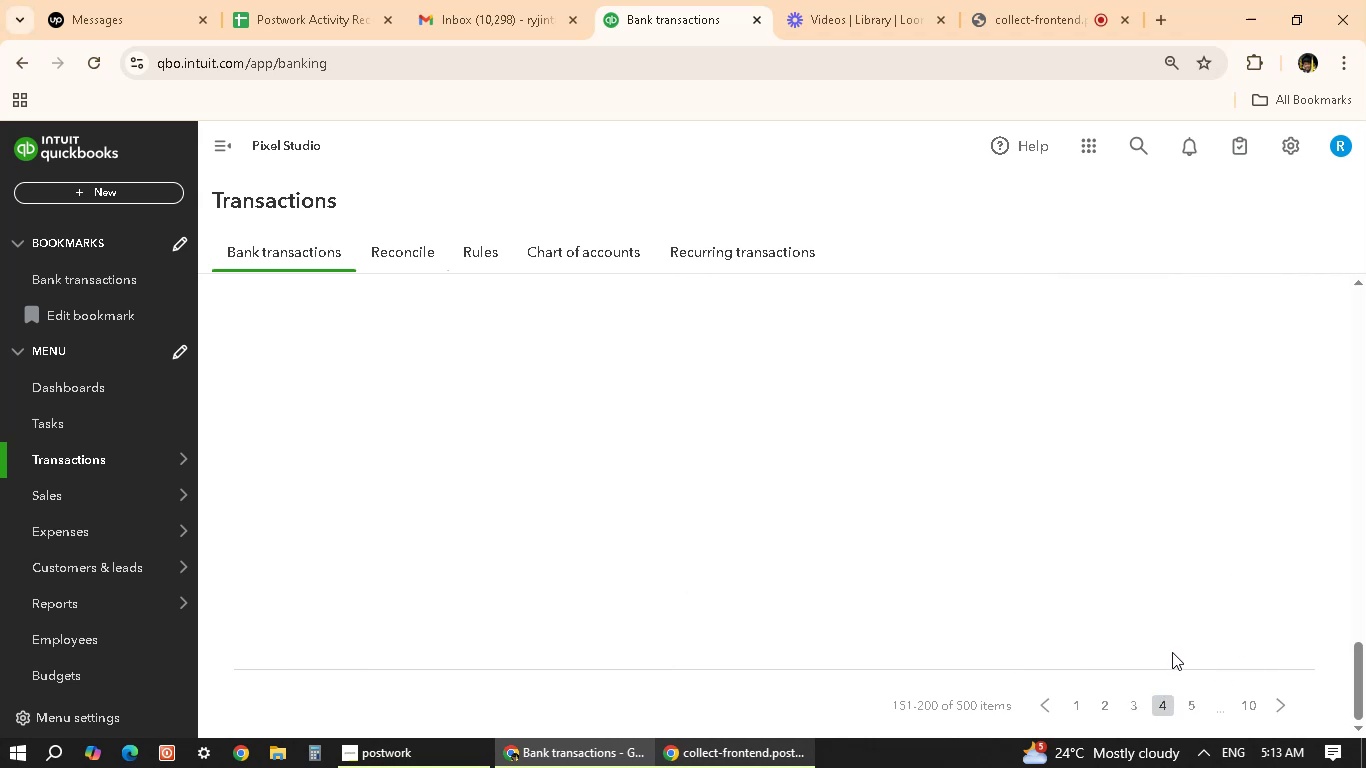 
wait(6.51)
 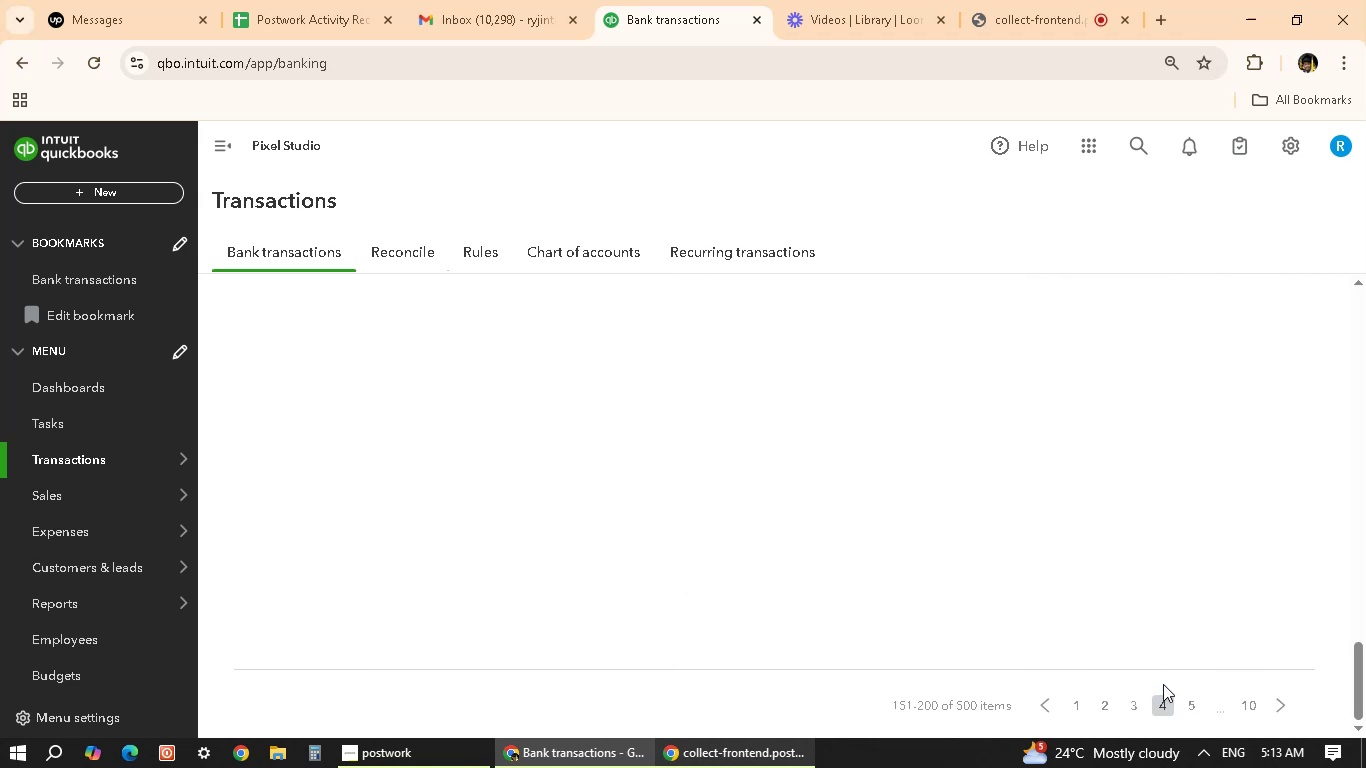 
scroll: coordinate [1174, 647], scroll_direction: up, amount: 3.0
 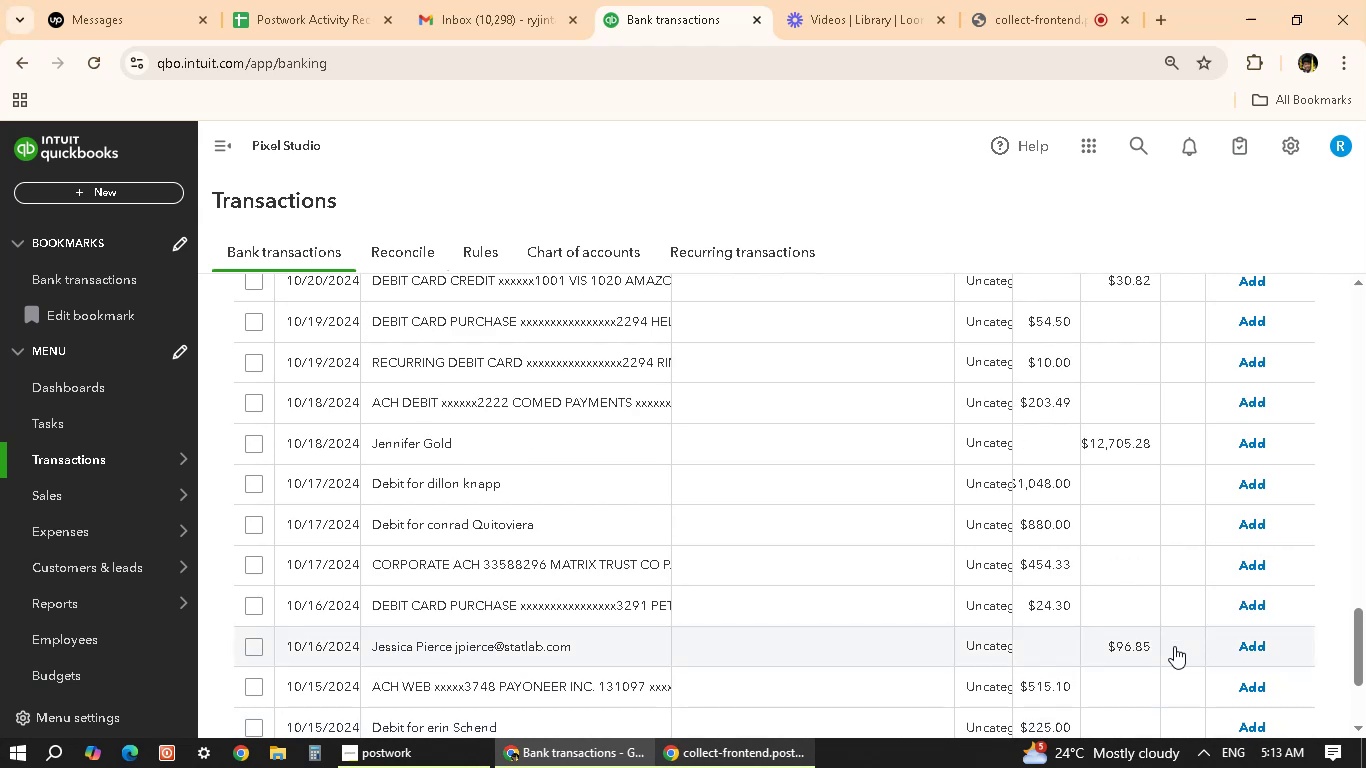 
scroll: coordinate [1175, 643], scroll_direction: down, amount: 3.0
 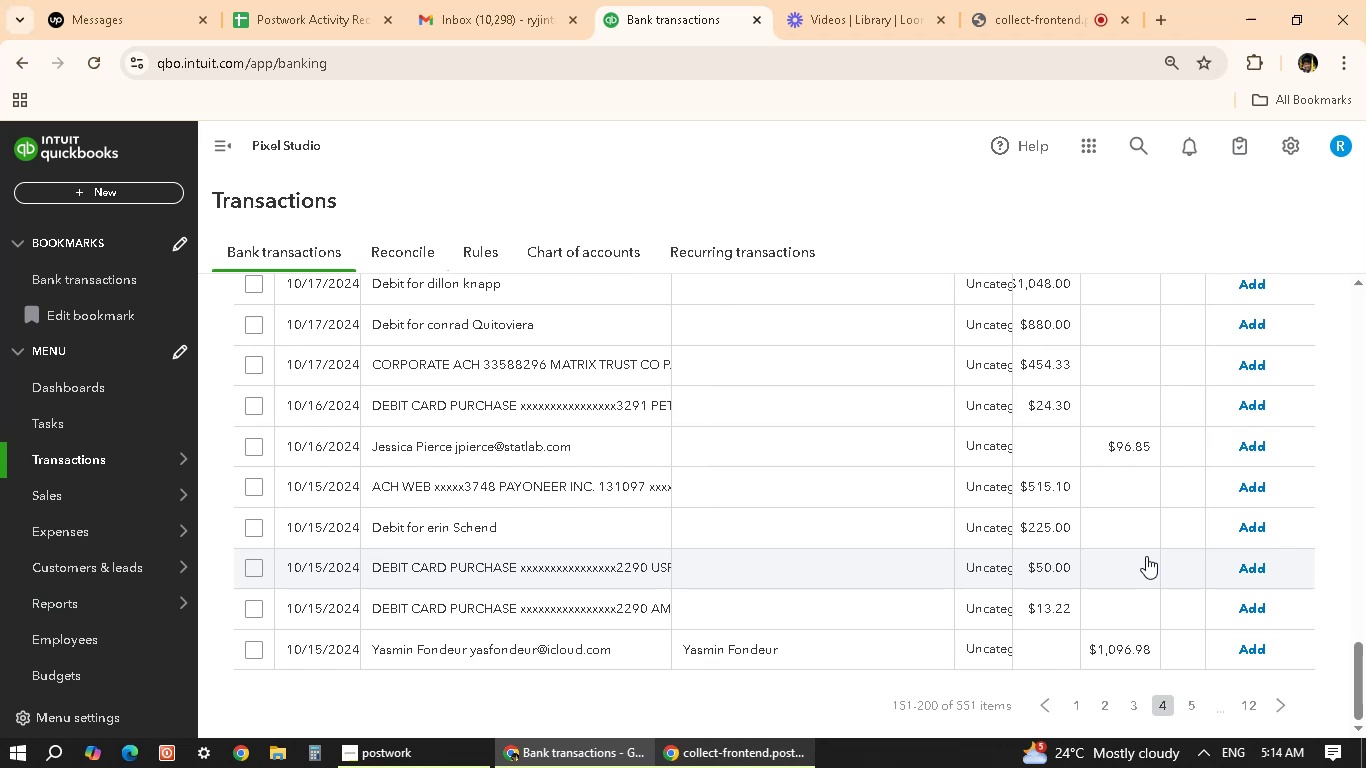 
wait(34.42)
 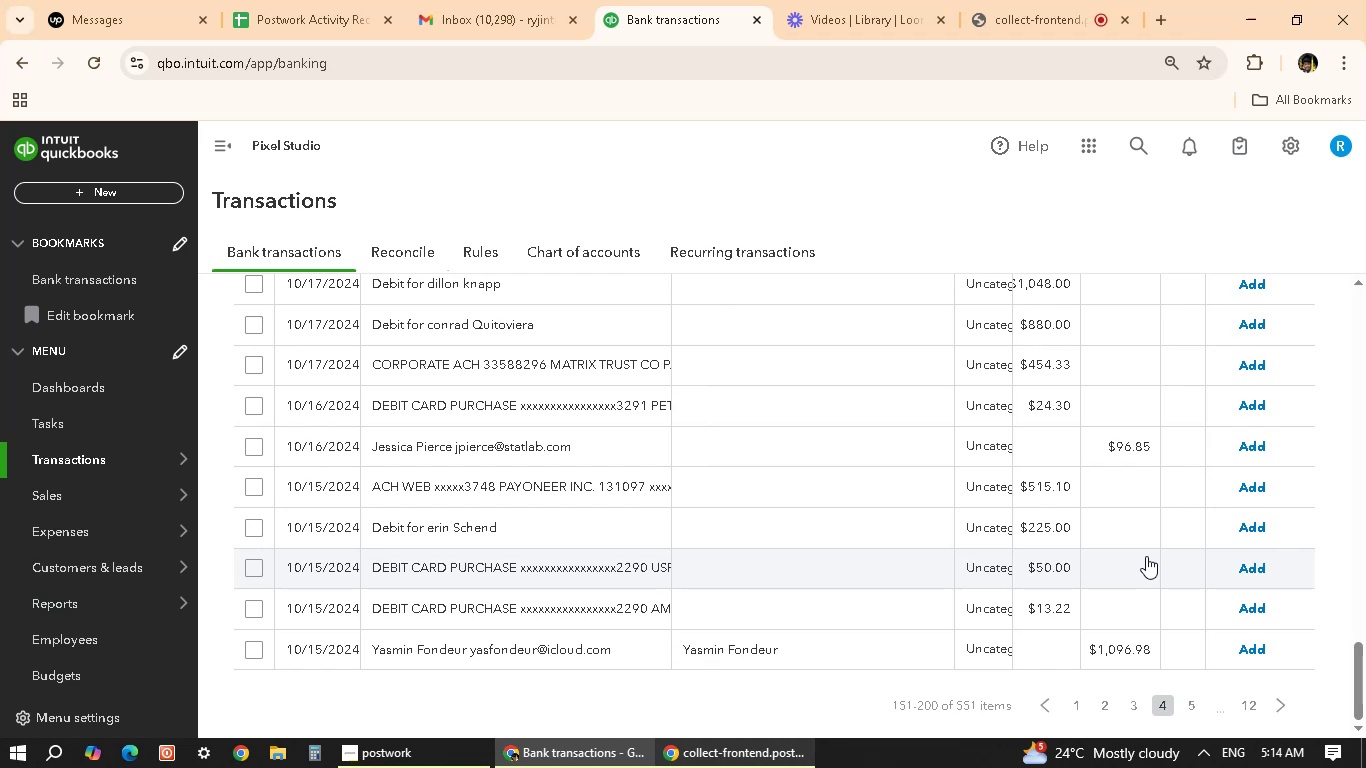 
scroll: coordinate [720, 639], scroll_direction: up, amount: 5.0
 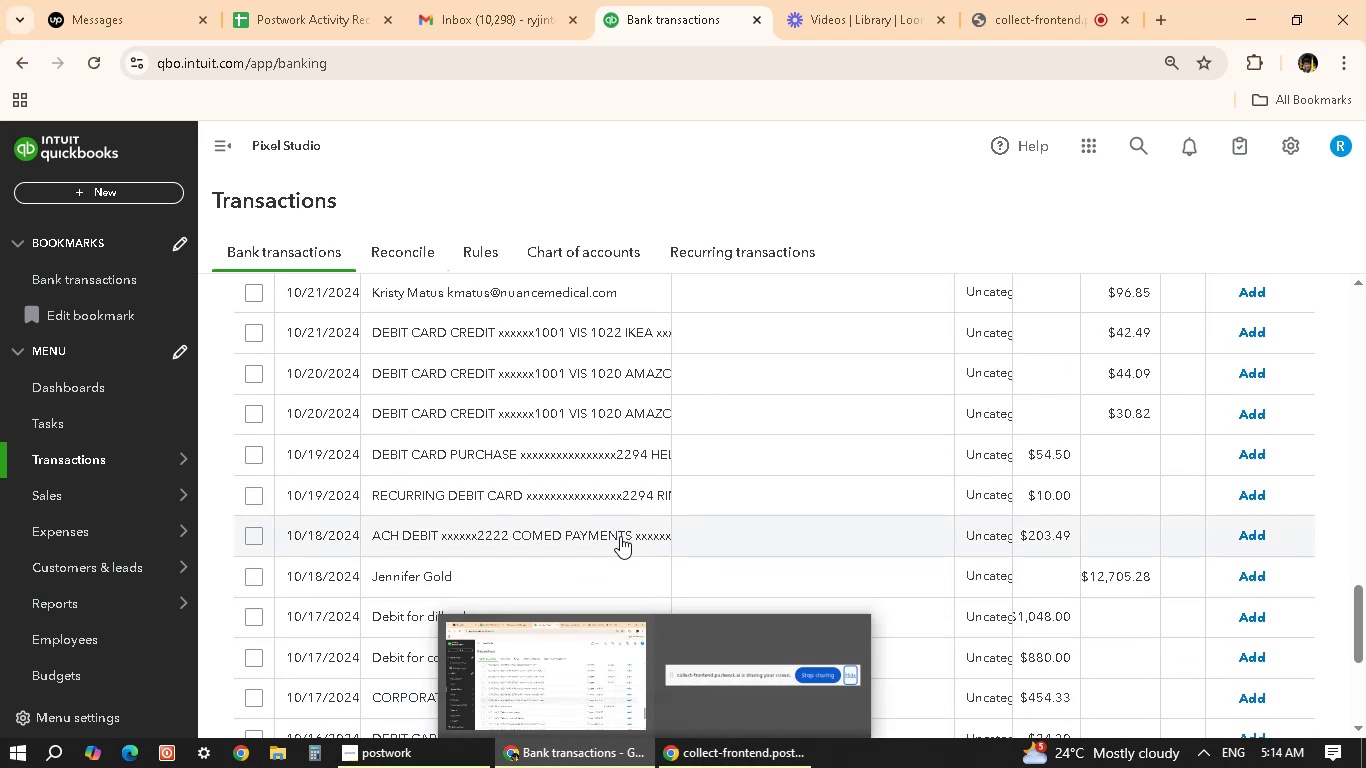 
wait(6.85)
 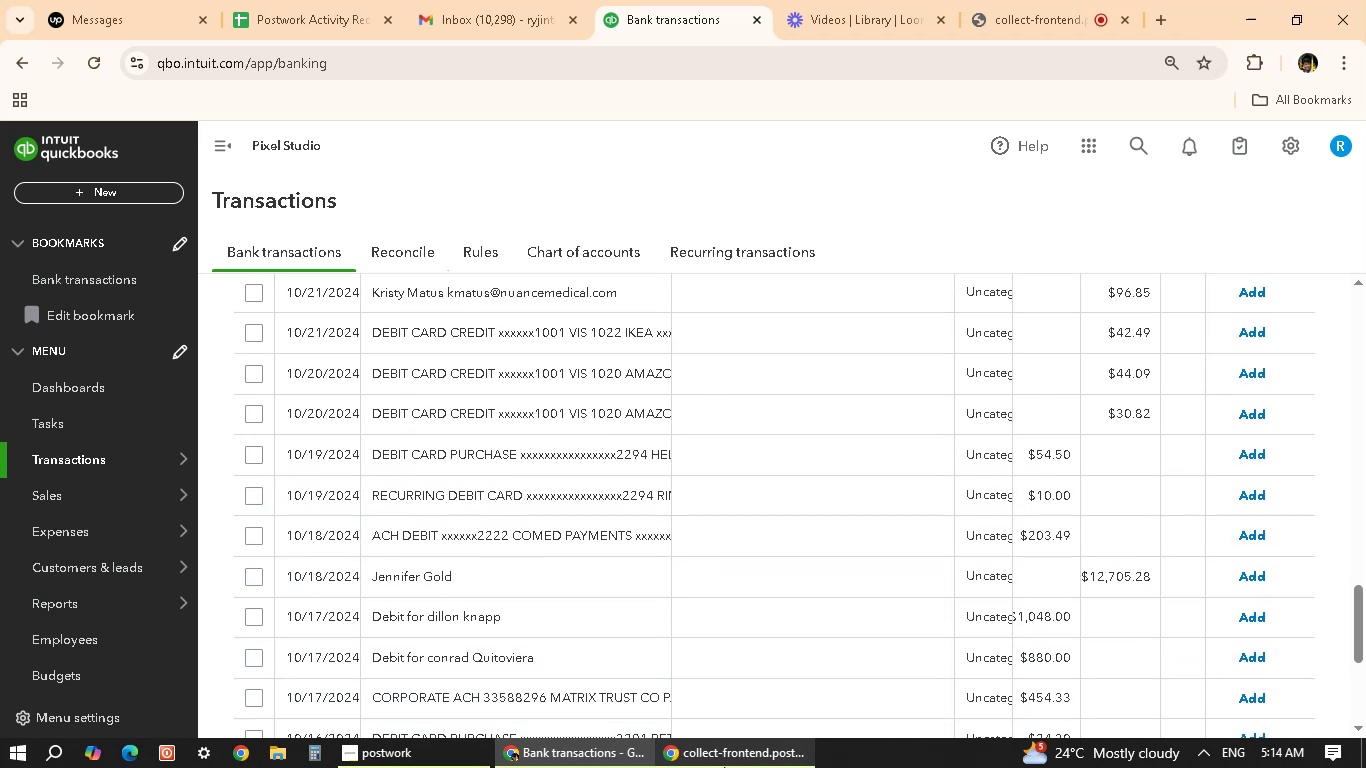 
left_click([628, 497])
 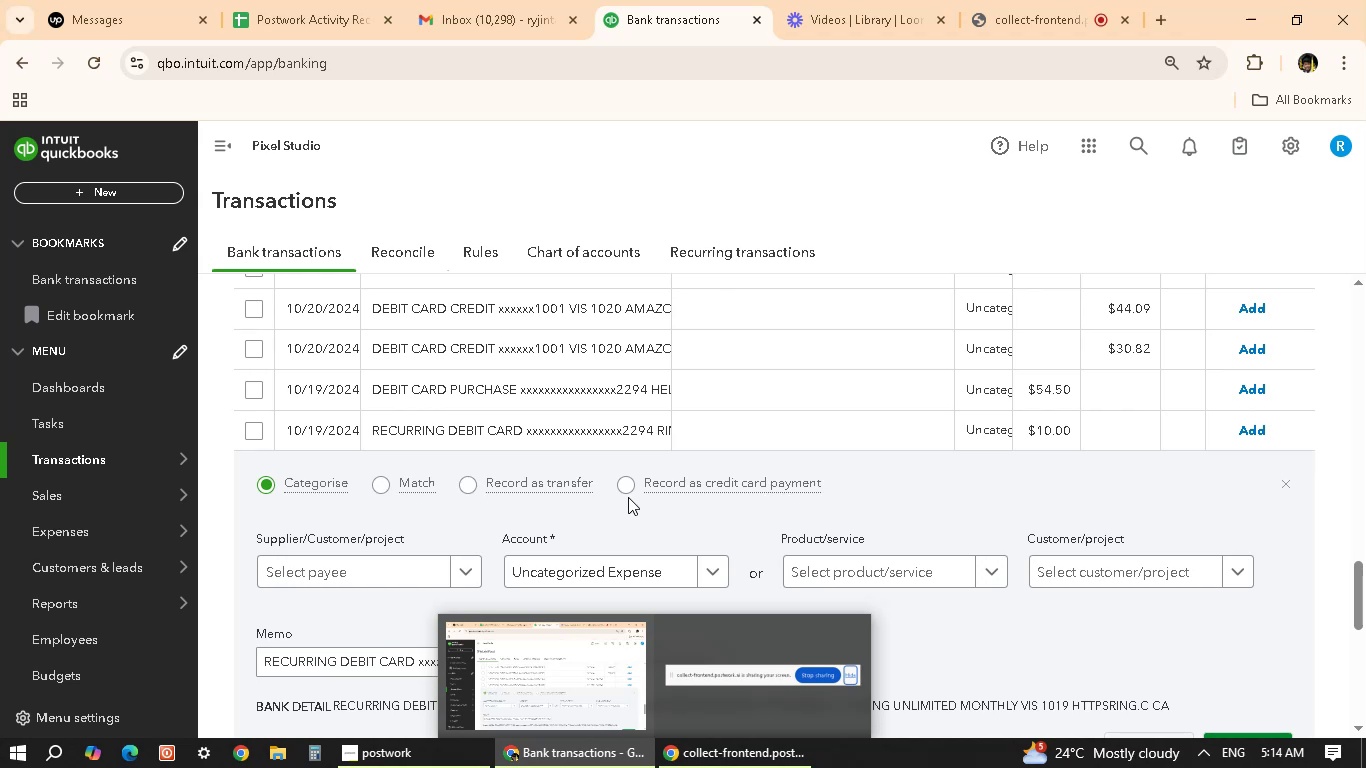 
wait(6.65)
 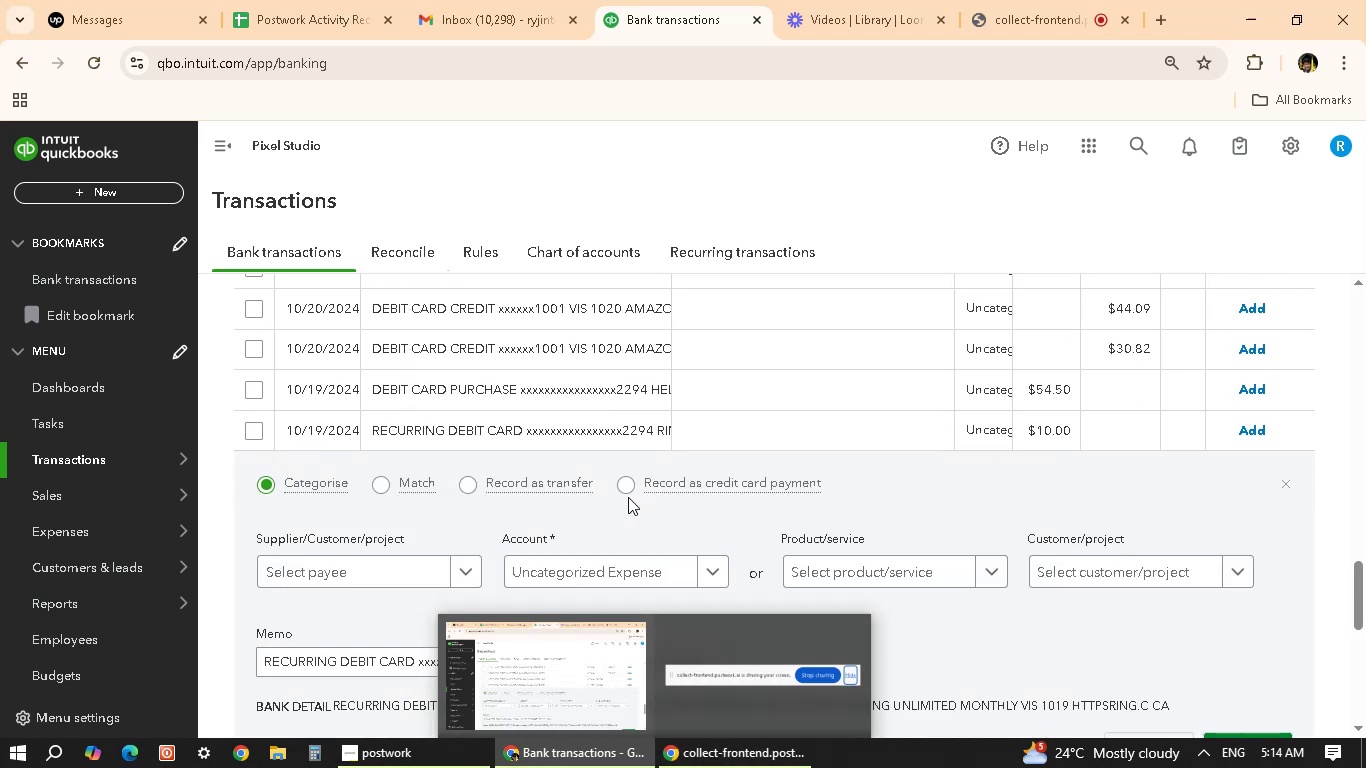 
left_click([981, 506])
 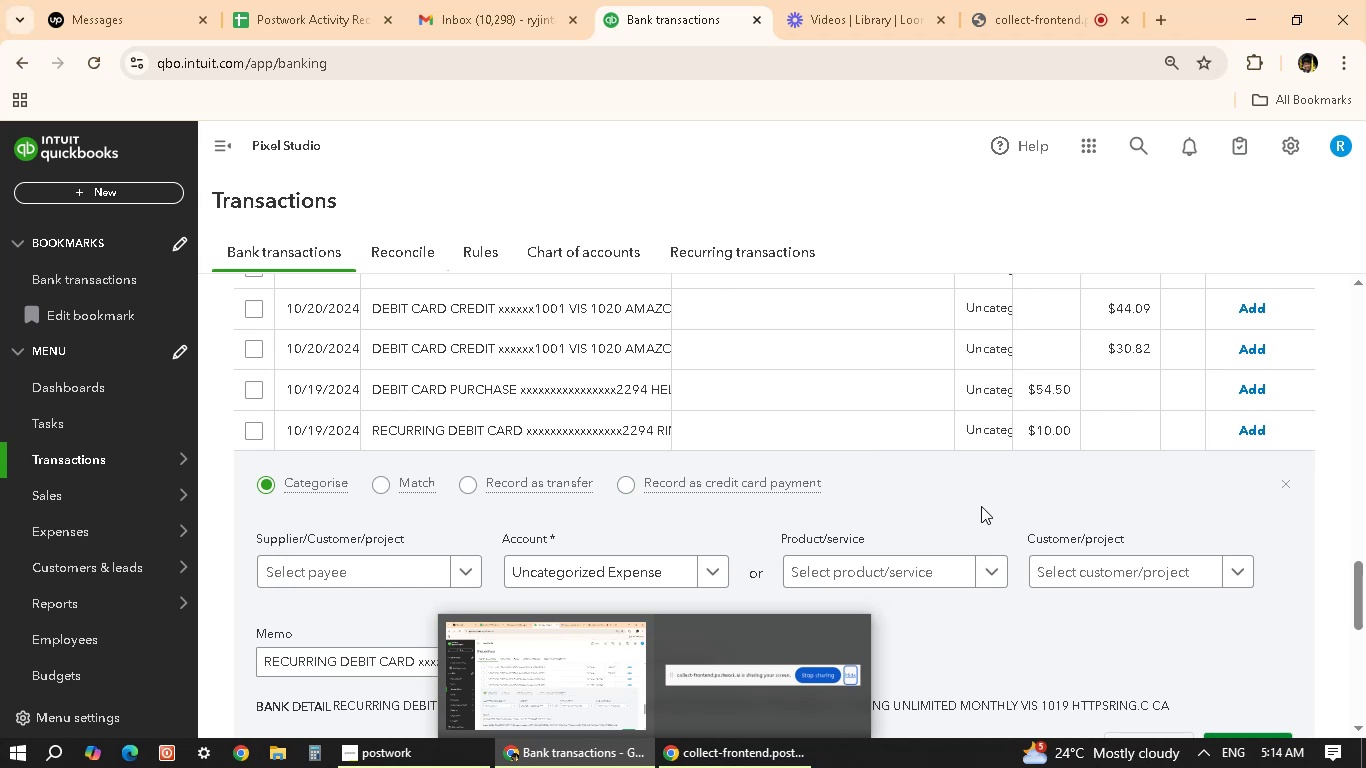 
left_click([743, 757])
 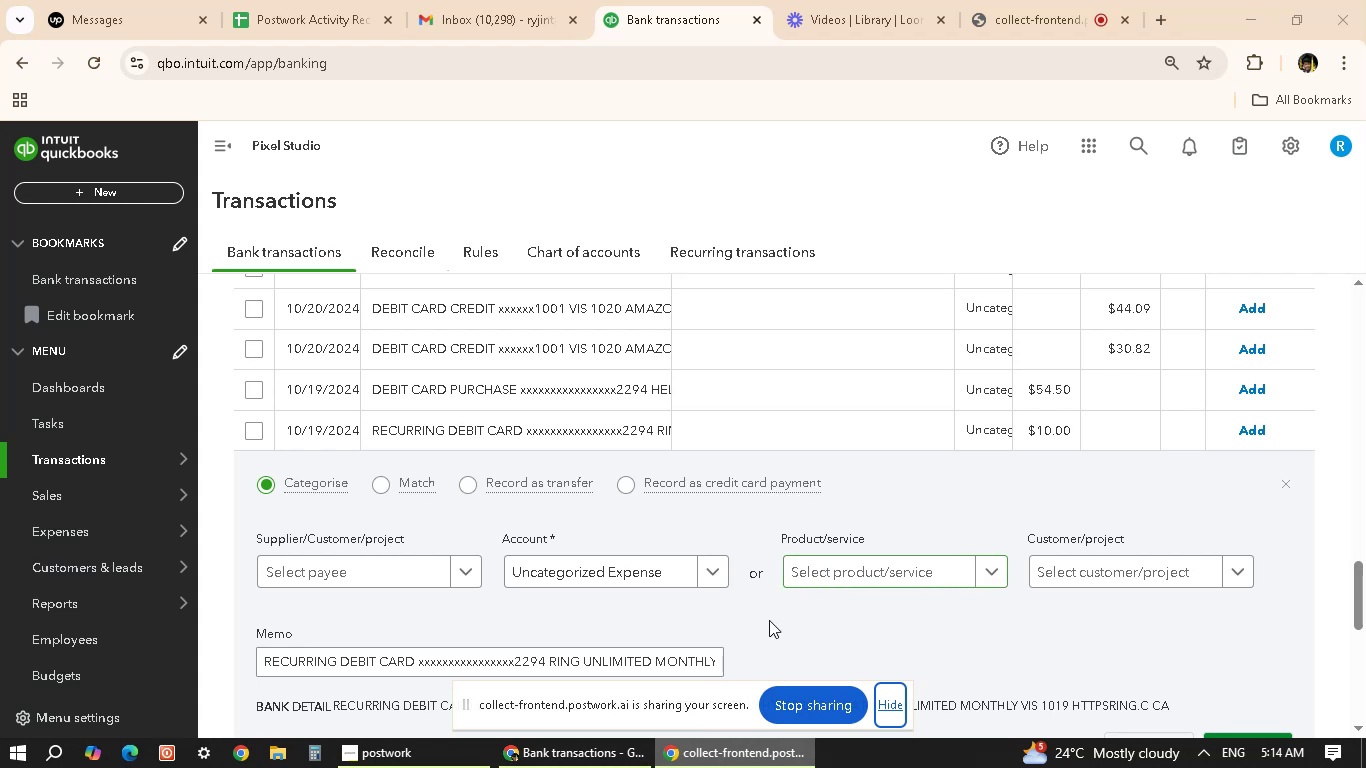 
left_click([784, 625])
 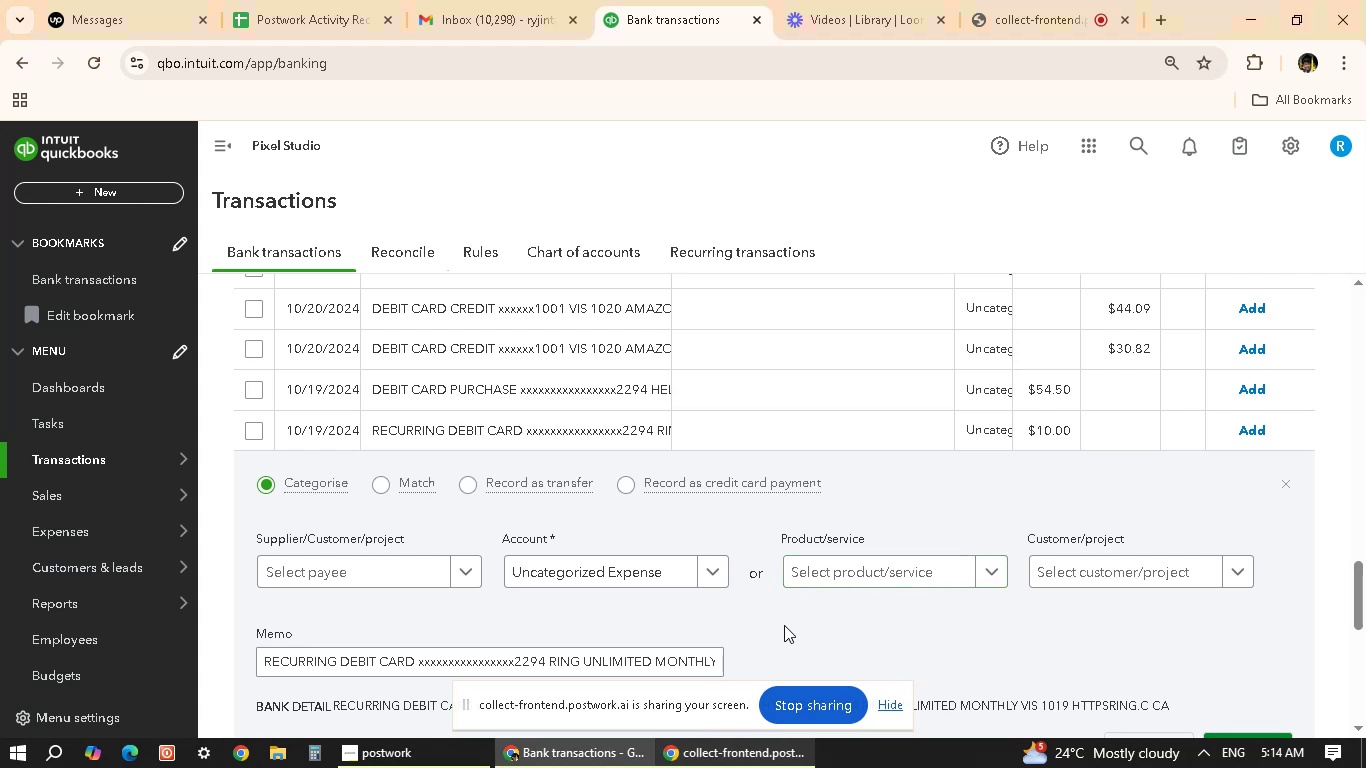 
scroll: coordinate [784, 625], scroll_direction: down, amount: 2.0
 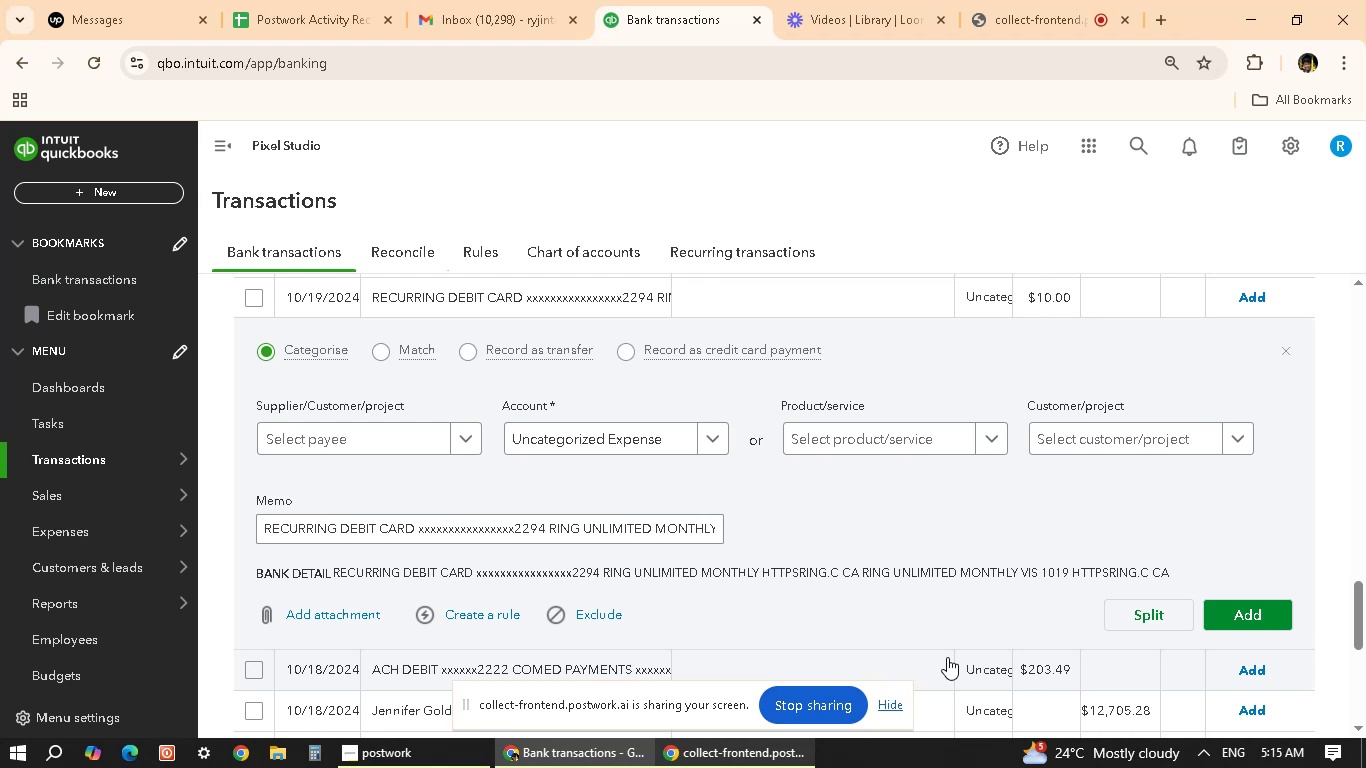 
wait(23.07)
 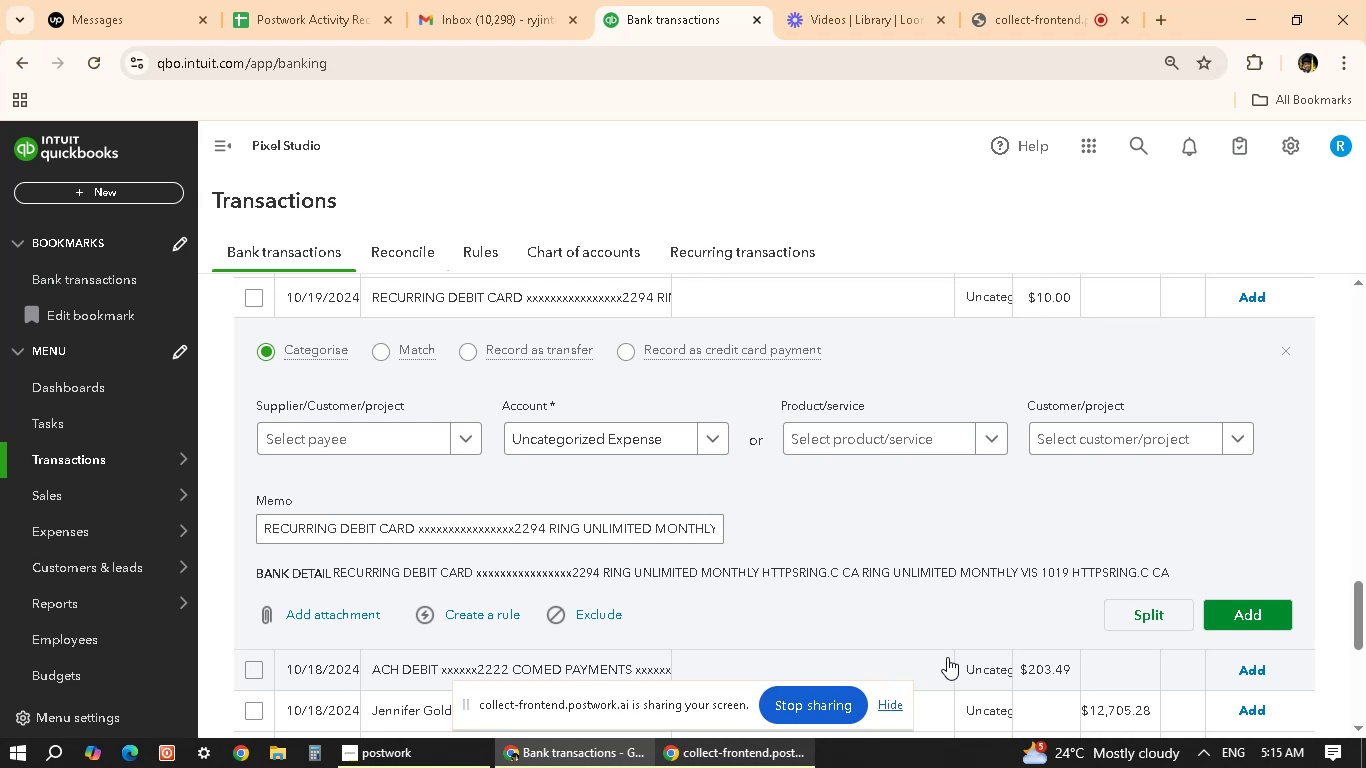 
left_click([892, 705])
 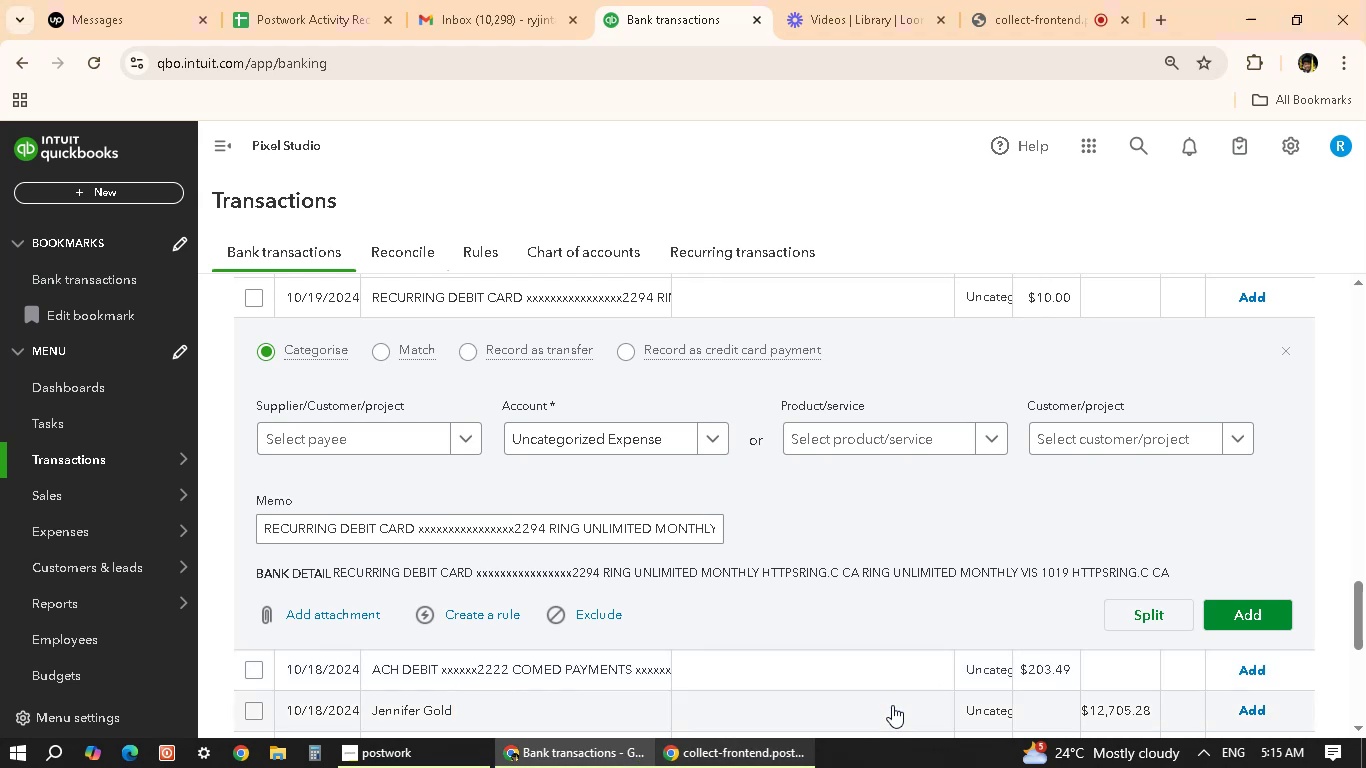 
scroll: coordinate [794, 547], scroll_direction: down, amount: 7.0
 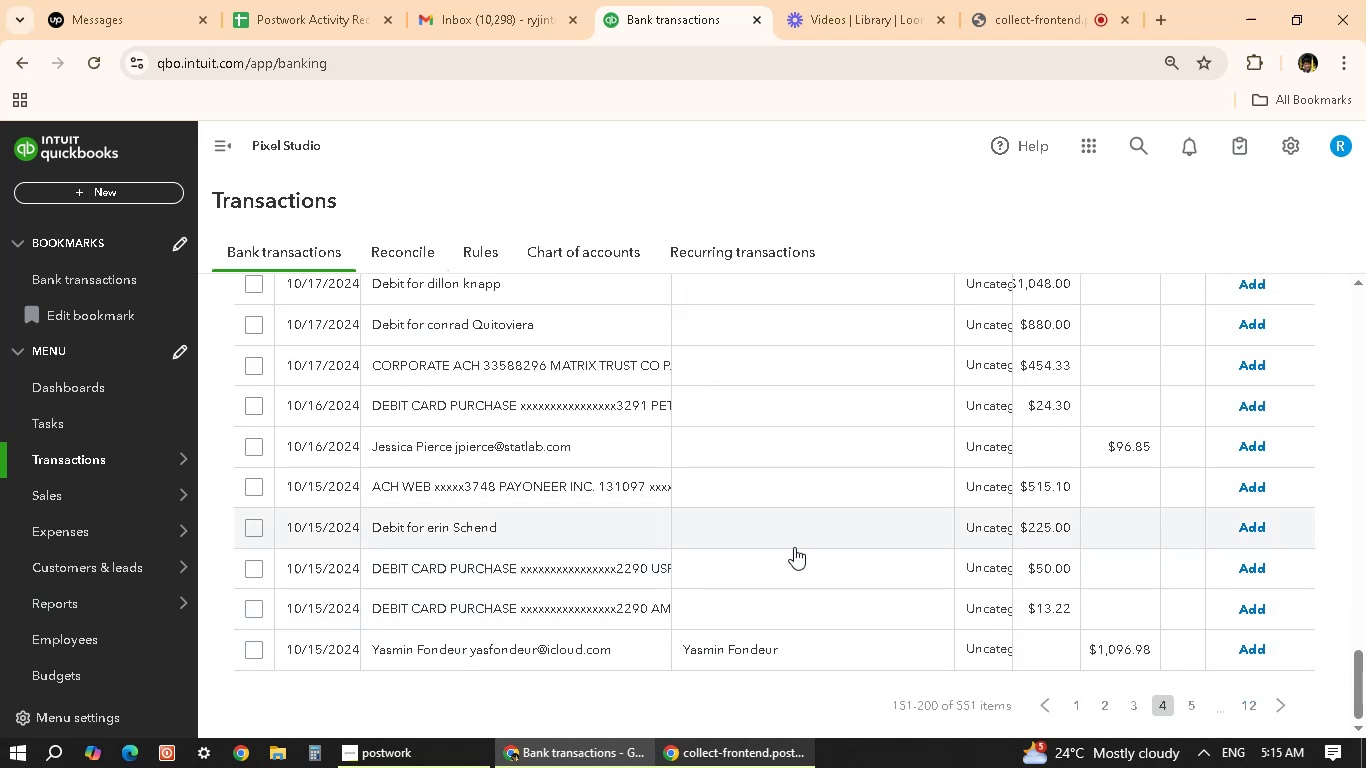 
scroll: coordinate [795, 576], scroll_direction: down, amount: 4.0
 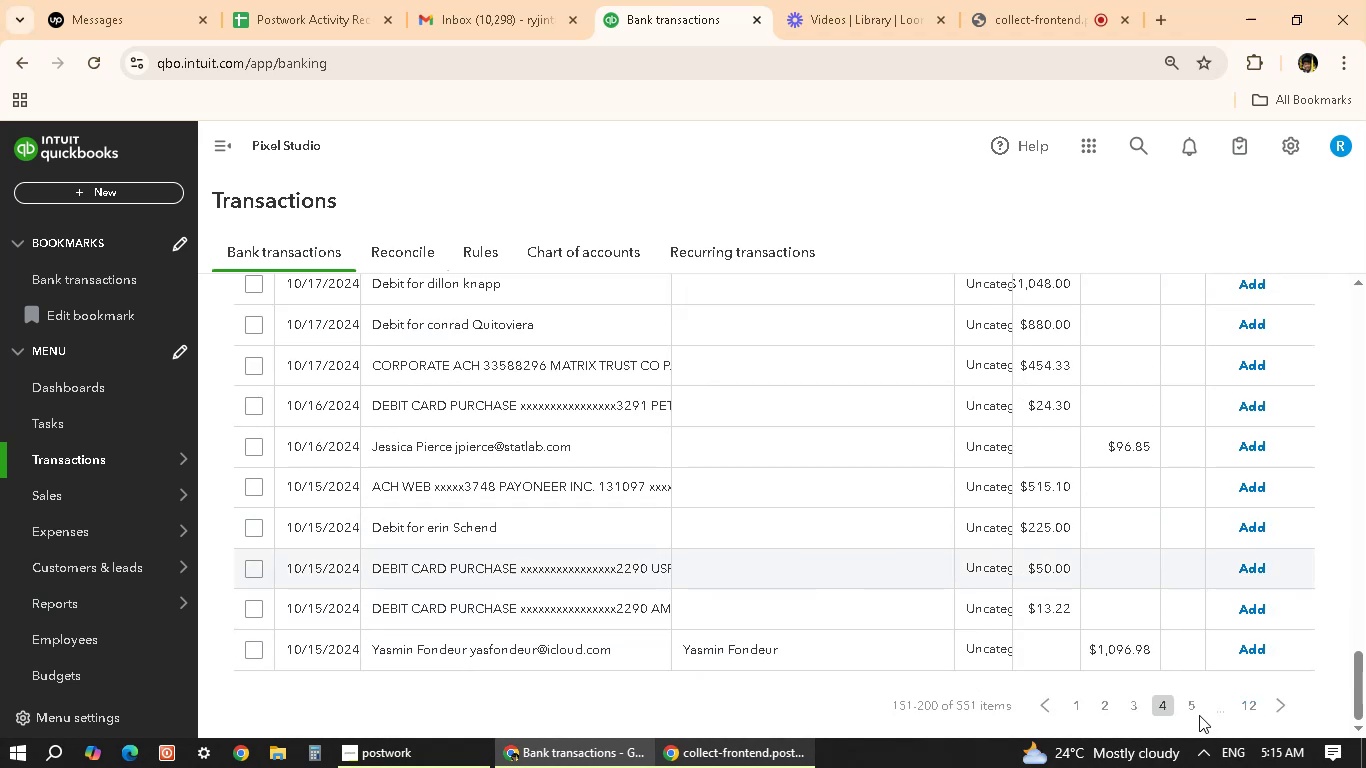 
left_click([1195, 707])
 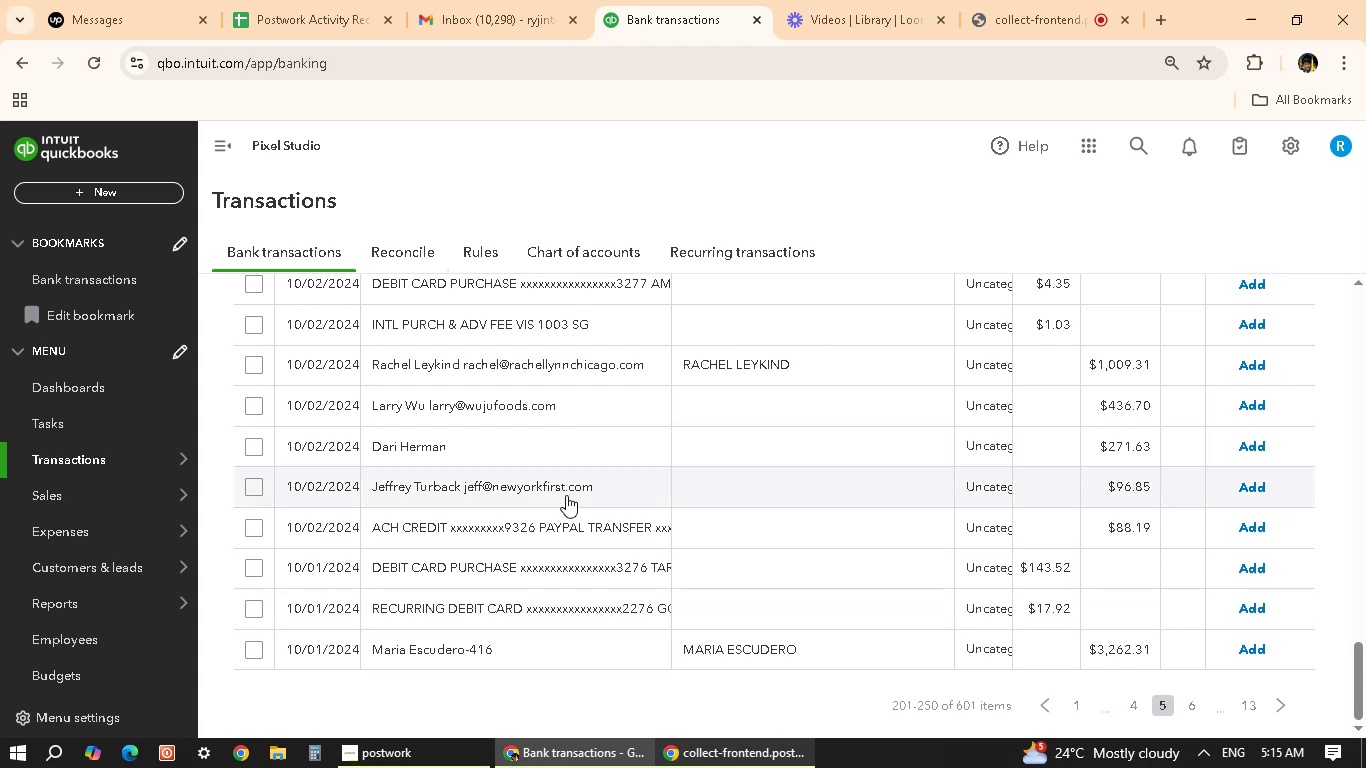 
wait(29.16)
 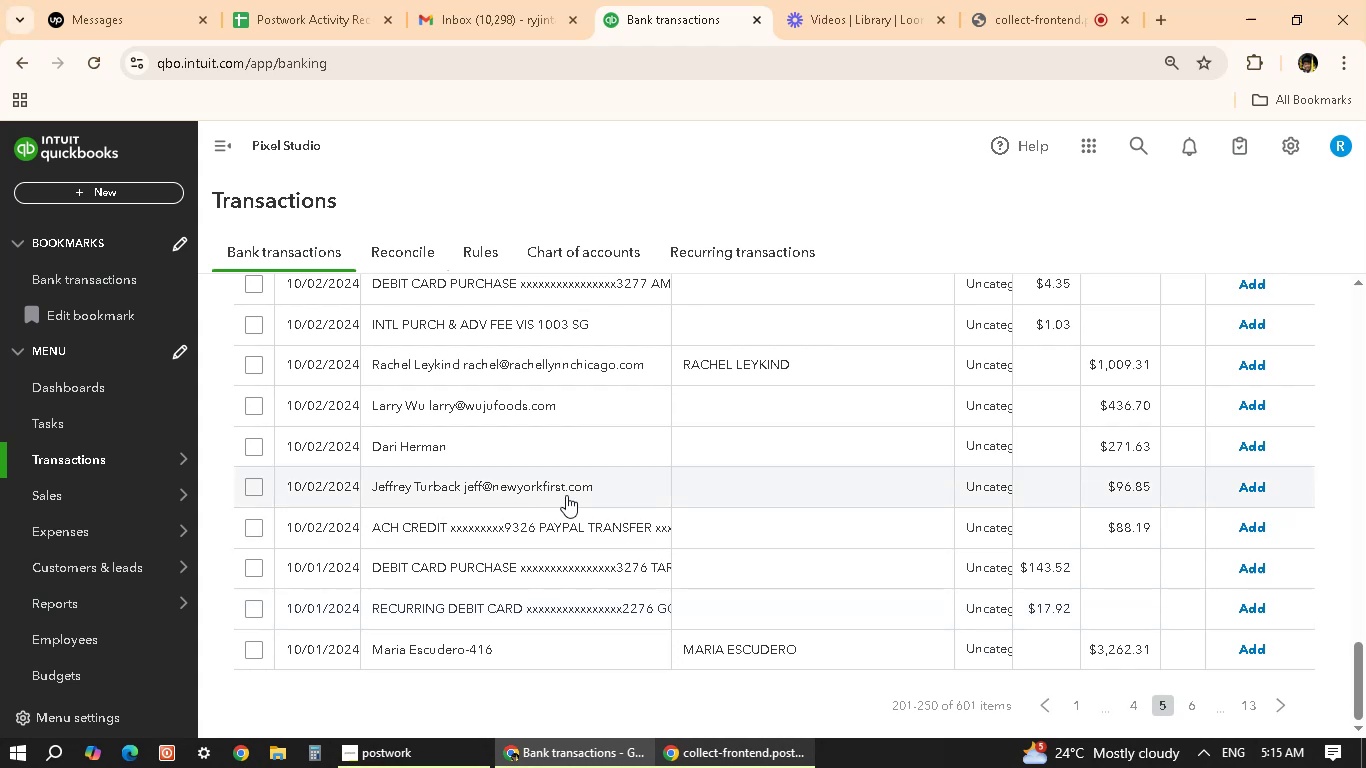 
double_click([591, 573])
 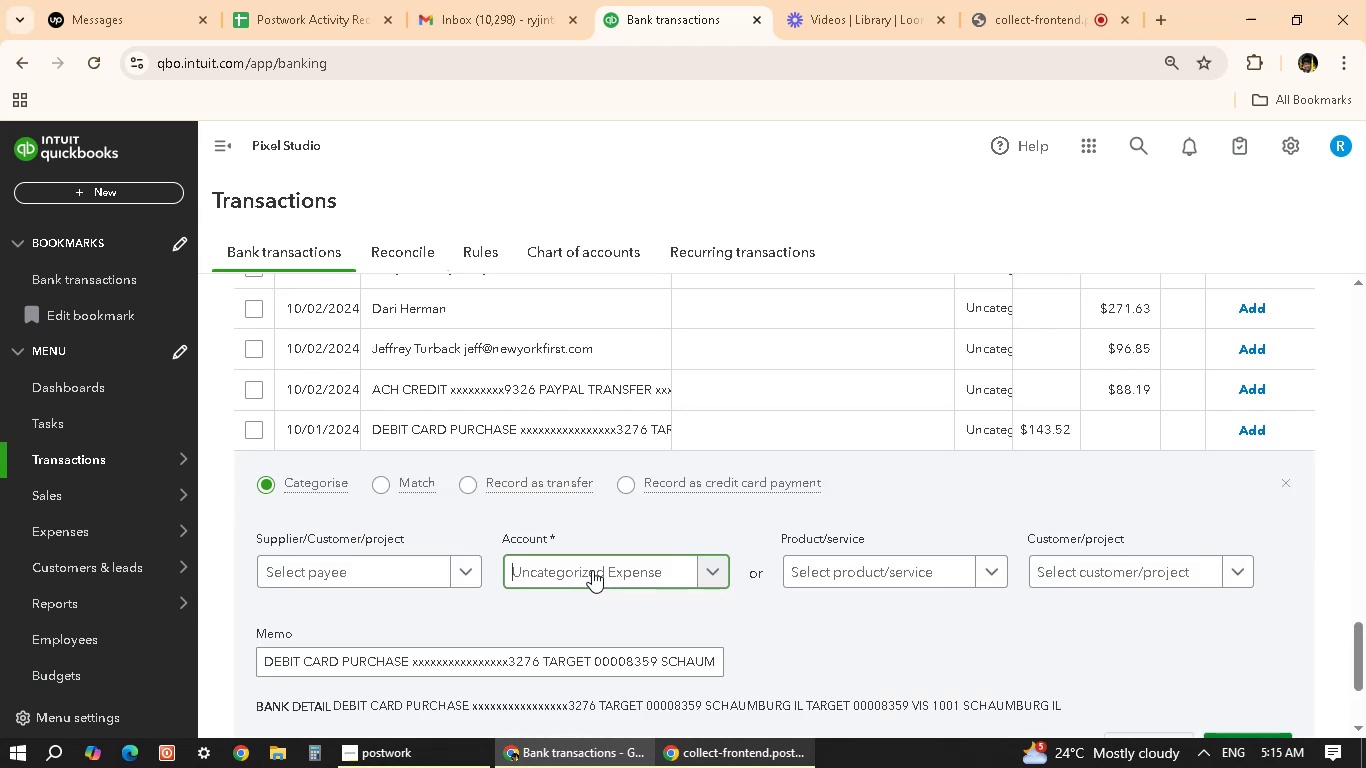 
mouse_move([636, 556])
 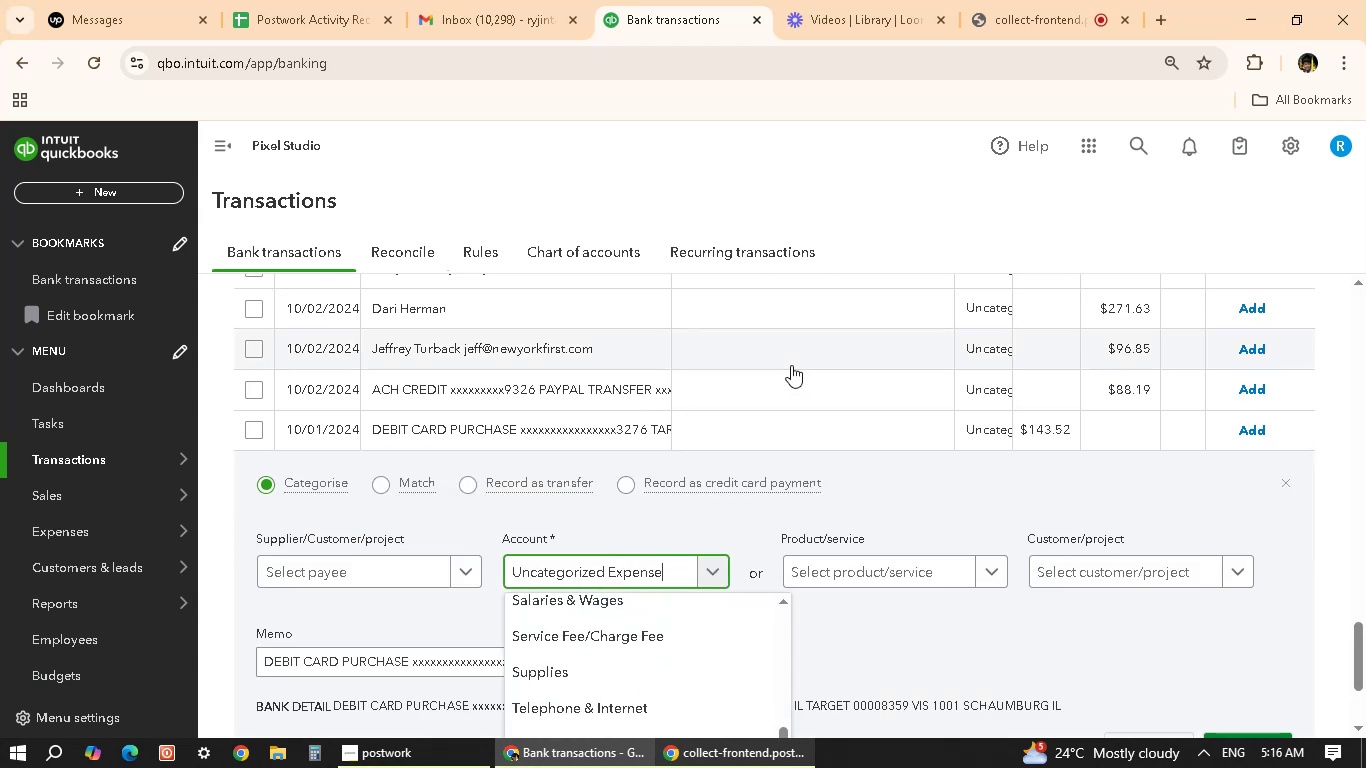 
scroll: coordinate [740, 406], scroll_direction: down, amount: 2.0
 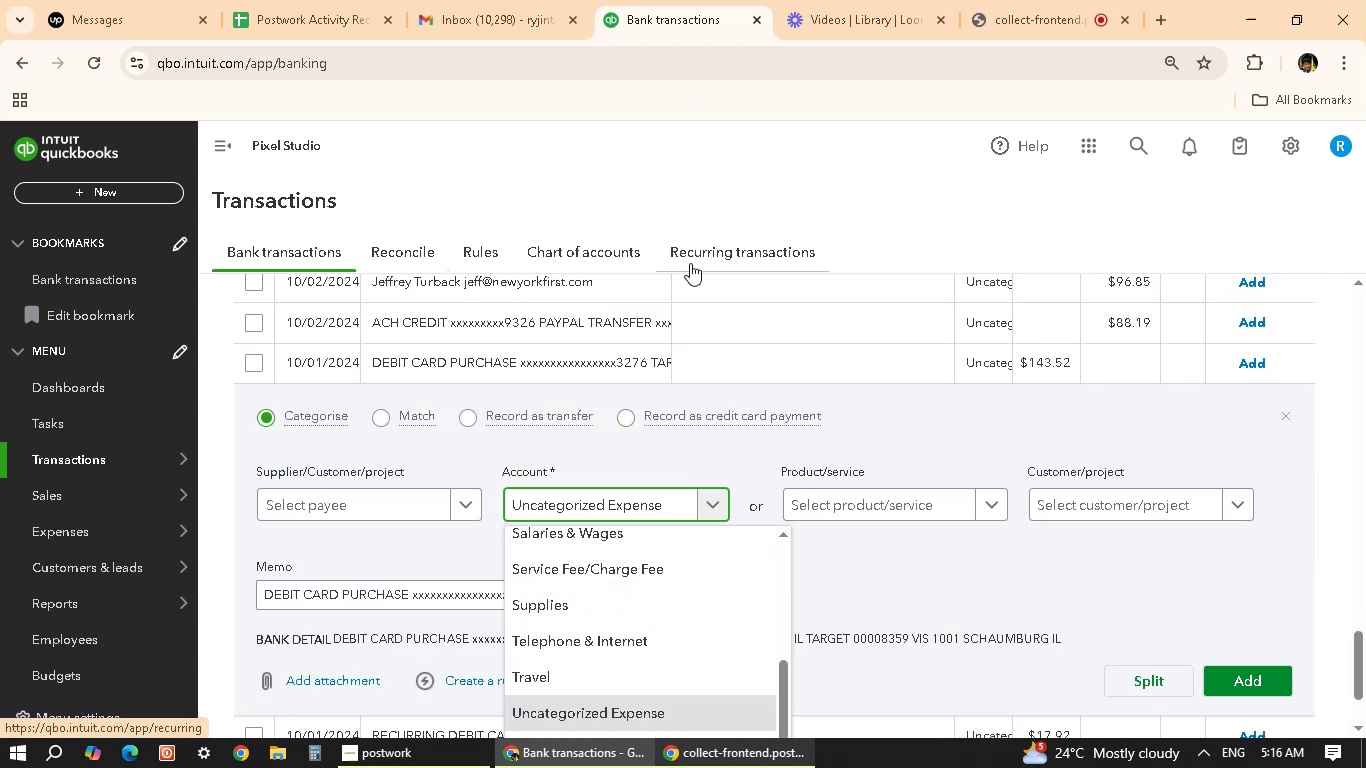 
wait(8.01)
 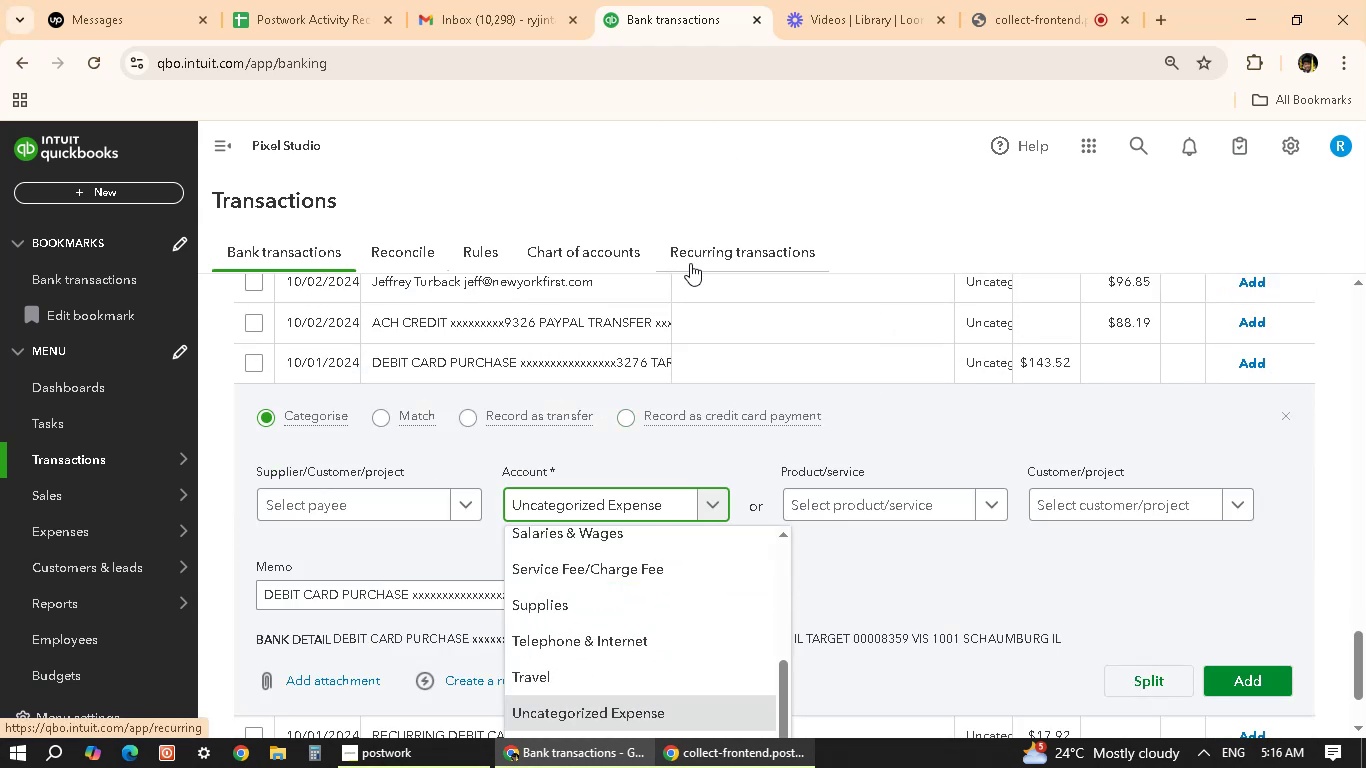 
scroll: coordinate [988, 460], scroll_direction: down, amount: 5.0
 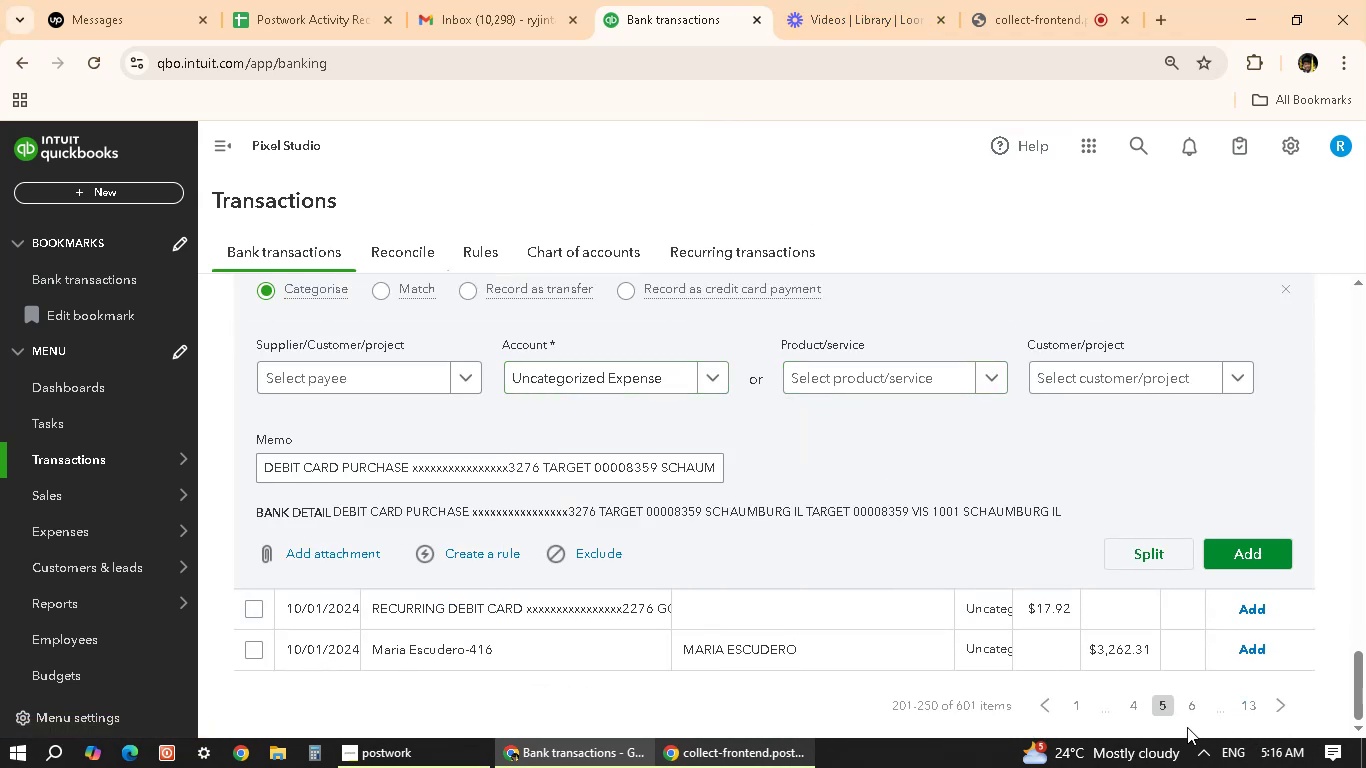 
left_click([1186, 706])
 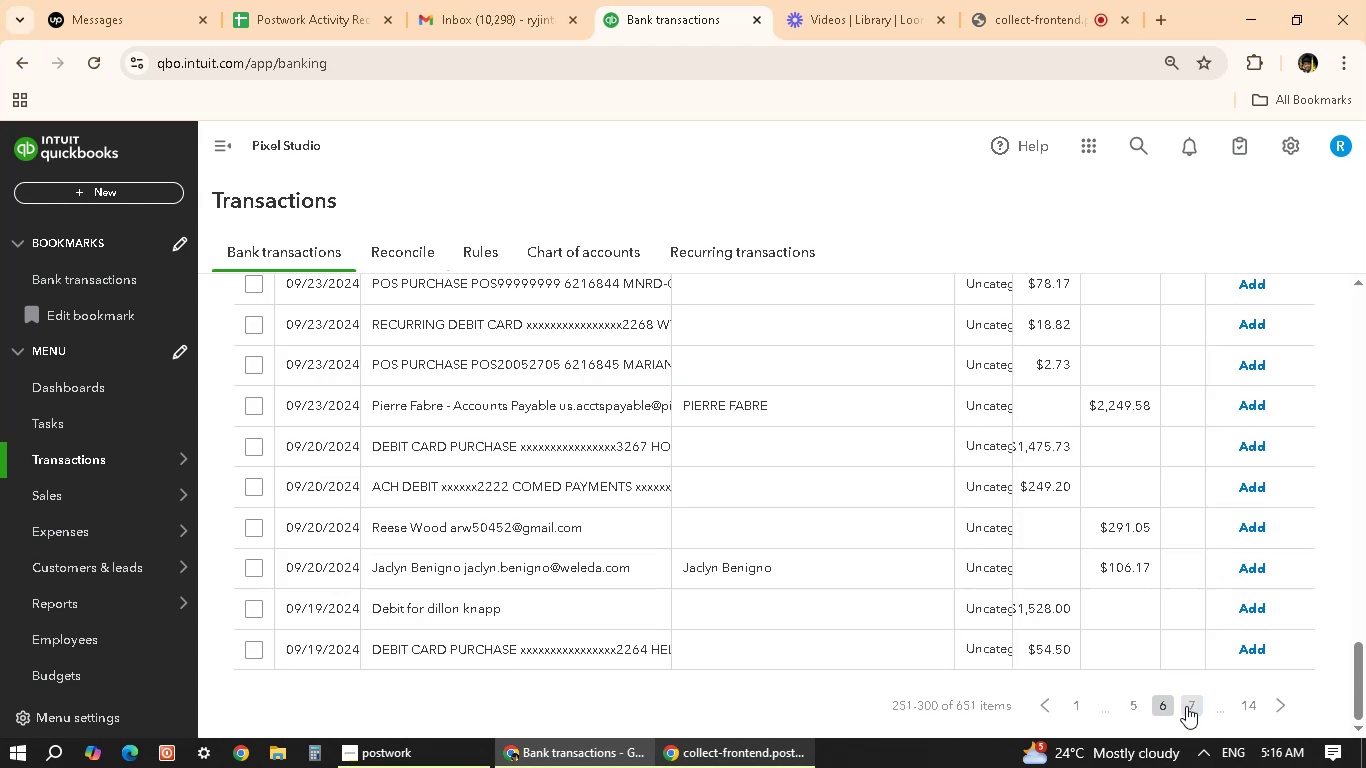 
wait(15.13)
 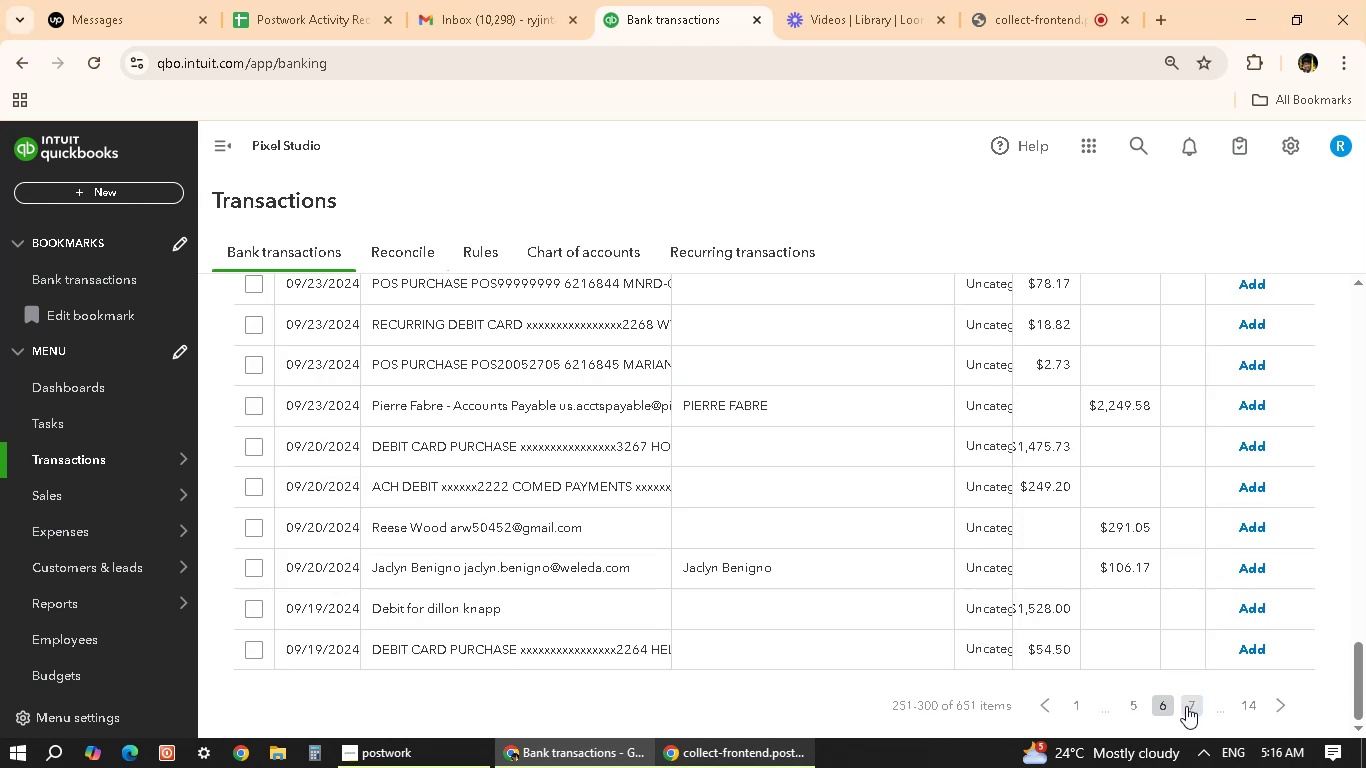 
scroll: coordinate [572, 628], scroll_direction: up, amount: 3.0
 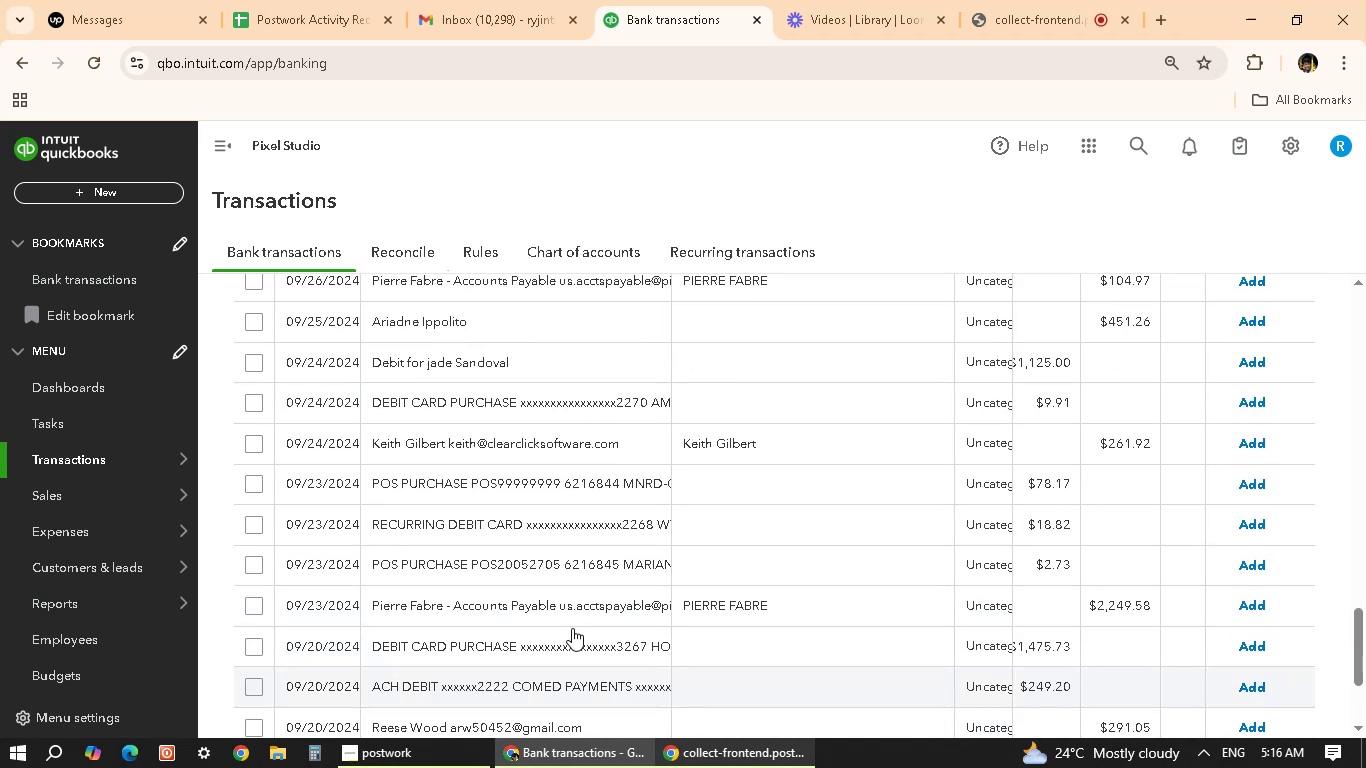 
scroll: coordinate [572, 628], scroll_direction: down, amount: 1.0
 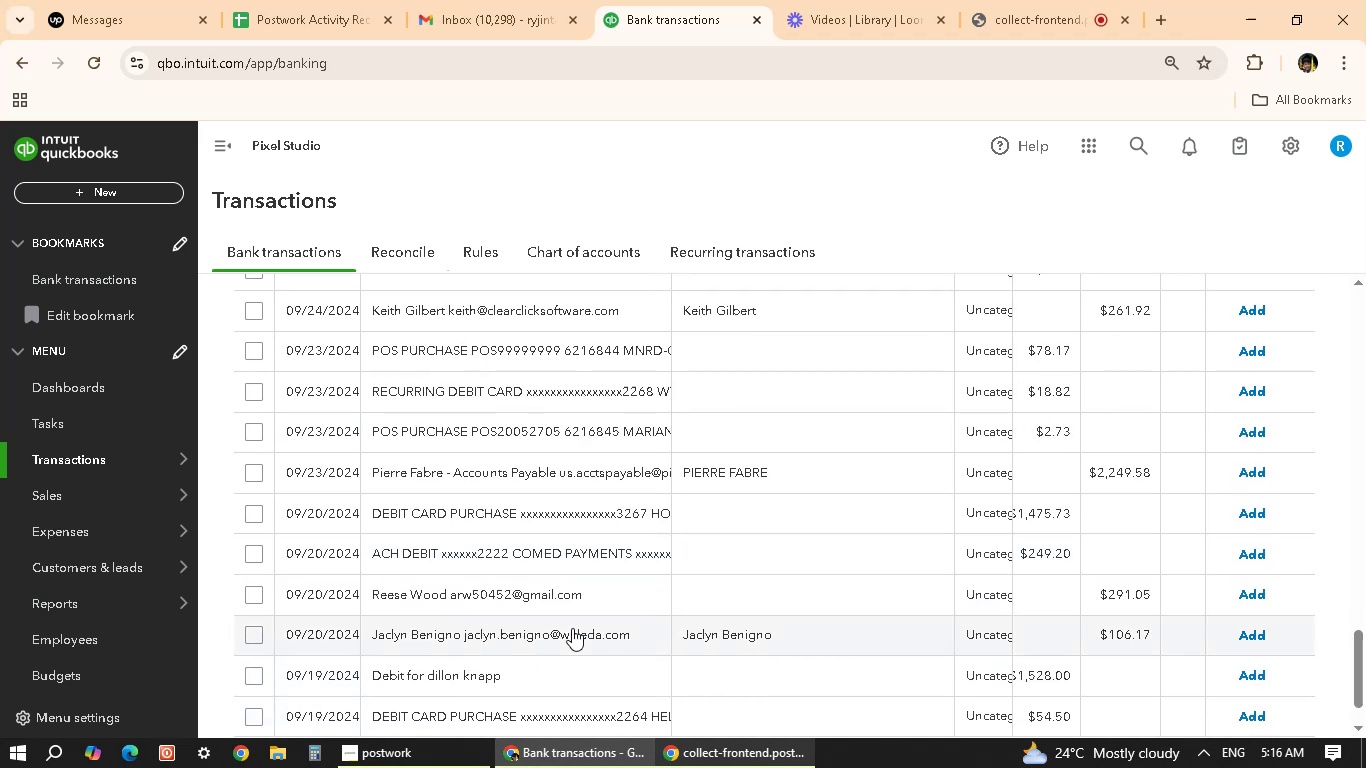 
left_click([572, 628])
 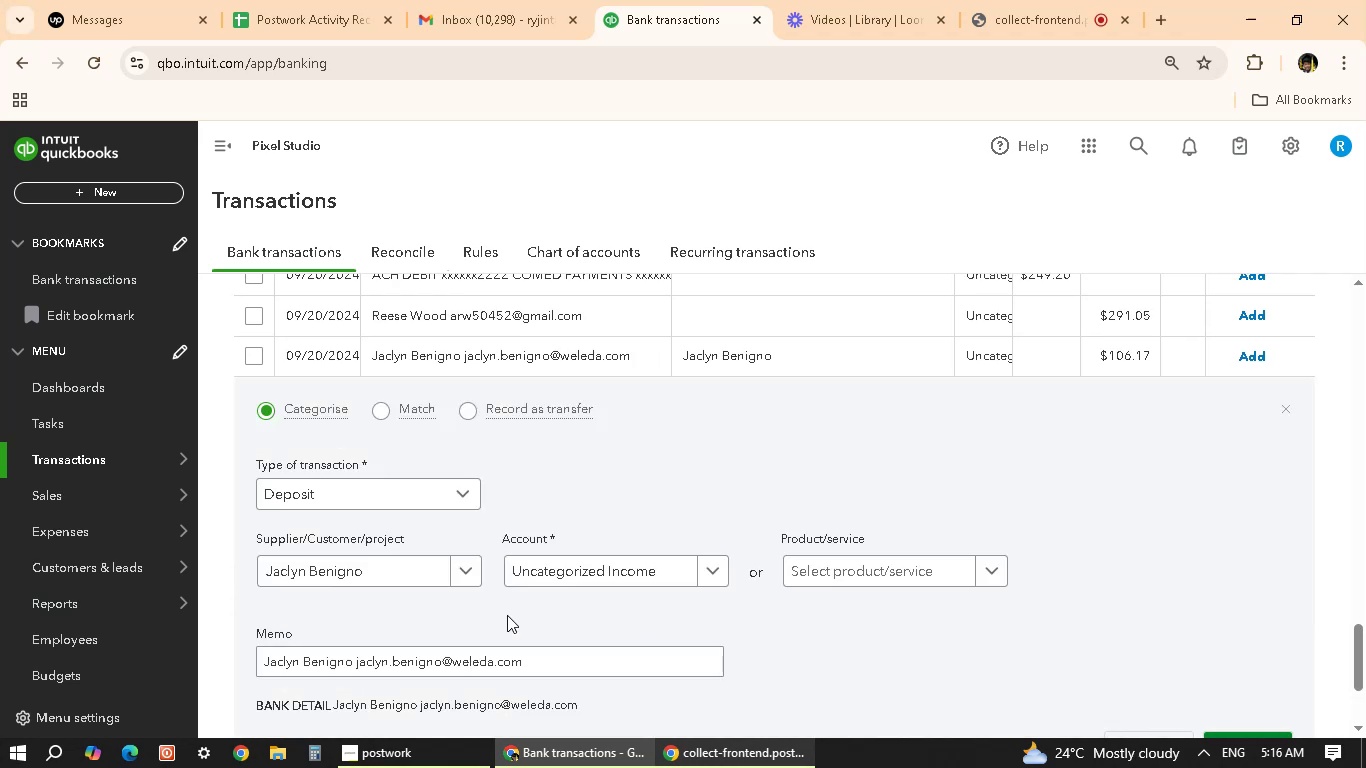 
left_click([597, 612])
 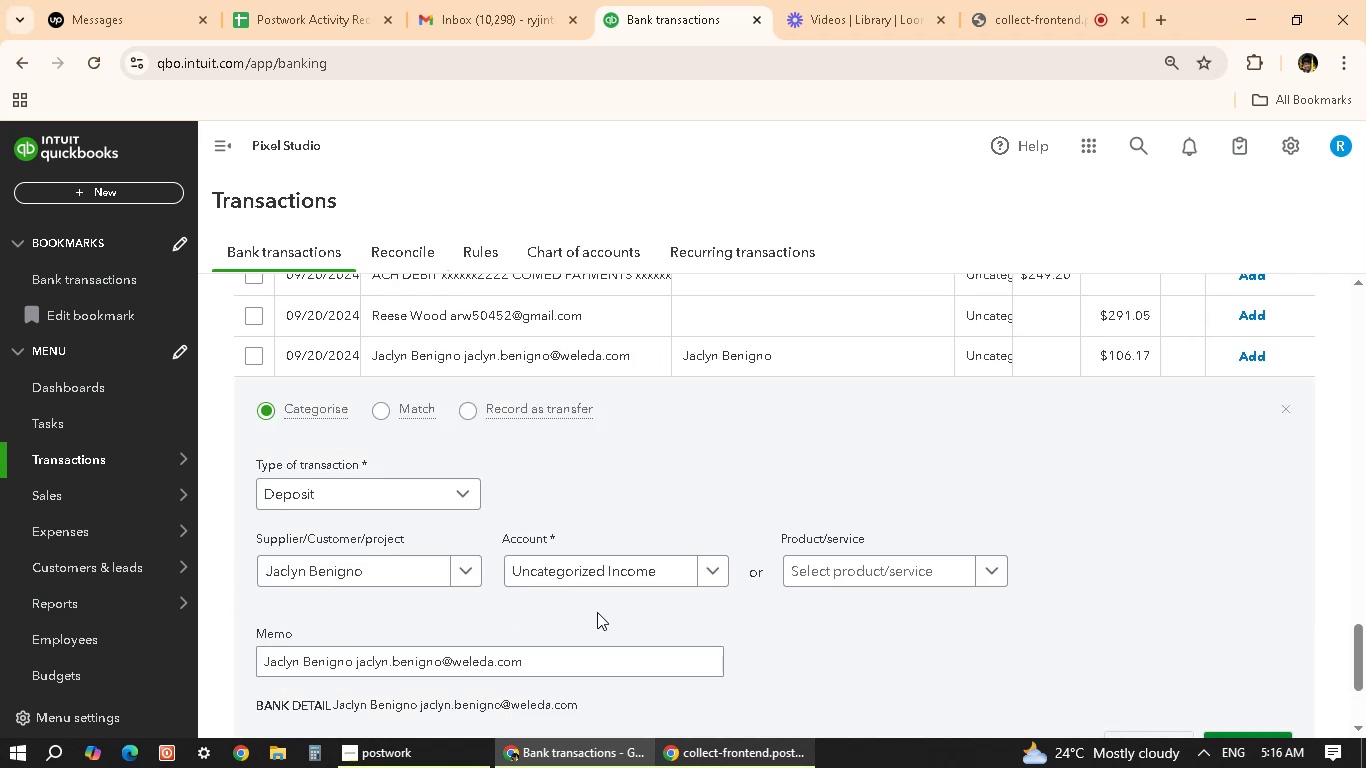 
scroll: coordinate [597, 612], scroll_direction: down, amount: 2.0
 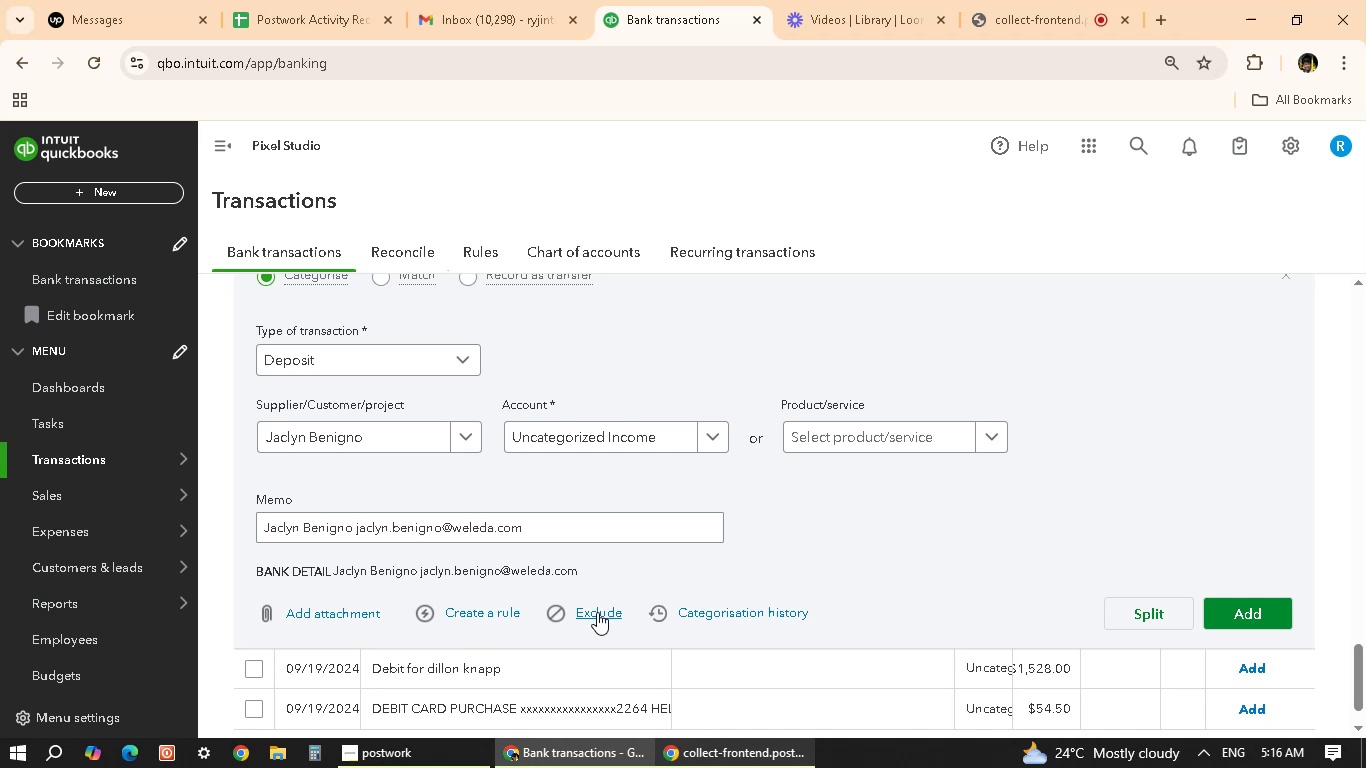 
wait(18.46)
 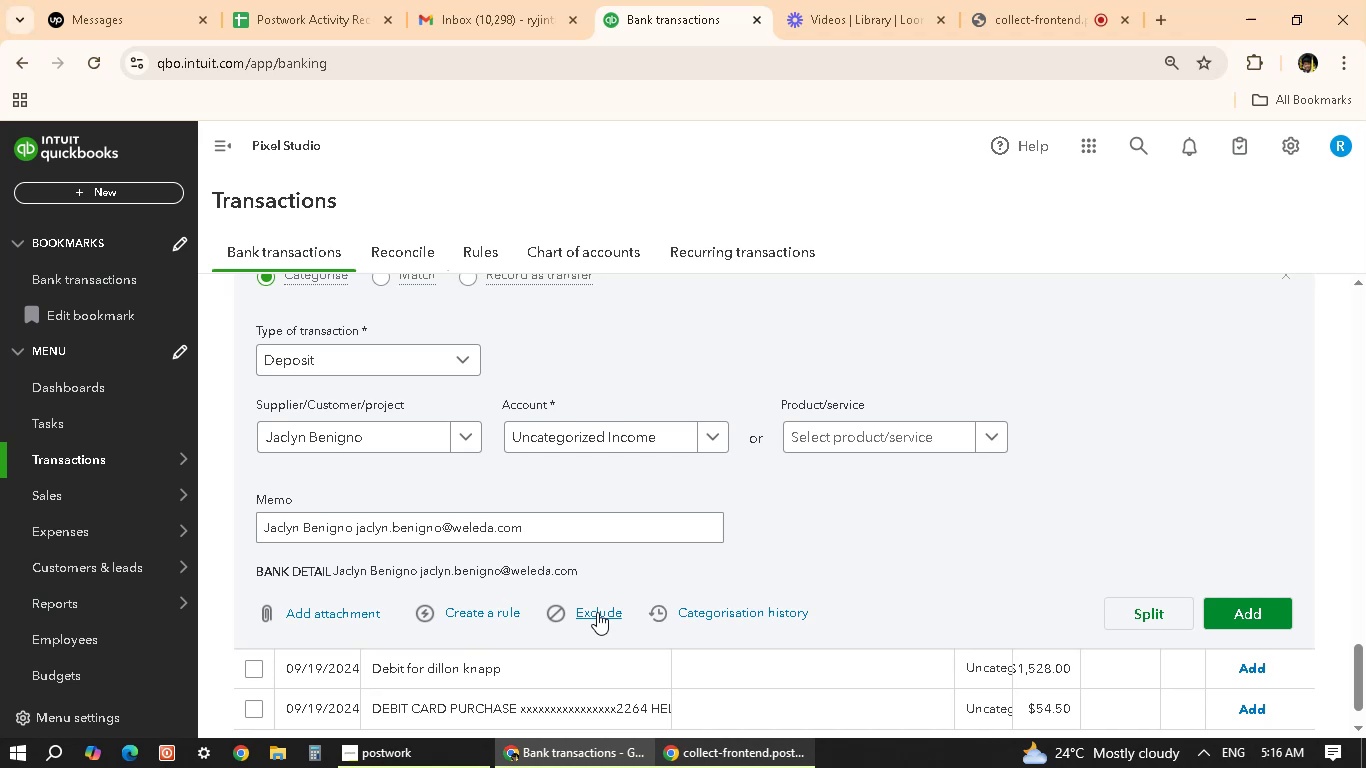 
scroll: coordinate [723, 610], scroll_direction: up, amount: 1.0
 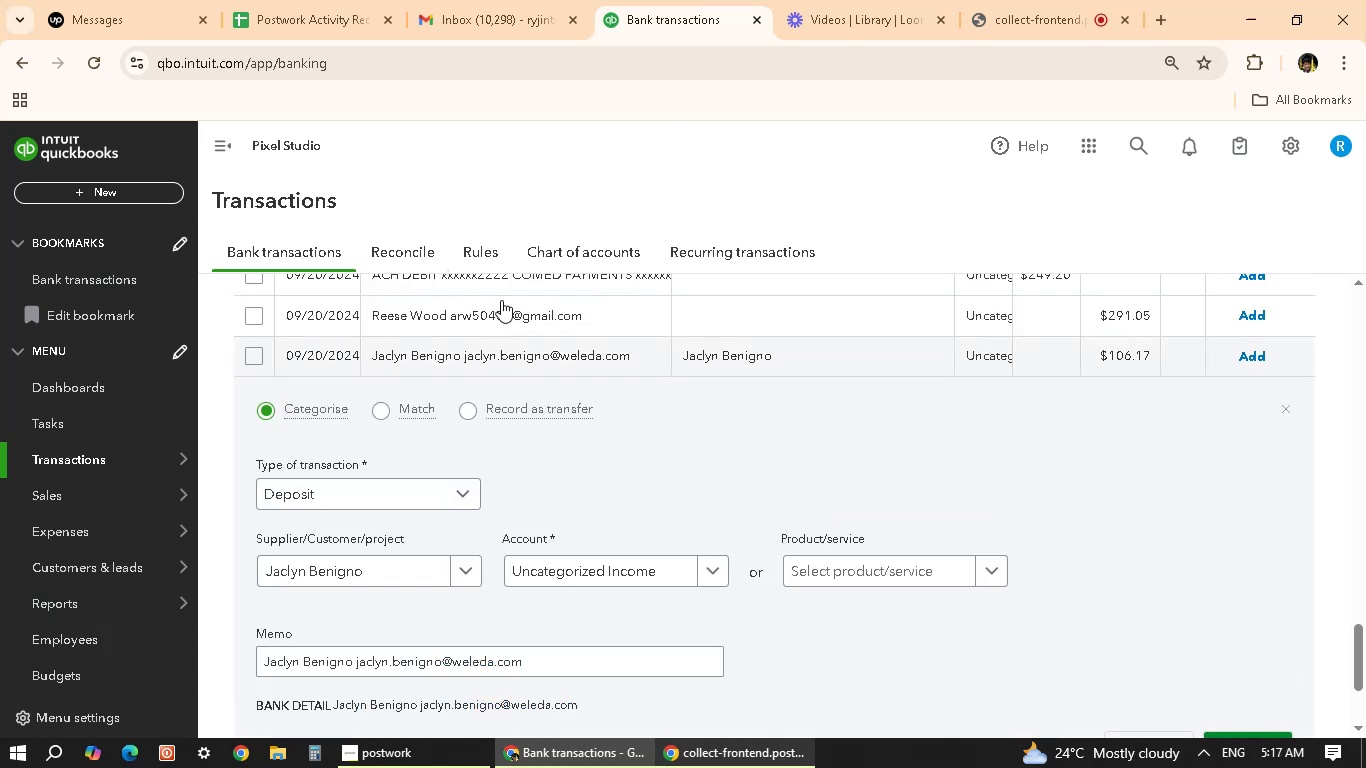 
scroll: coordinate [880, 593], scroll_direction: down, amount: 1.0
 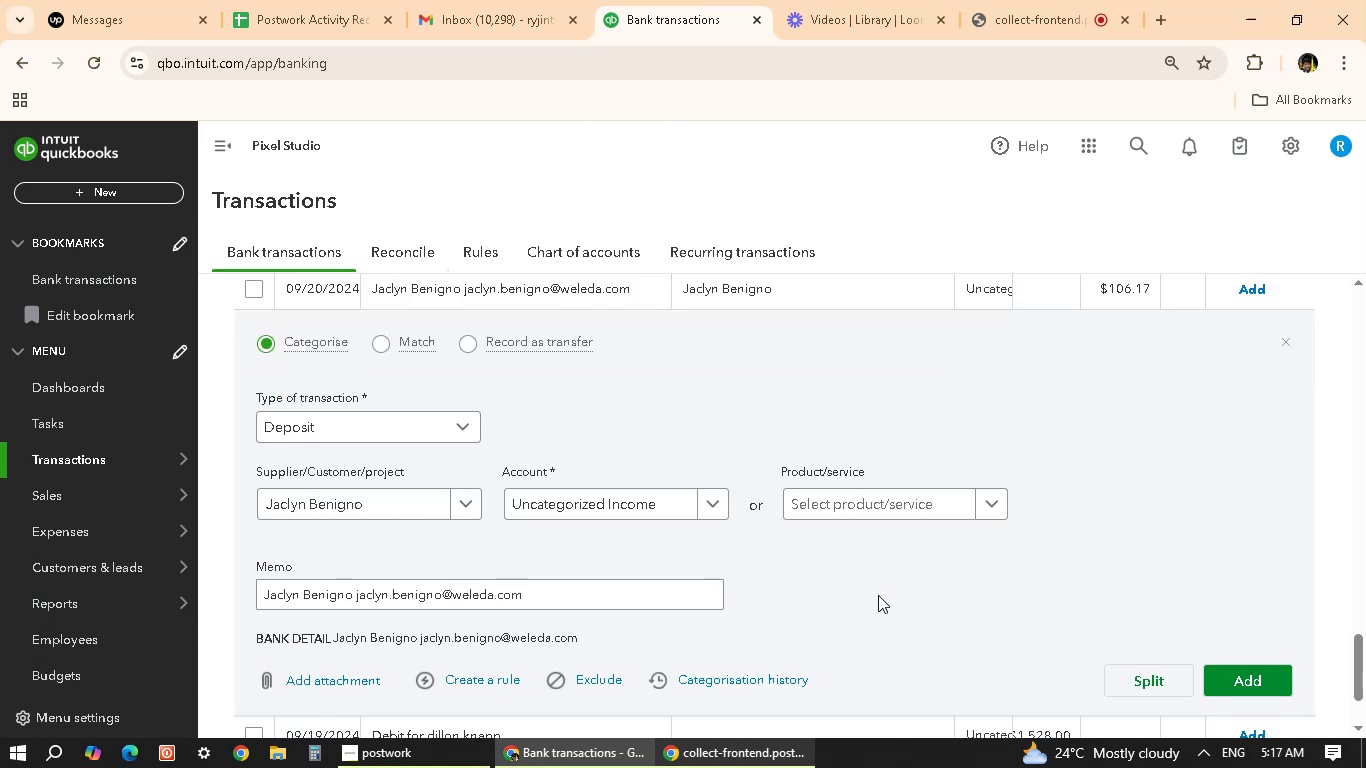 
scroll: coordinate [869, 603], scroll_direction: up, amount: 1.0
 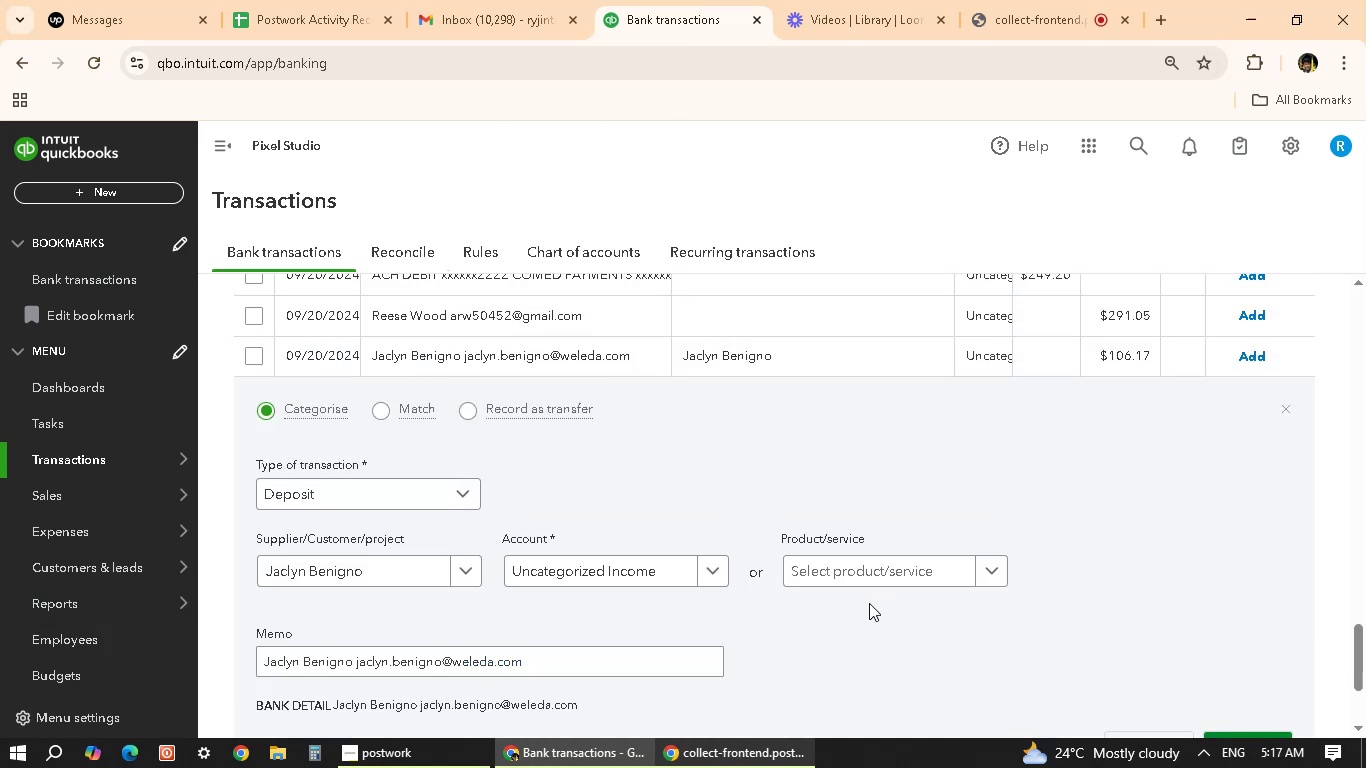 
scroll: coordinate [819, 559], scroll_direction: down, amount: 4.0
 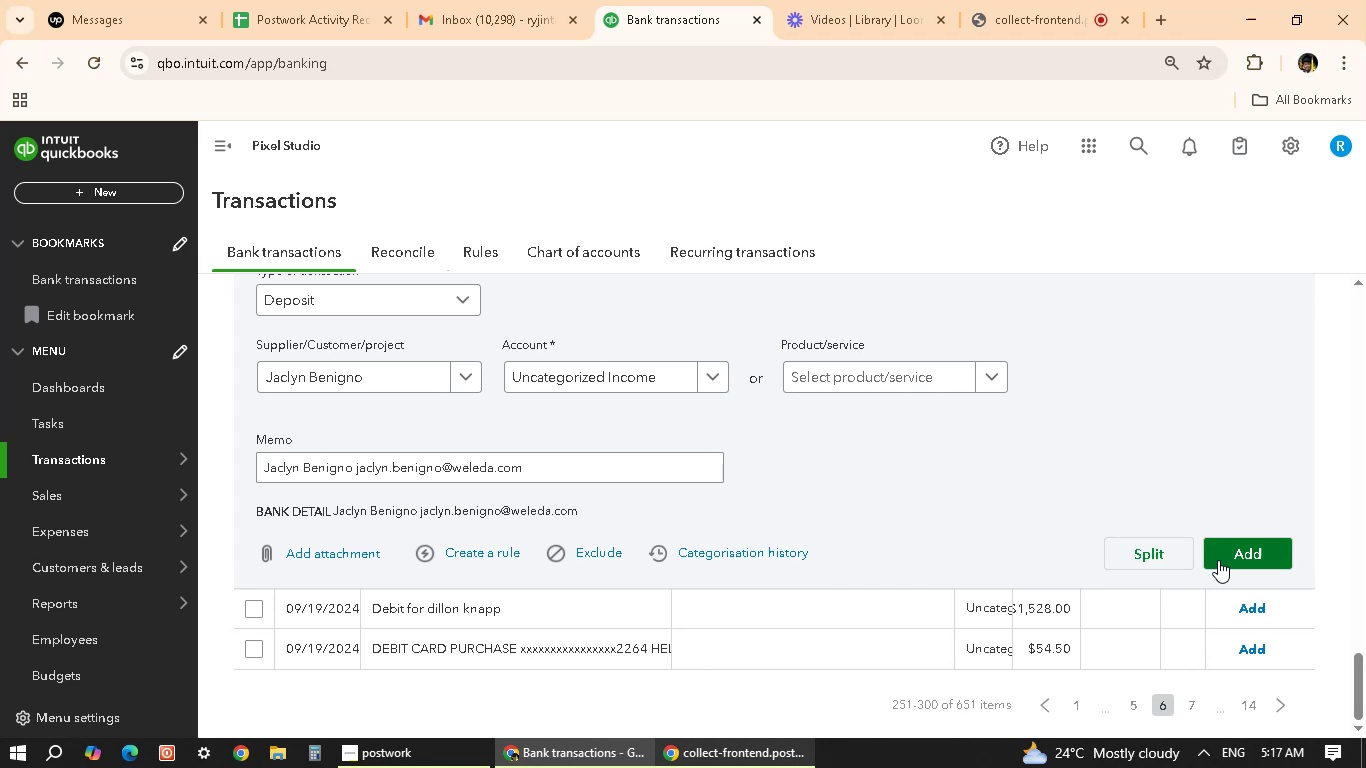 
left_click([1227, 557])
 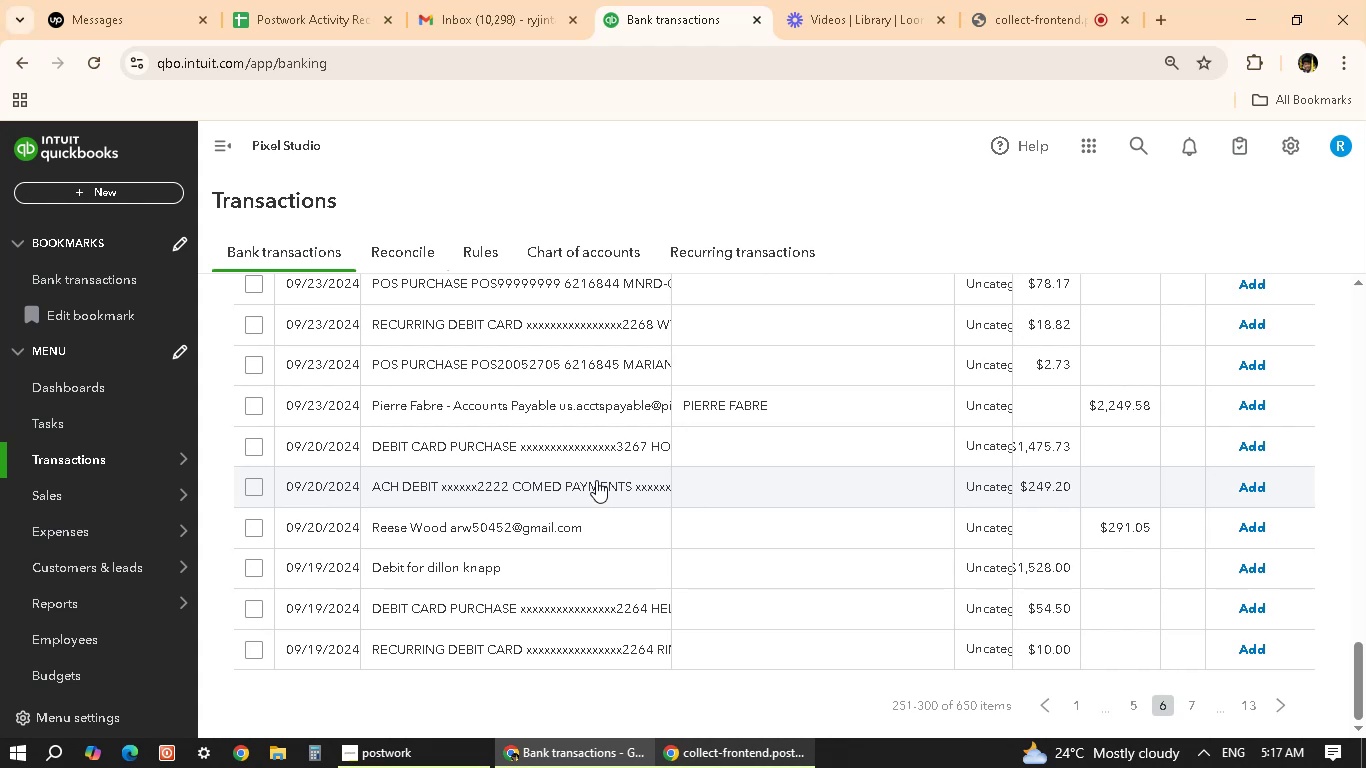 
wait(43.49)
 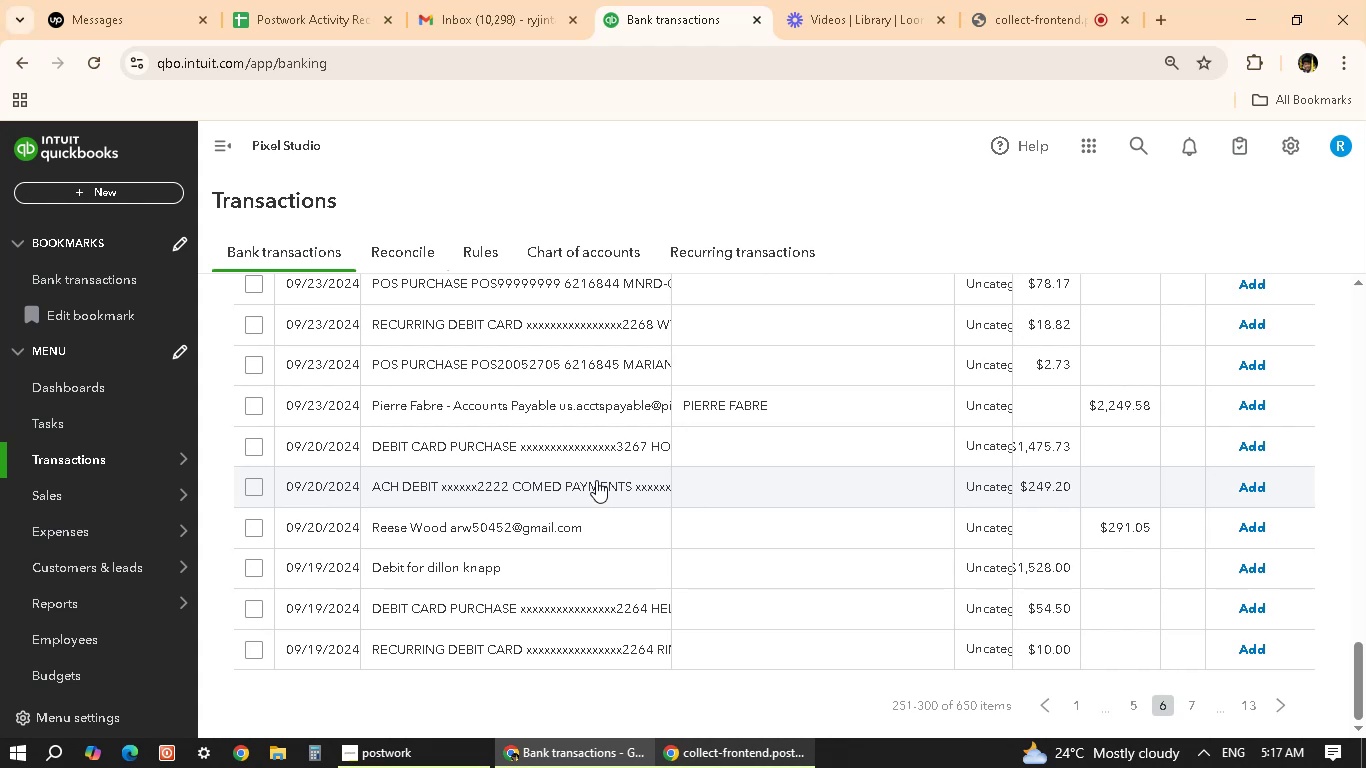 
scroll: coordinate [701, 620], scroll_direction: down, amount: 5.0
 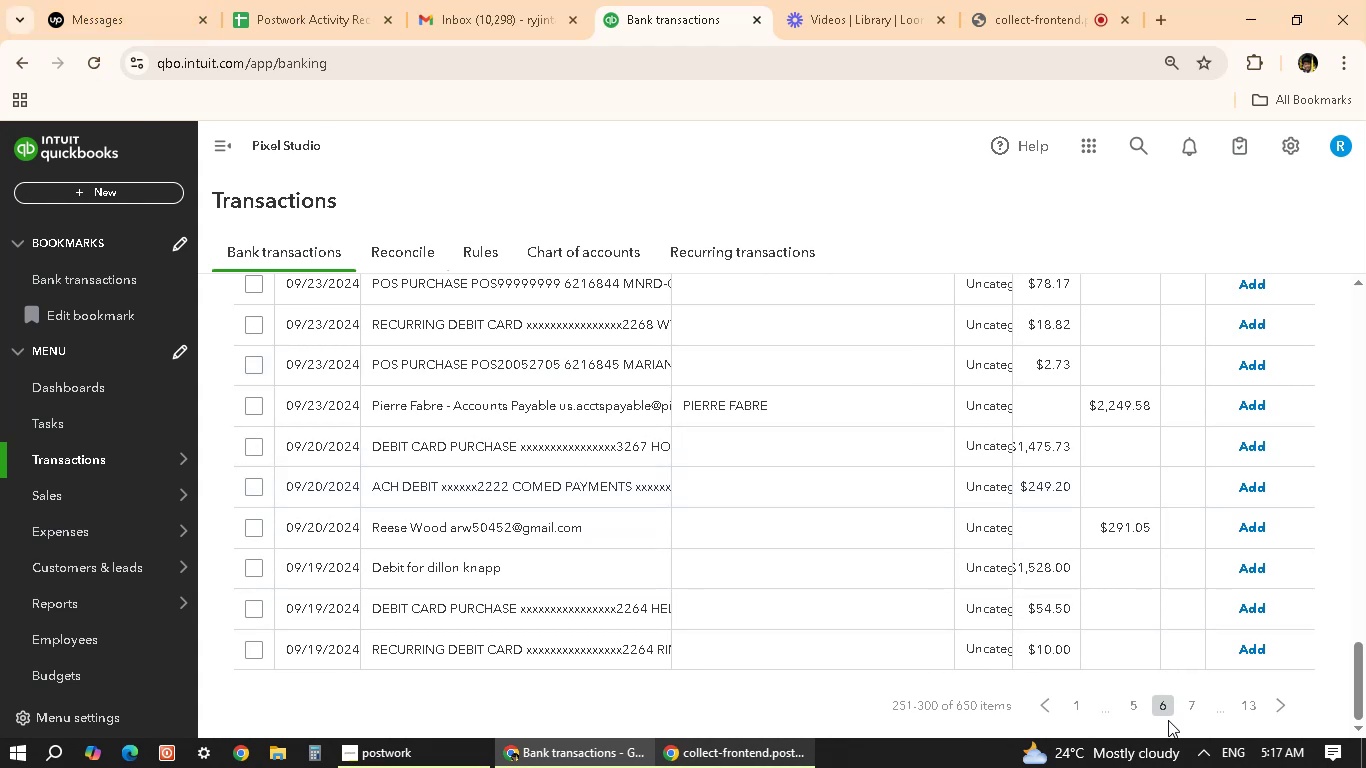 
left_click([1199, 715])
 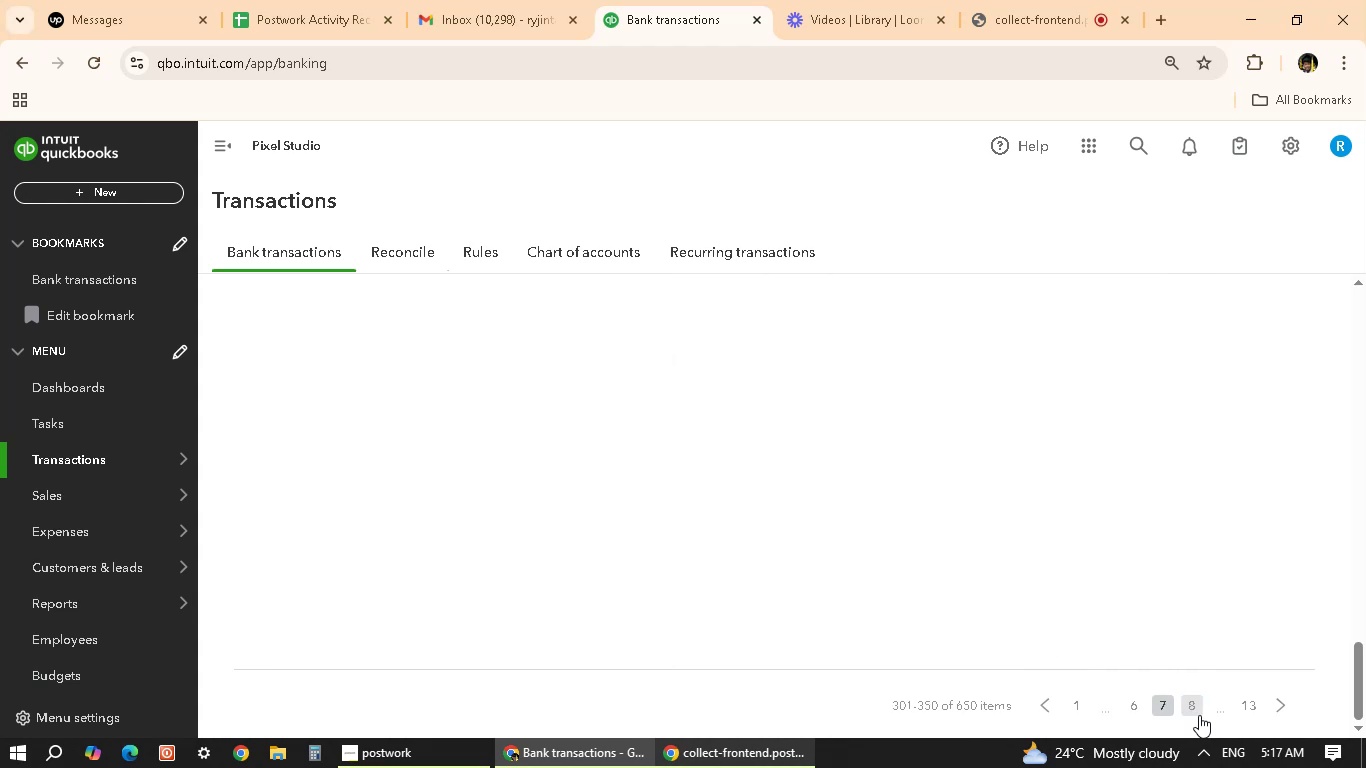 
scroll: coordinate [469, 465], scroll_direction: up, amount: 2.0
 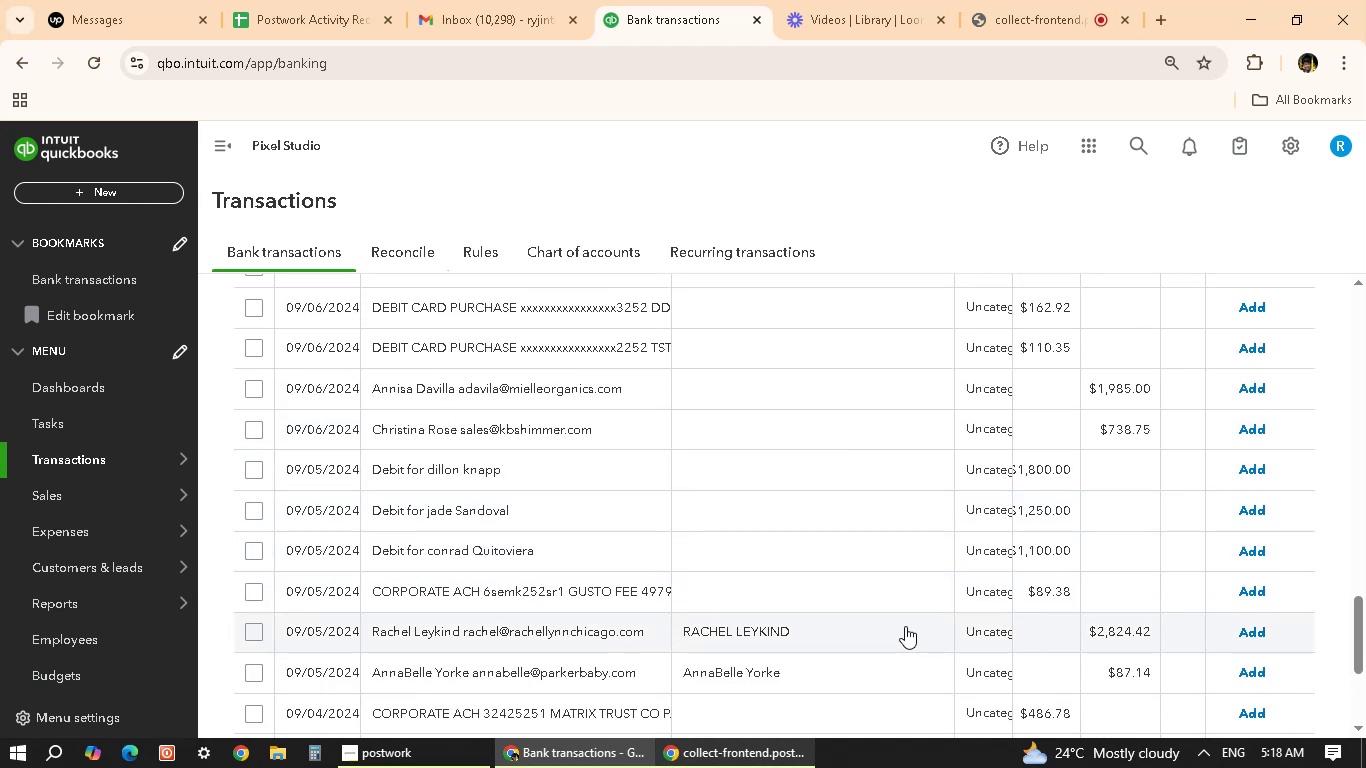 
left_click([794, 625])
 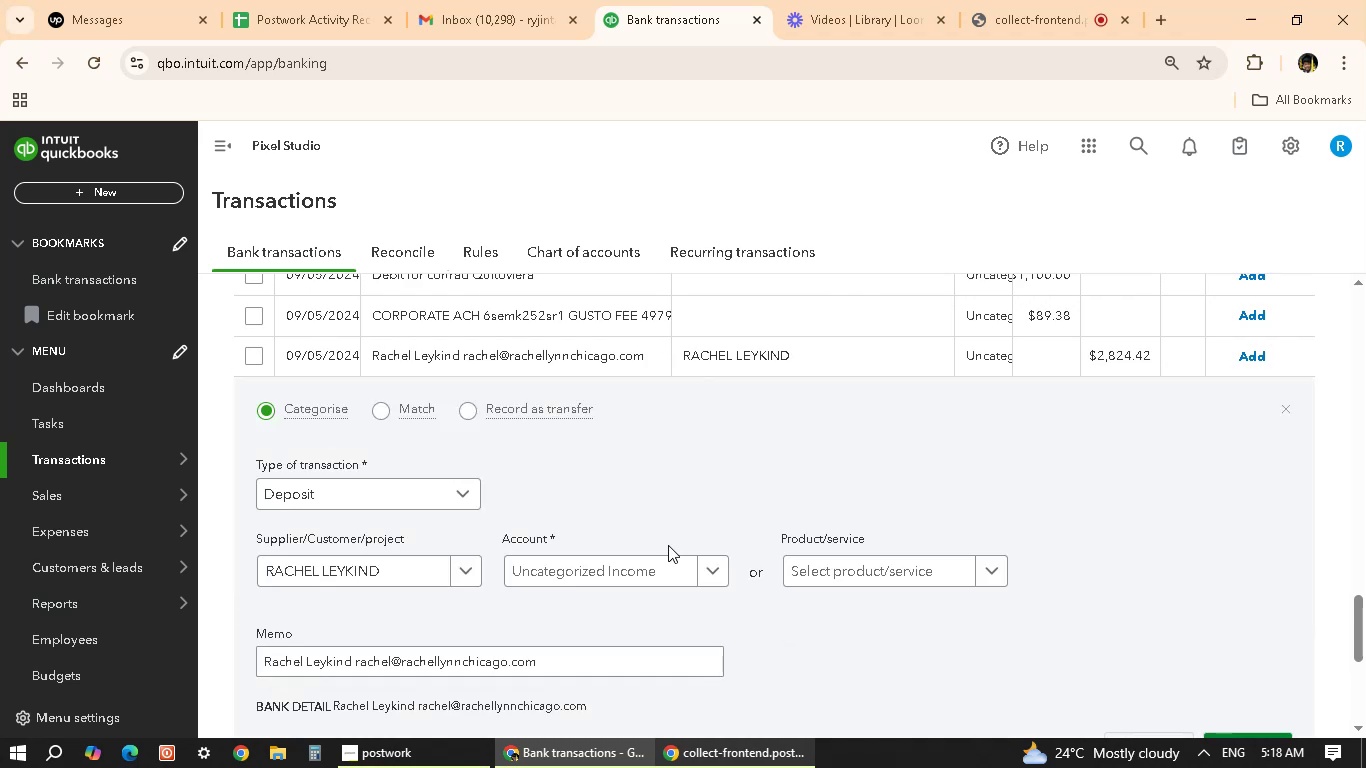 
scroll: coordinate [387, 637], scroll_direction: down, amount: 1.0
 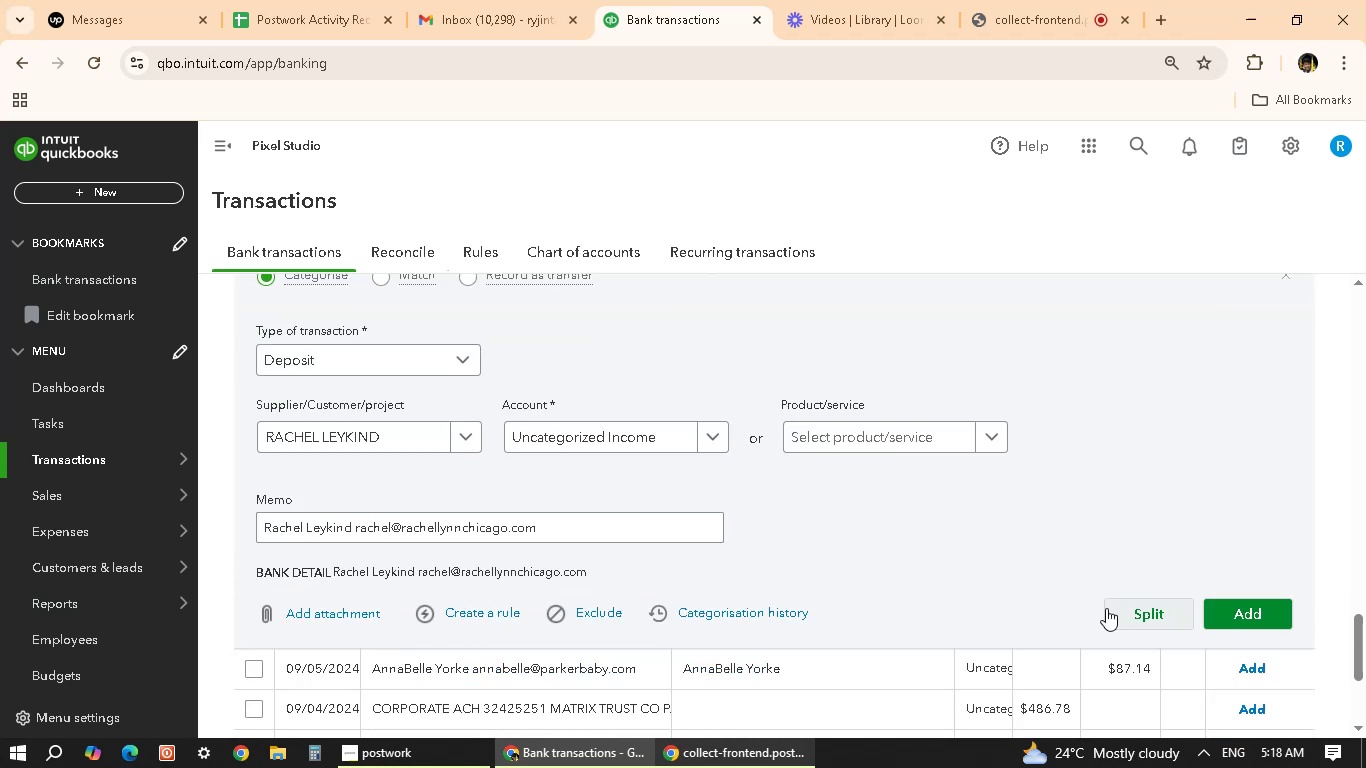 
left_click([1244, 622])
 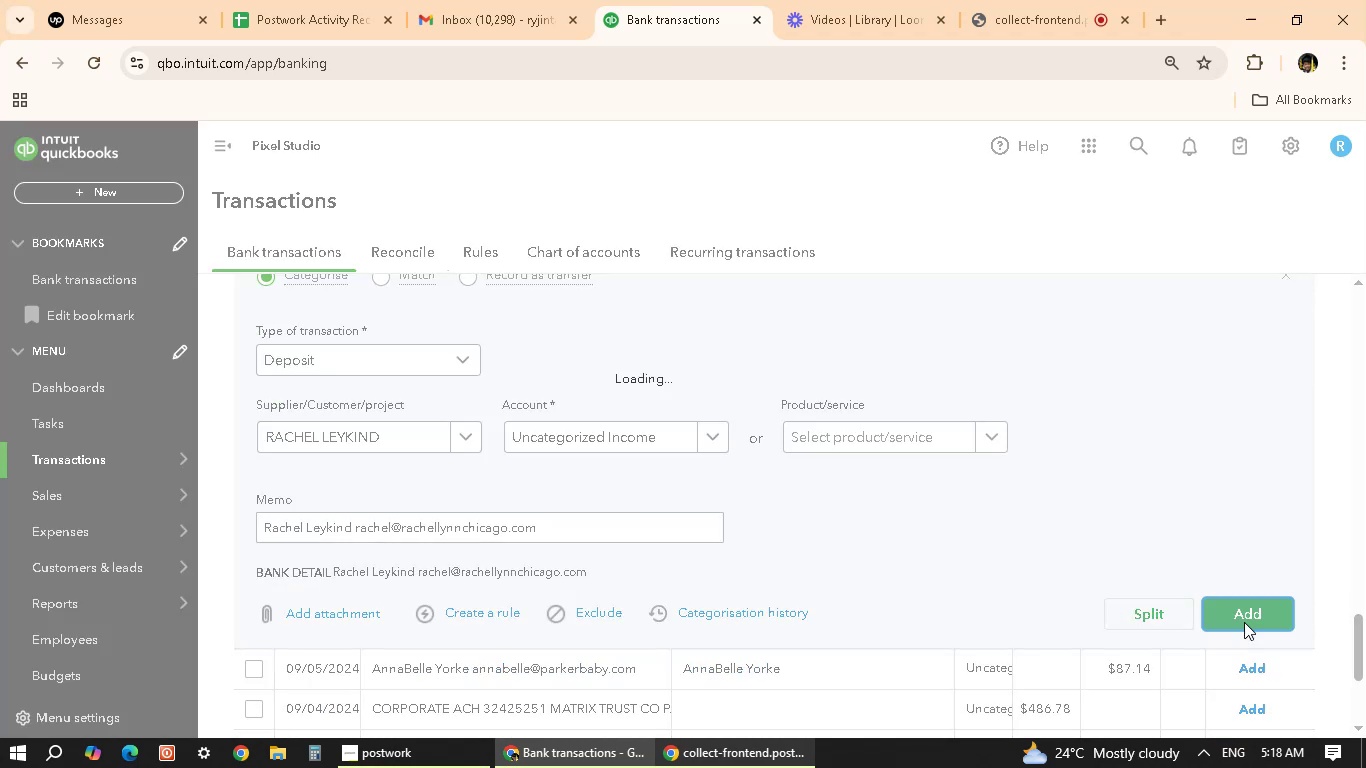 
scroll: coordinate [470, 529], scroll_direction: up, amount: 22.0
 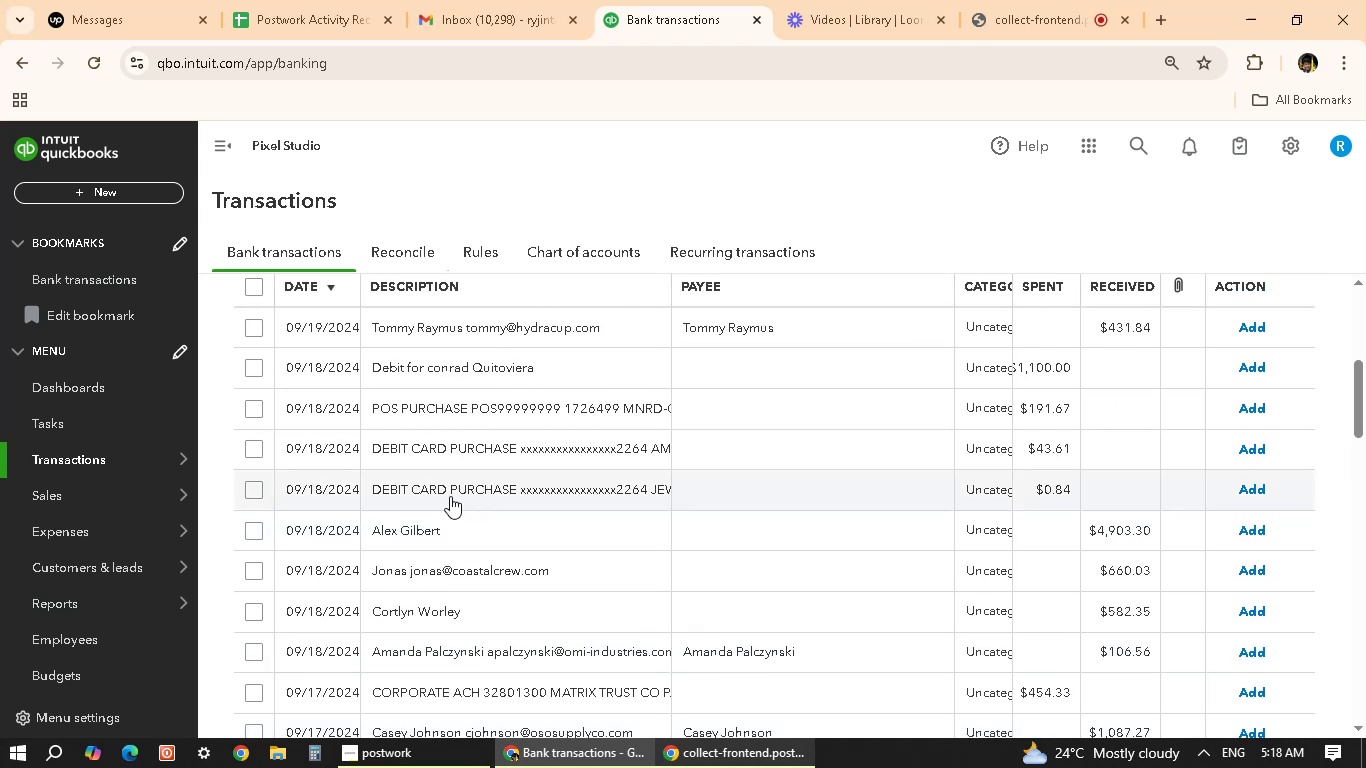 
left_click([472, 420])
 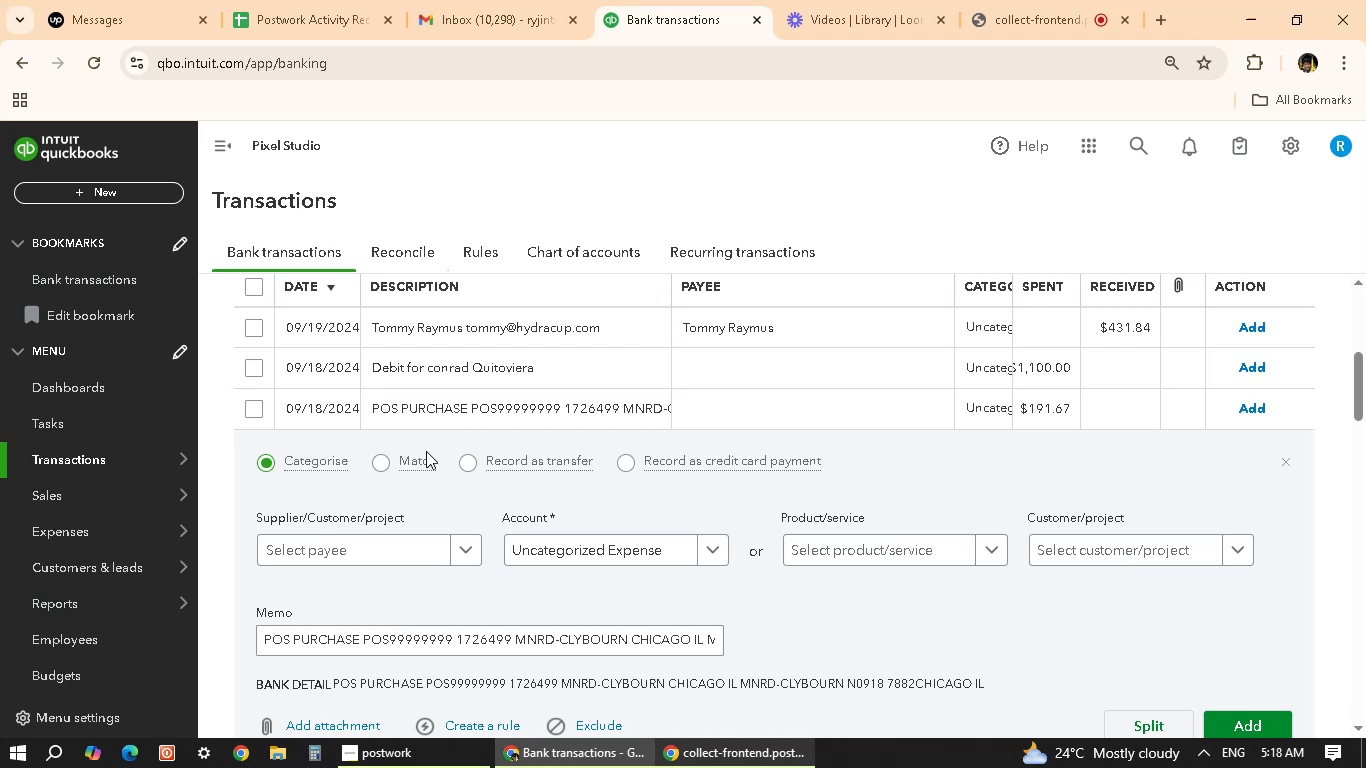 
wait(29.75)
 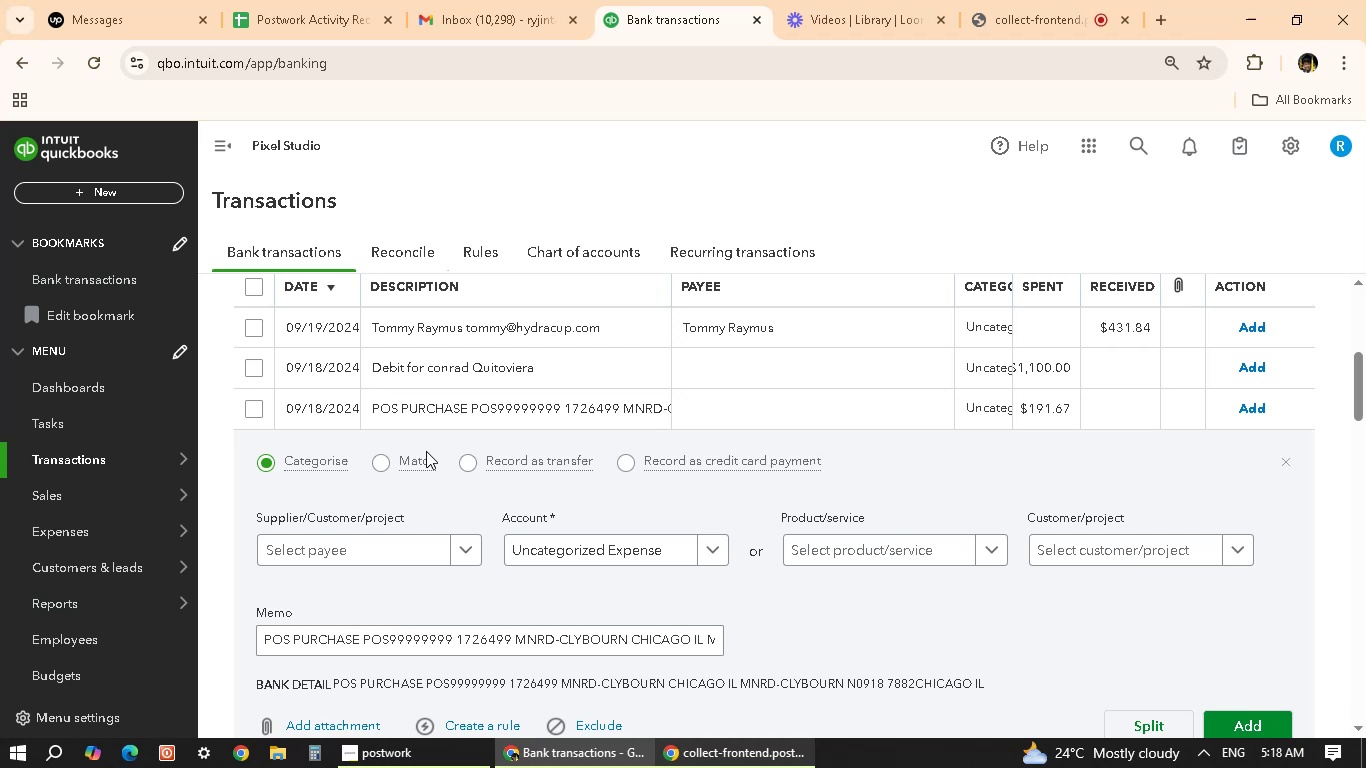 
left_click([523, 164])
 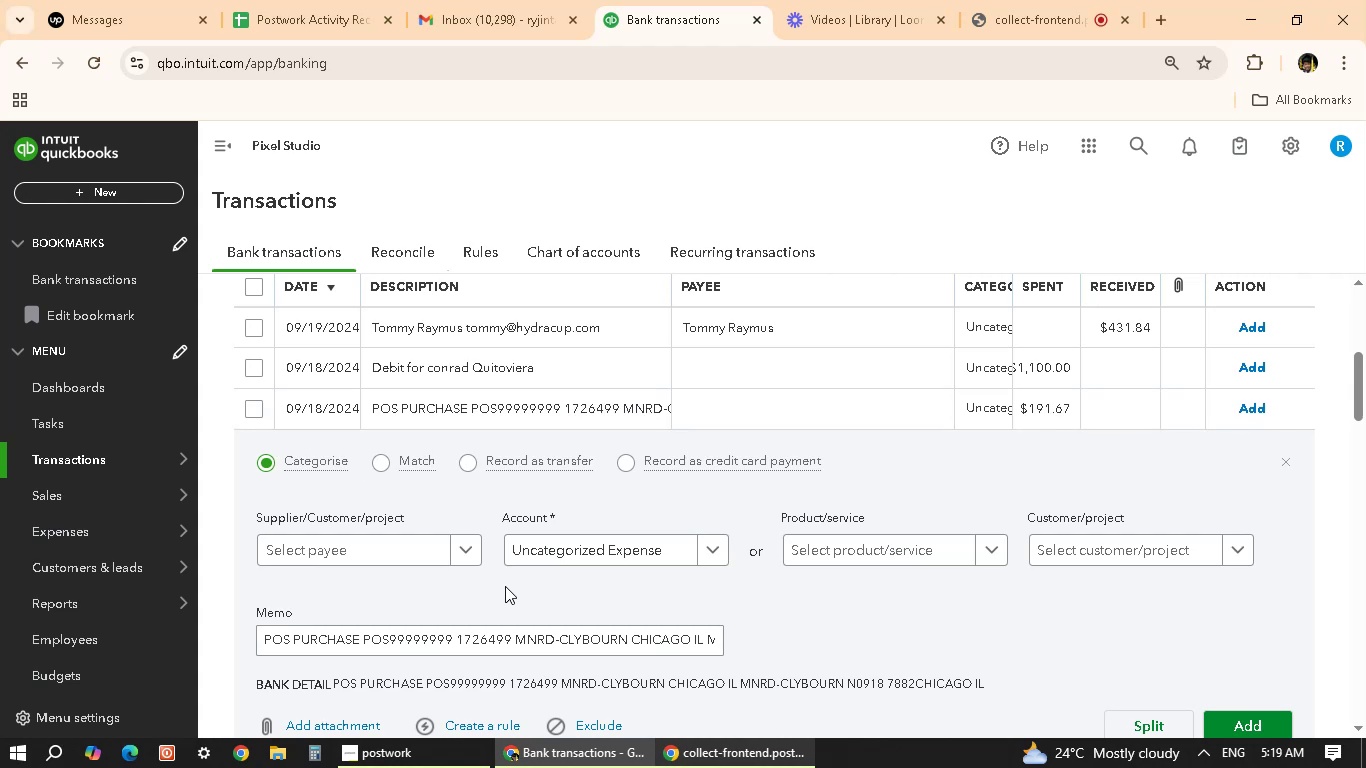 
wait(6.34)
 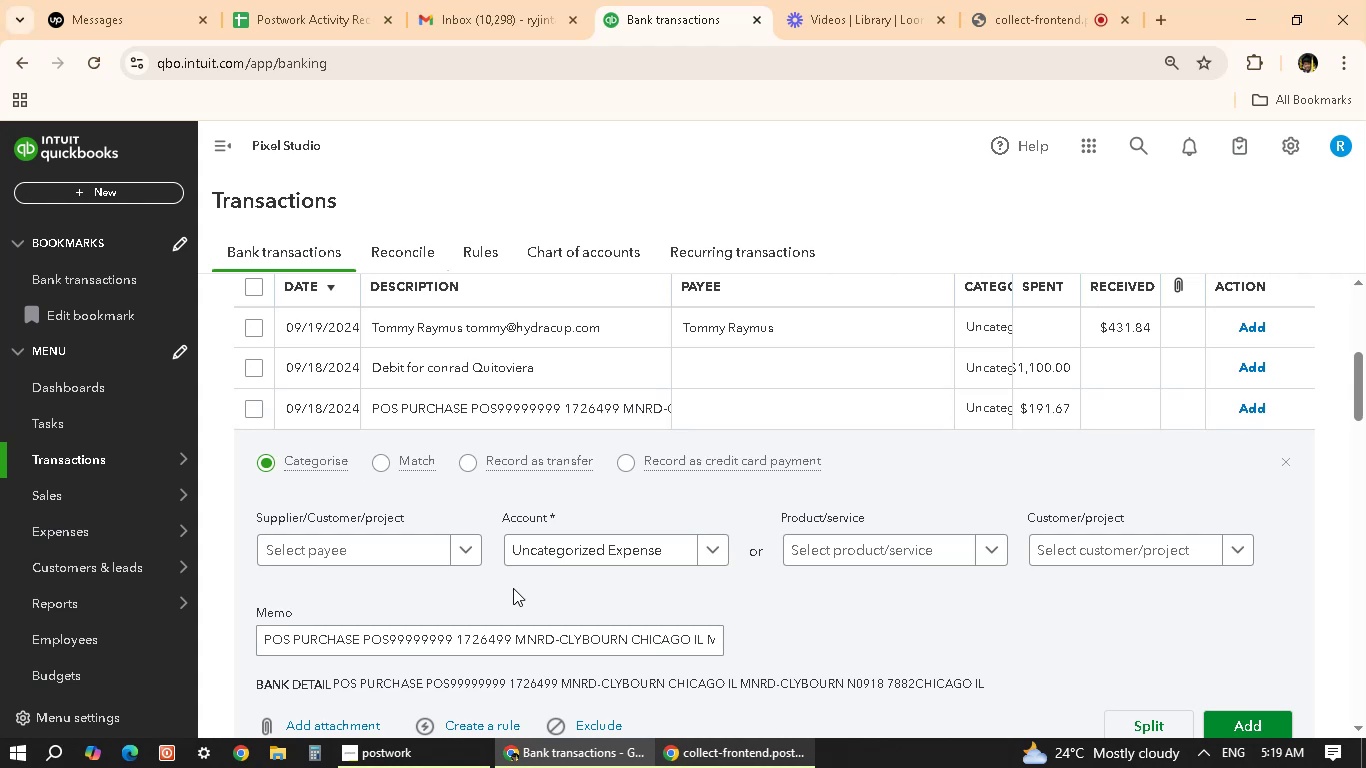 
scroll: coordinate [505, 586], scroll_direction: up, amount: 1.0
 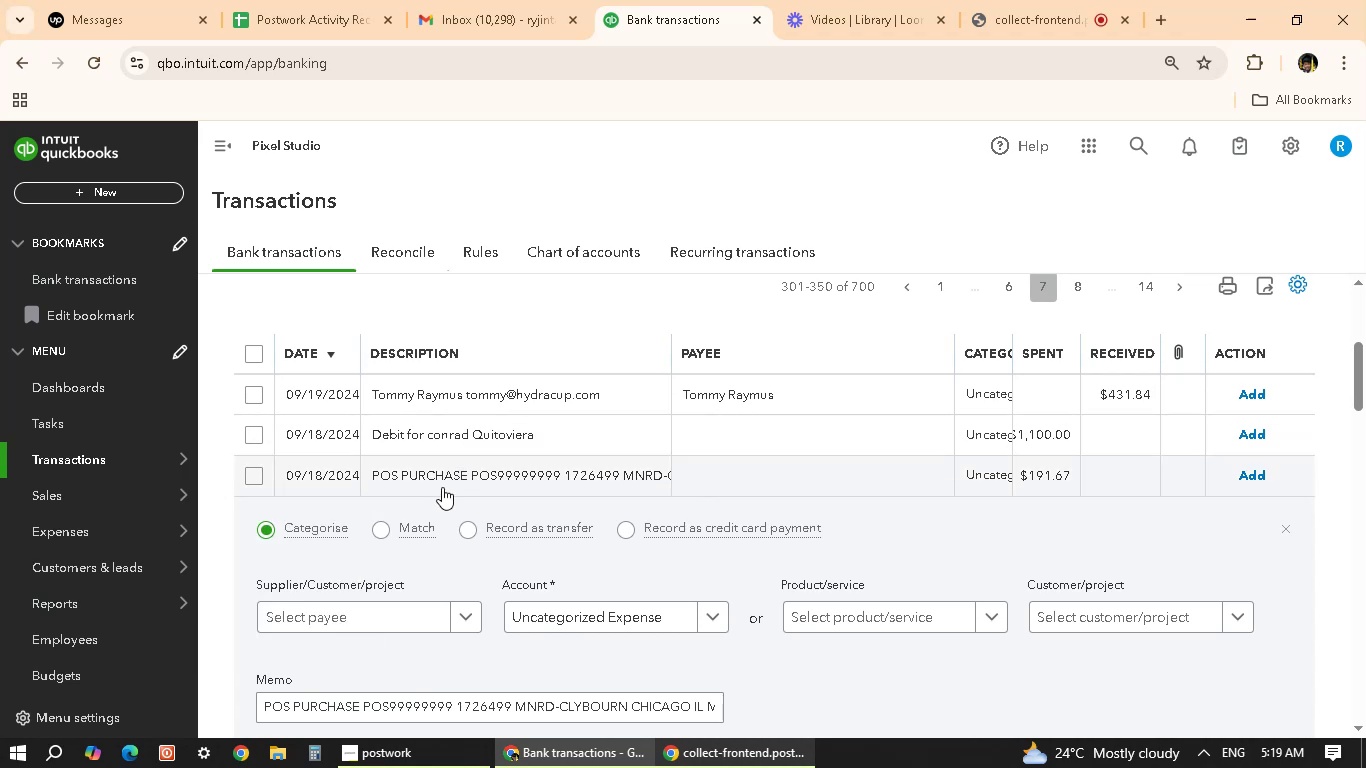 
wait(28.65)
 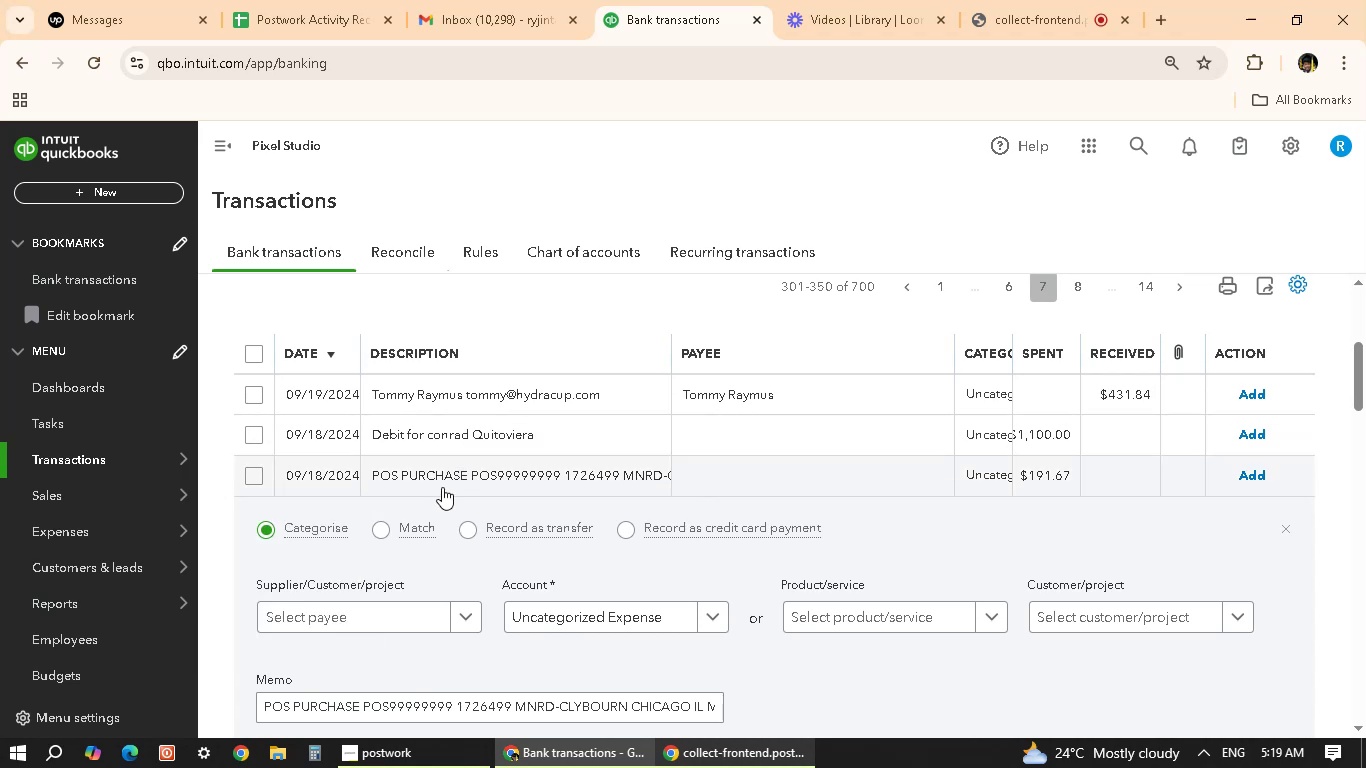 
left_click([762, 376])
 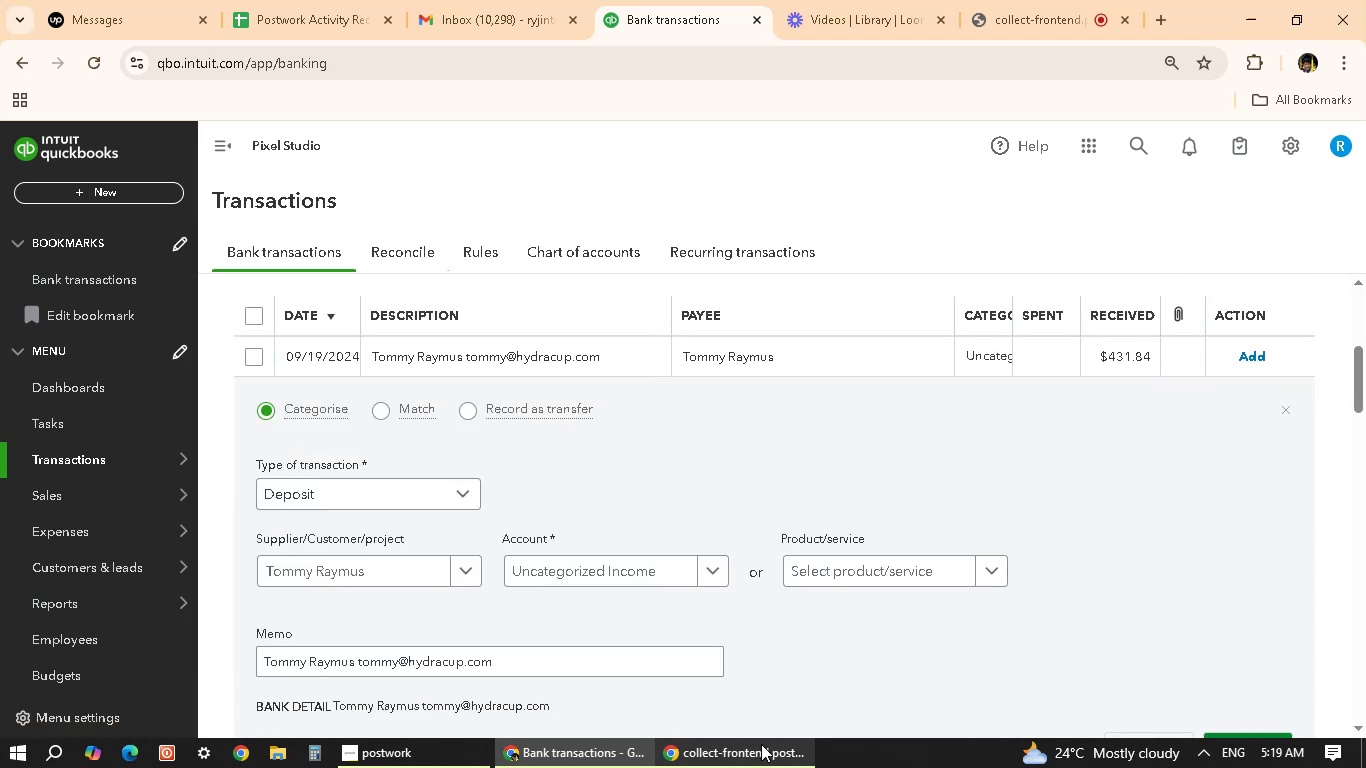 
scroll: coordinate [487, 605], scroll_direction: down, amount: 2.0
 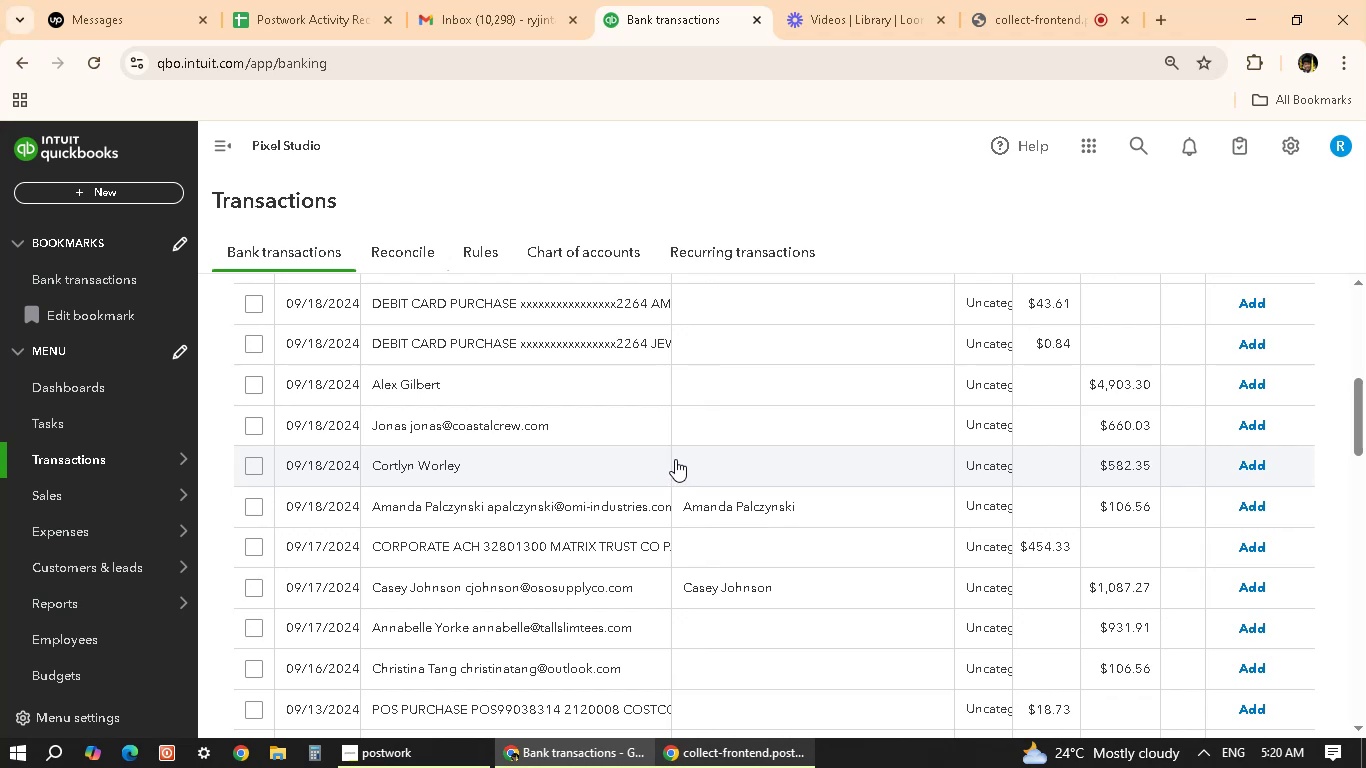 
wait(26.52)
 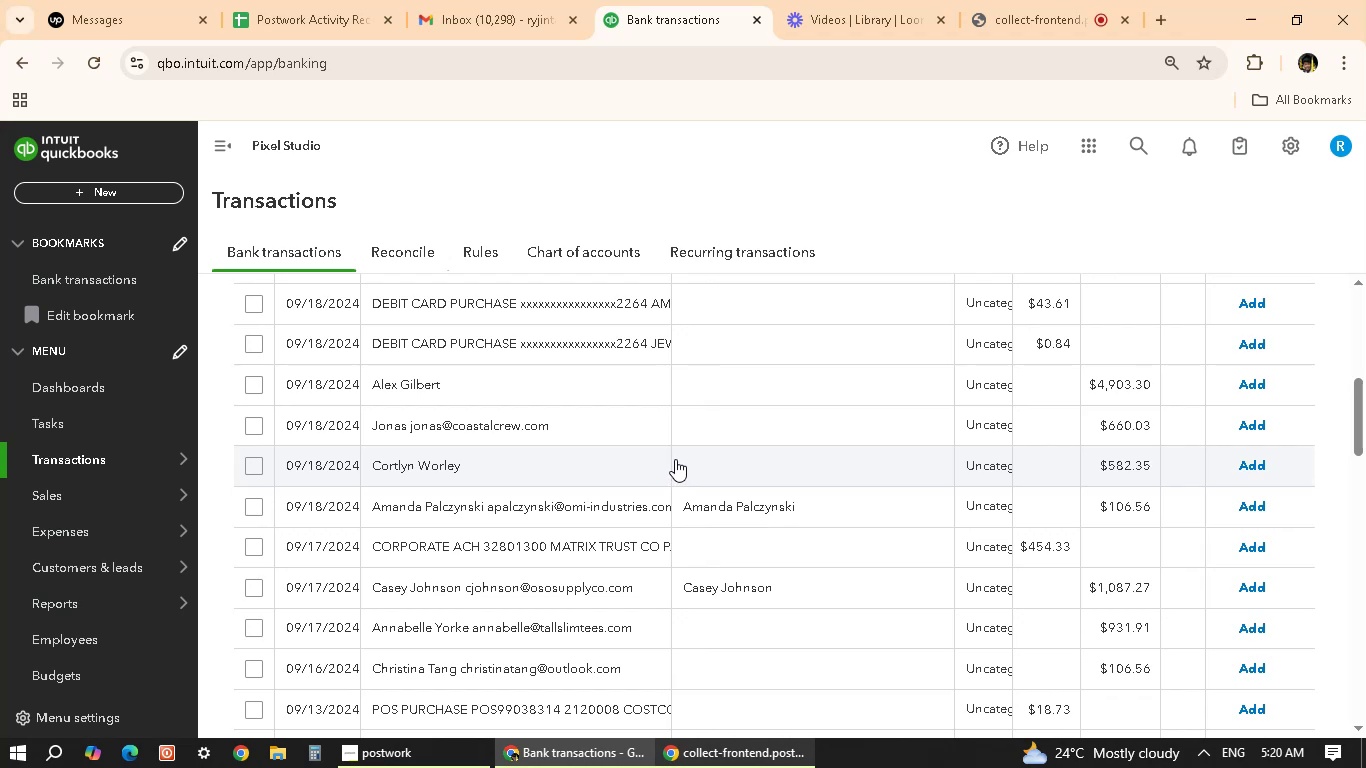 
scroll: coordinate [675, 459], scroll_direction: up, amount: 1.0
 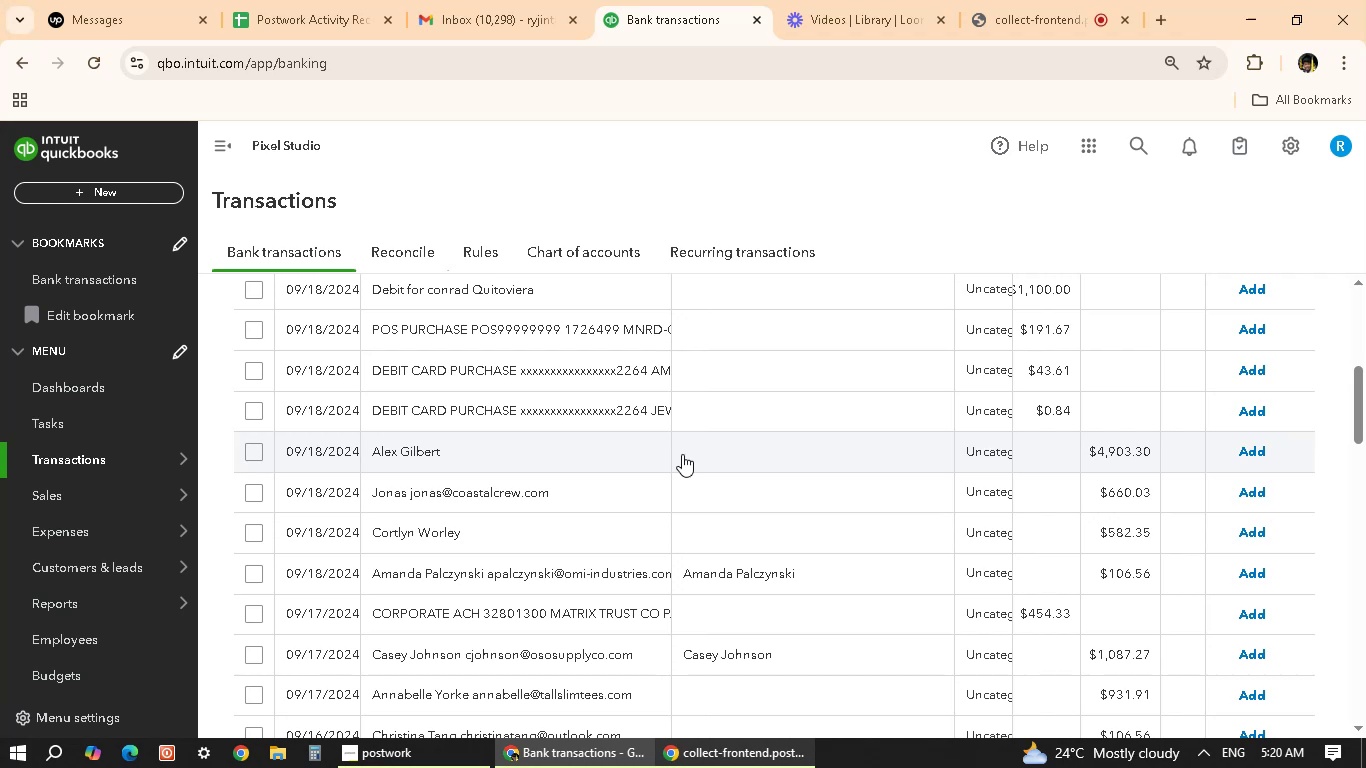 
wait(7.86)
 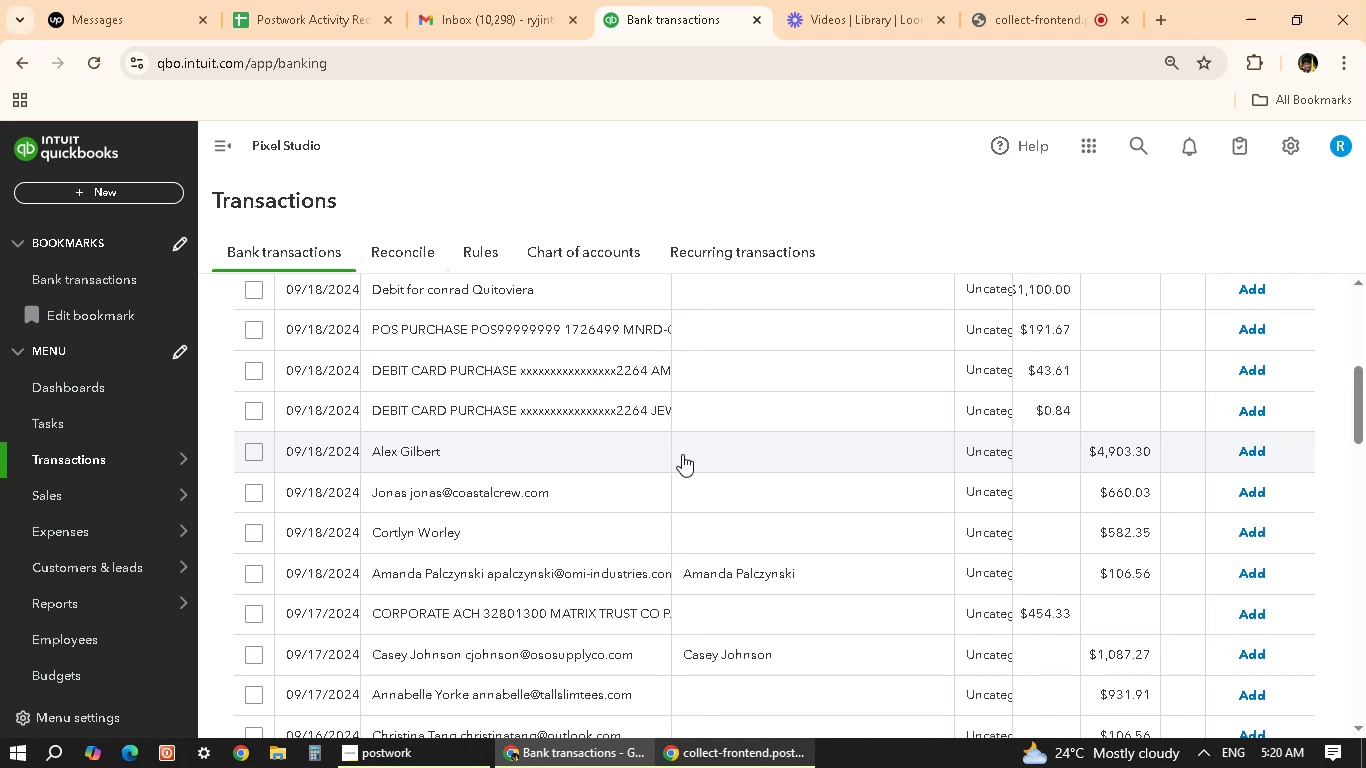 
scroll: coordinate [334, 451], scroll_direction: down, amount: 4.0
 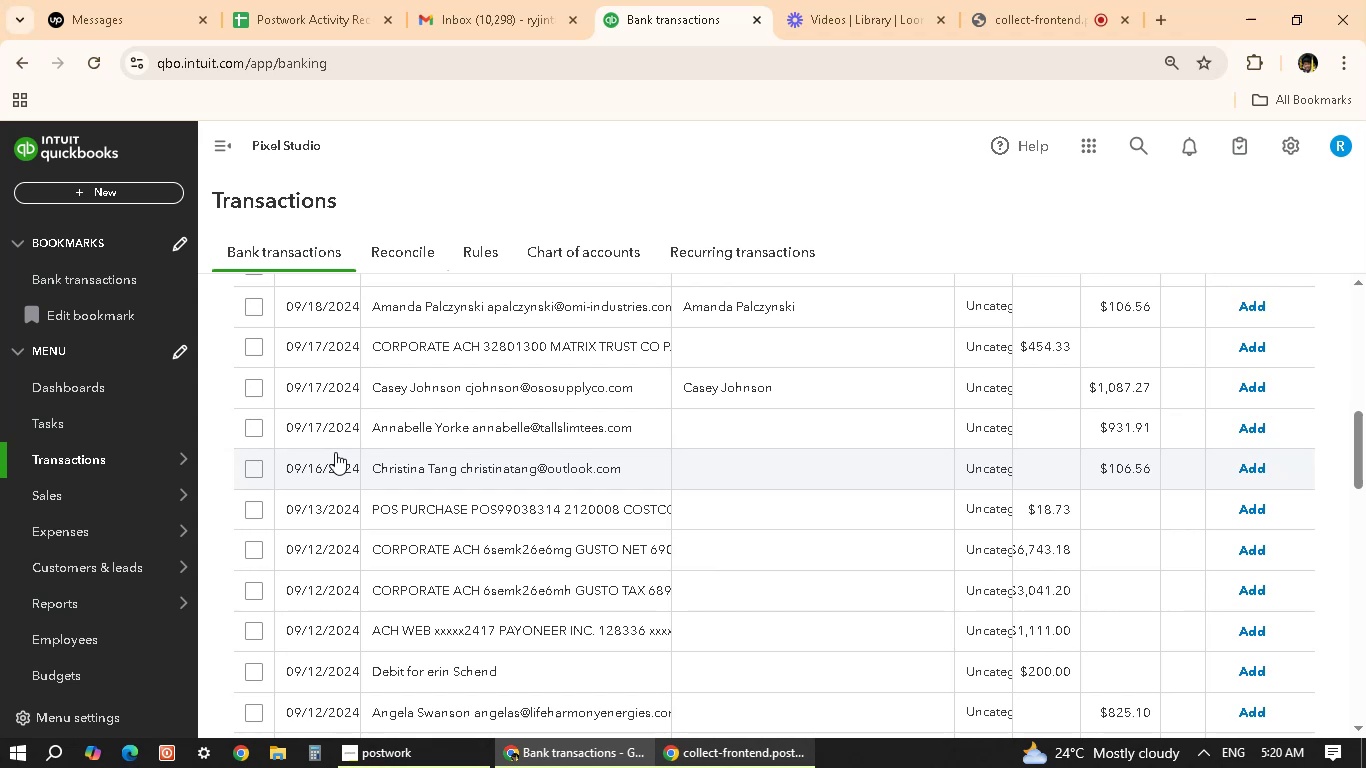 
wait(20.29)
 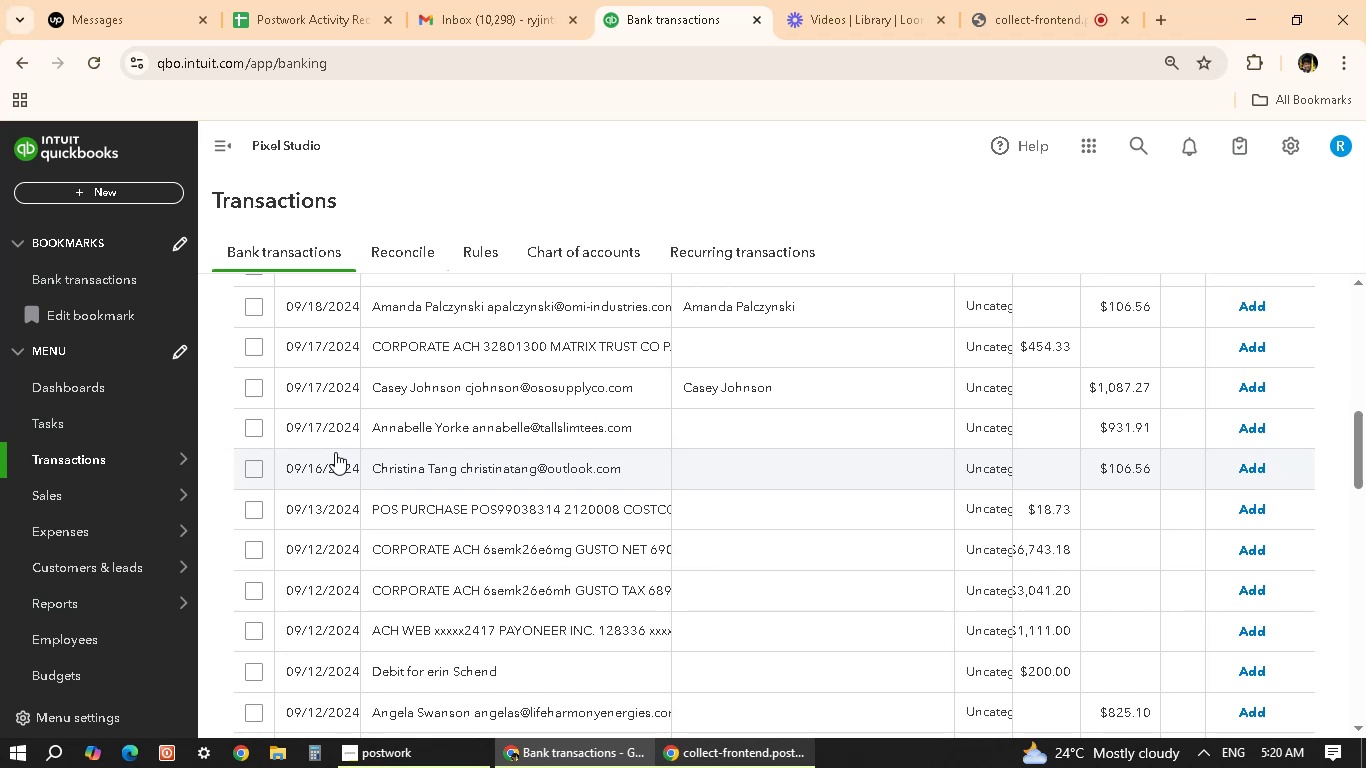 
scroll: coordinate [462, 431], scroll_direction: down, amount: 1.0
 